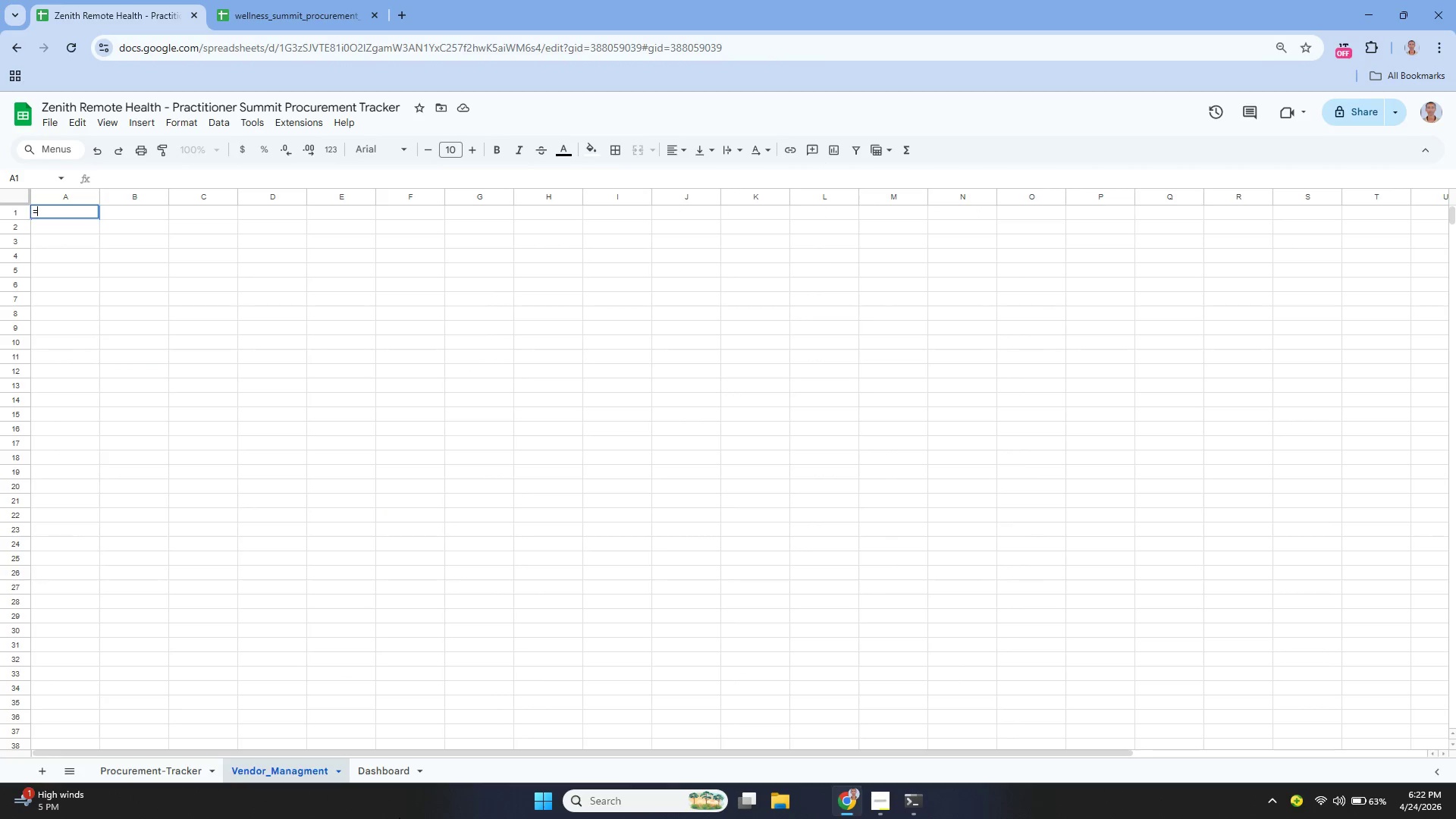 
type(=Procurement)
 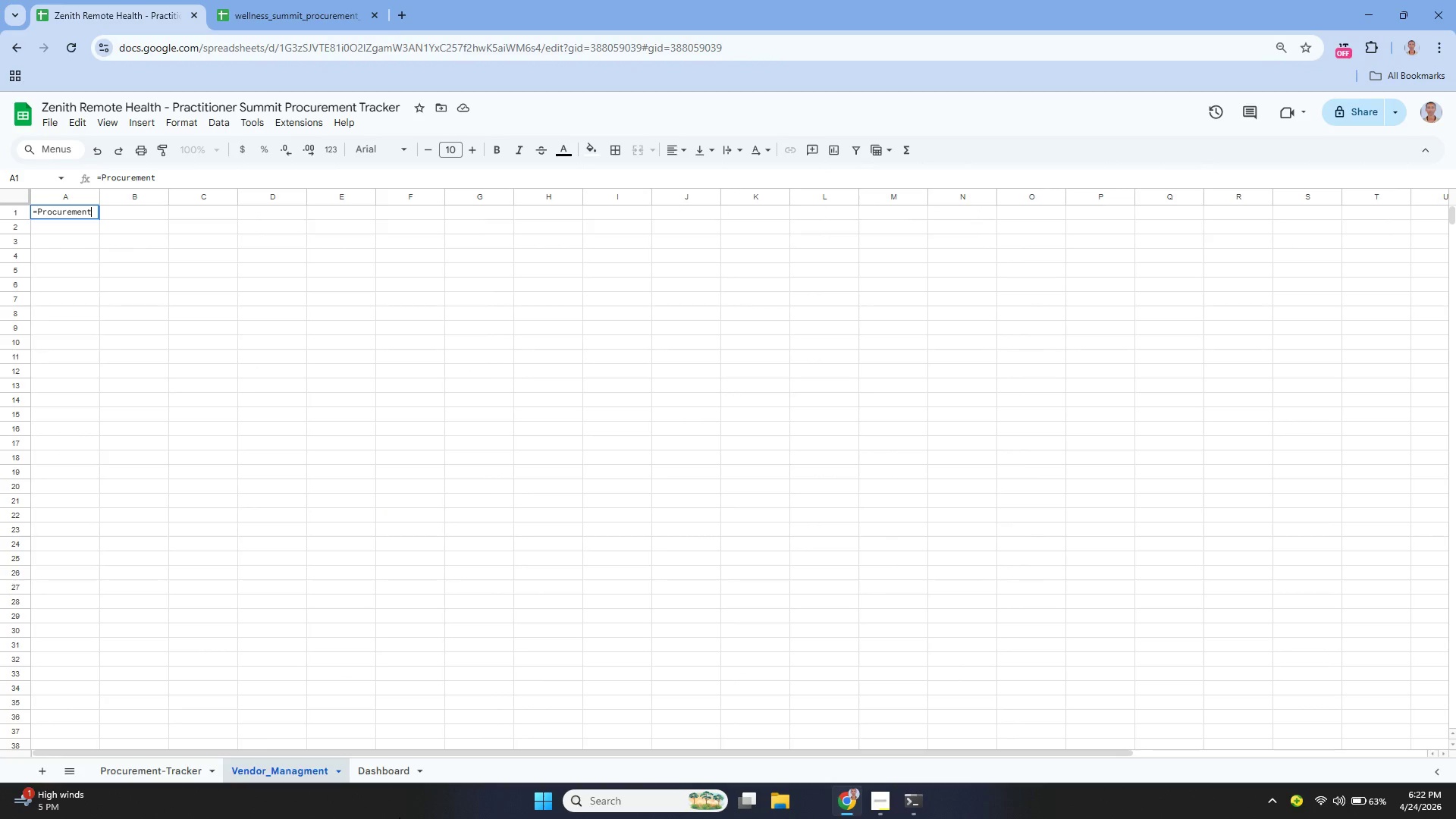 
type(_Tracker)
 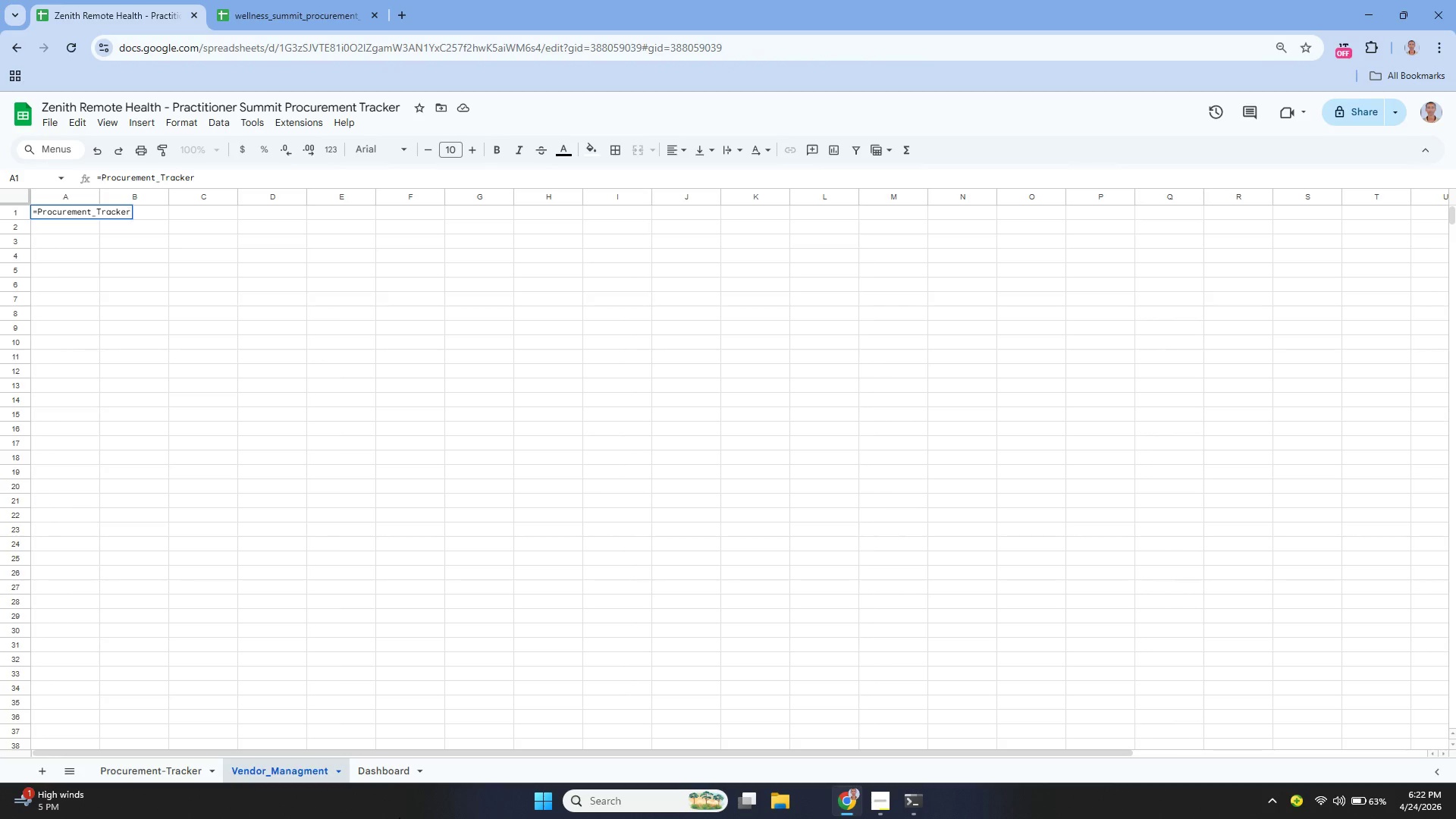 
key(Control+A)
 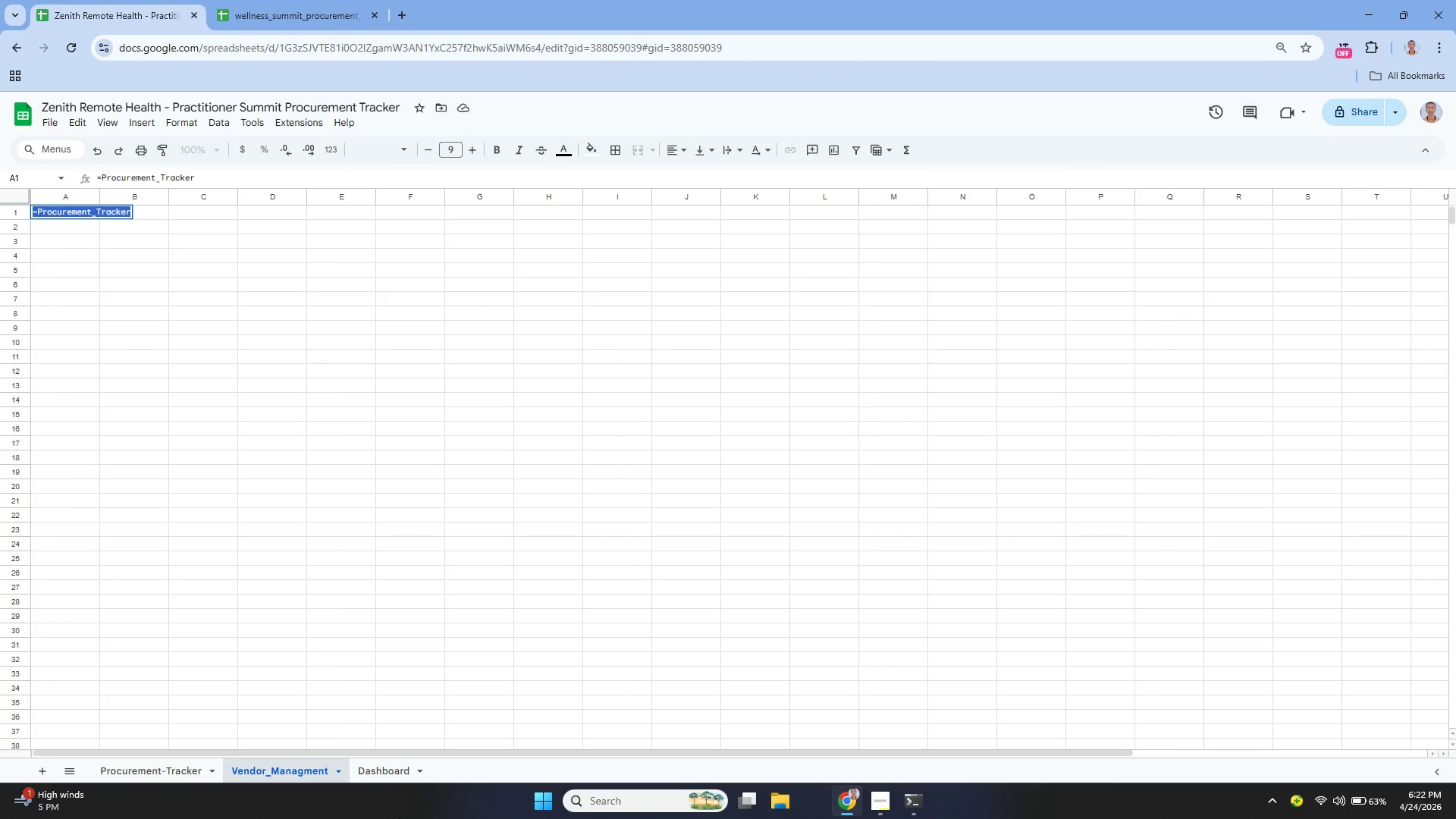 
key(Control+C)
 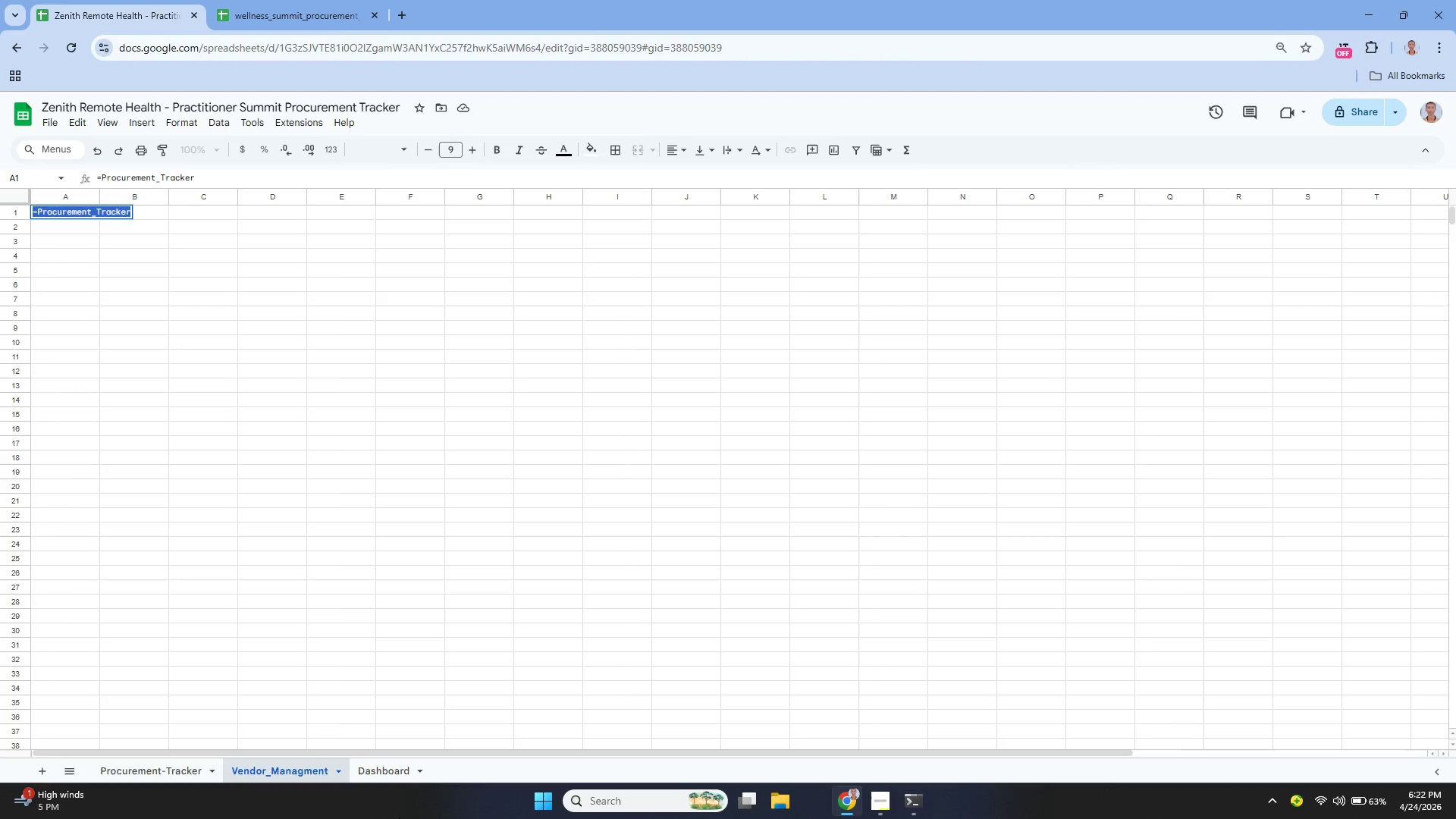 
key(Control+C)
 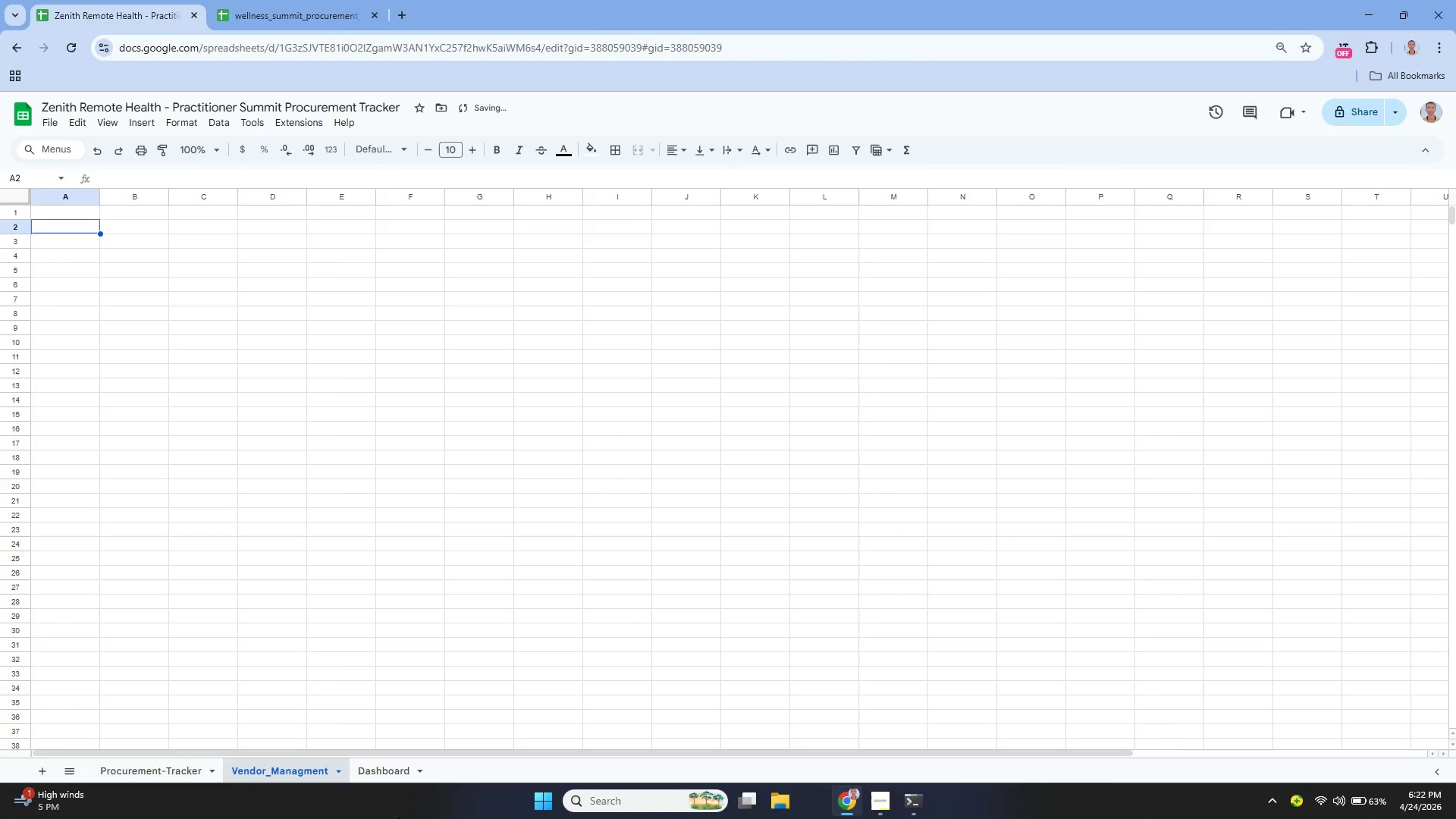 
key(Enter)
 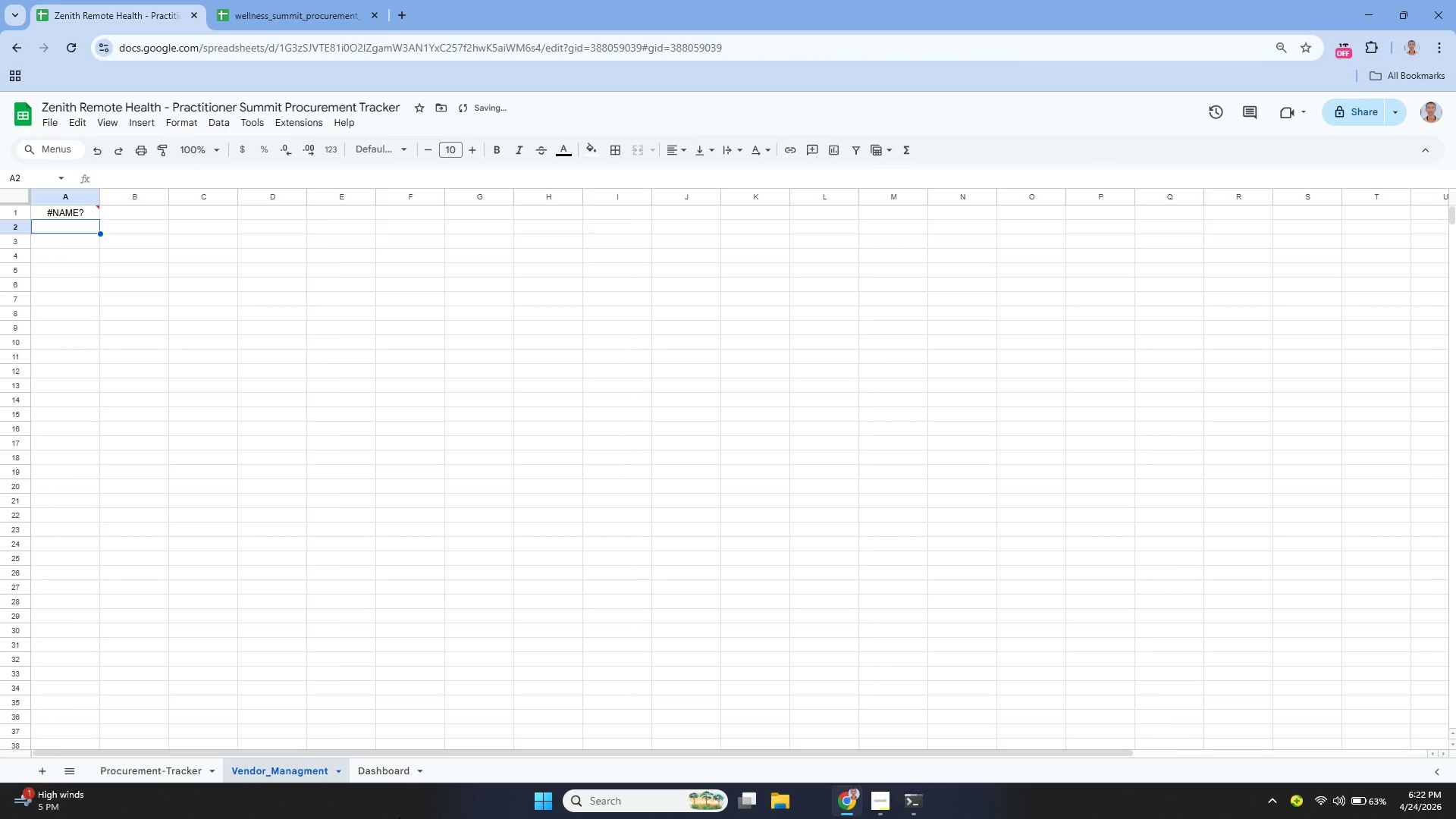 
key(Shift+ShiftRight)
 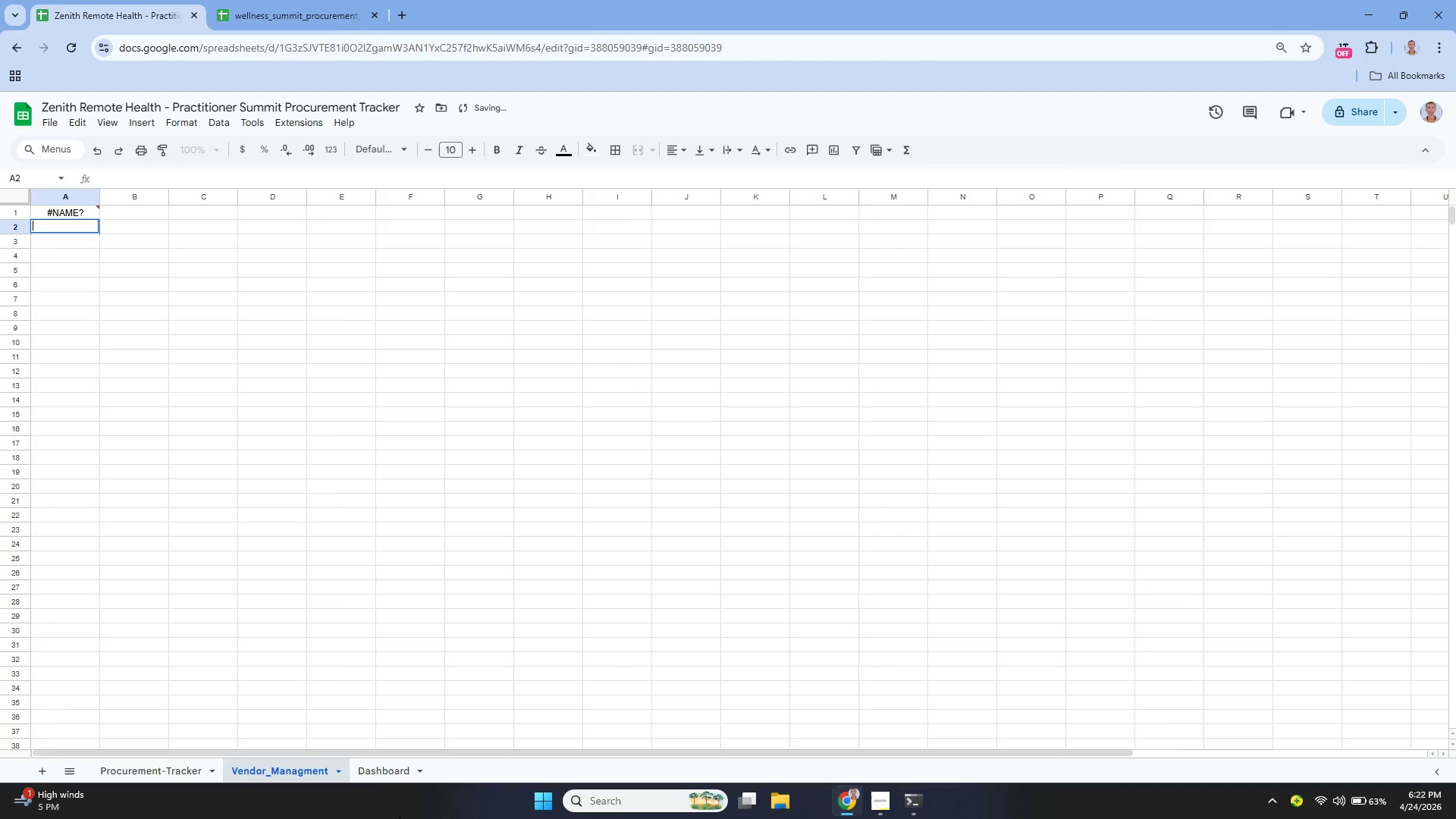 
key(Enter)
 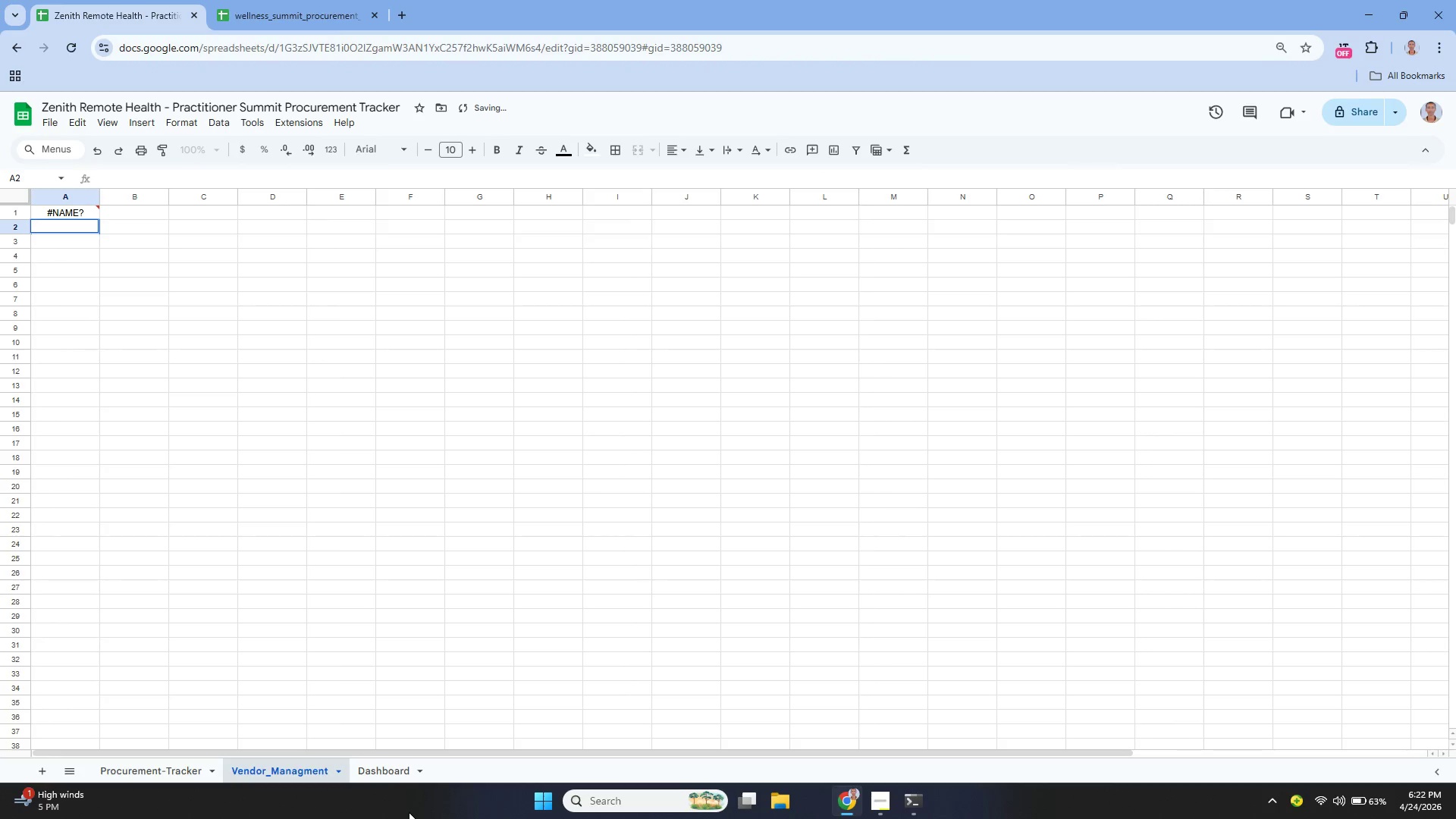 
key(ArrowUp)
 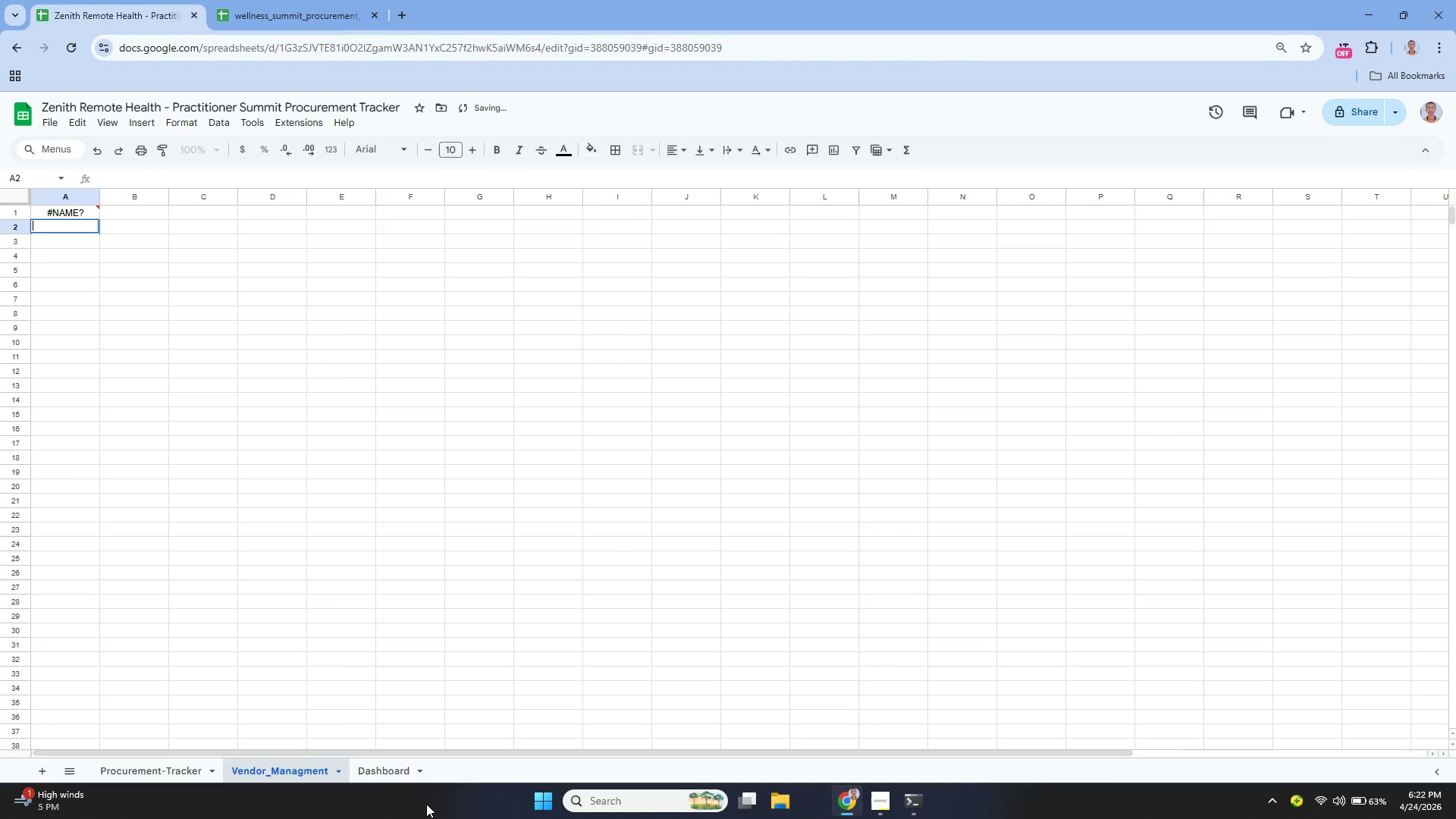 
key(ArrowUp)
 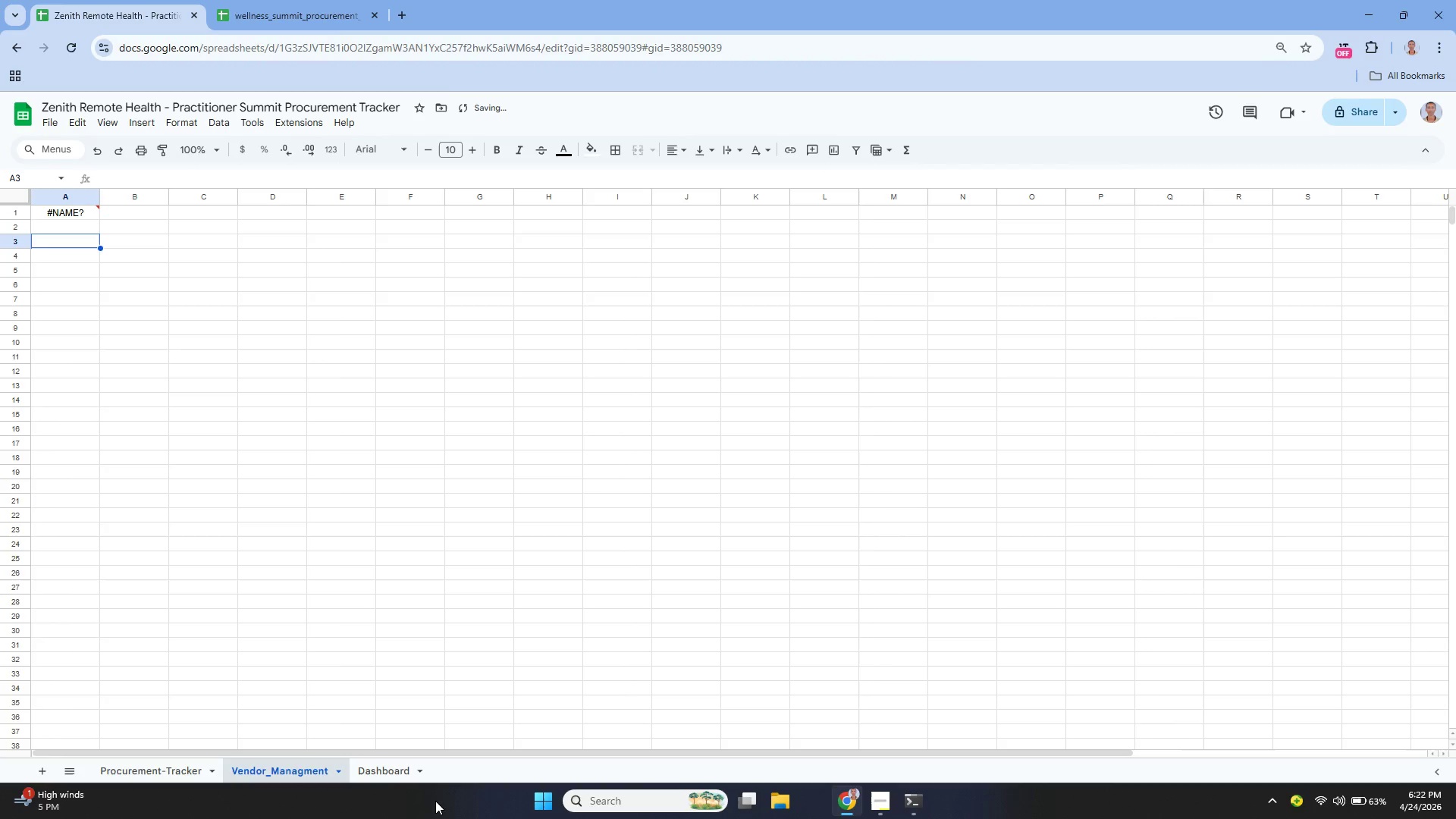 
key(Enter)
 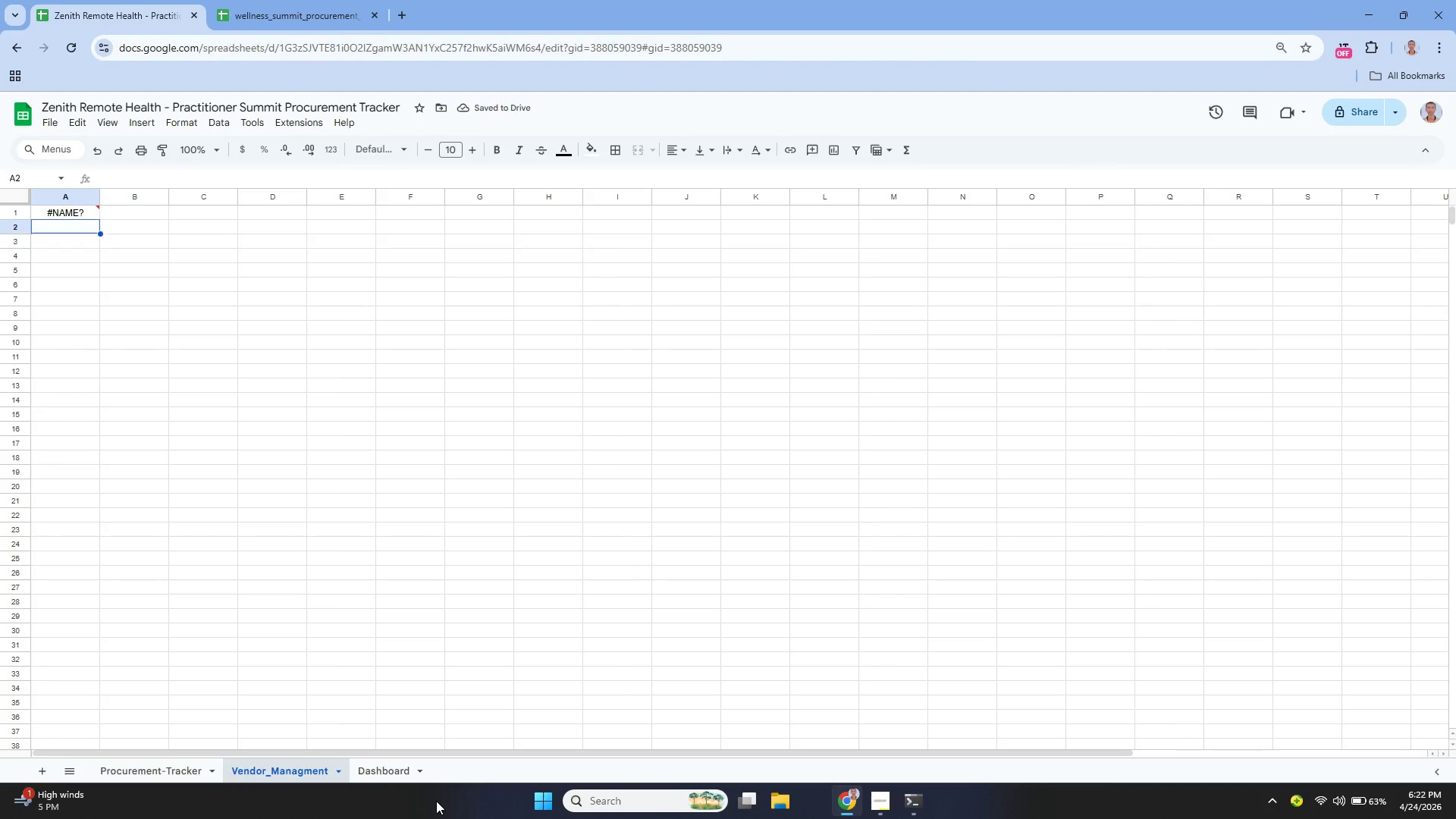 
key(ArrowUp)
 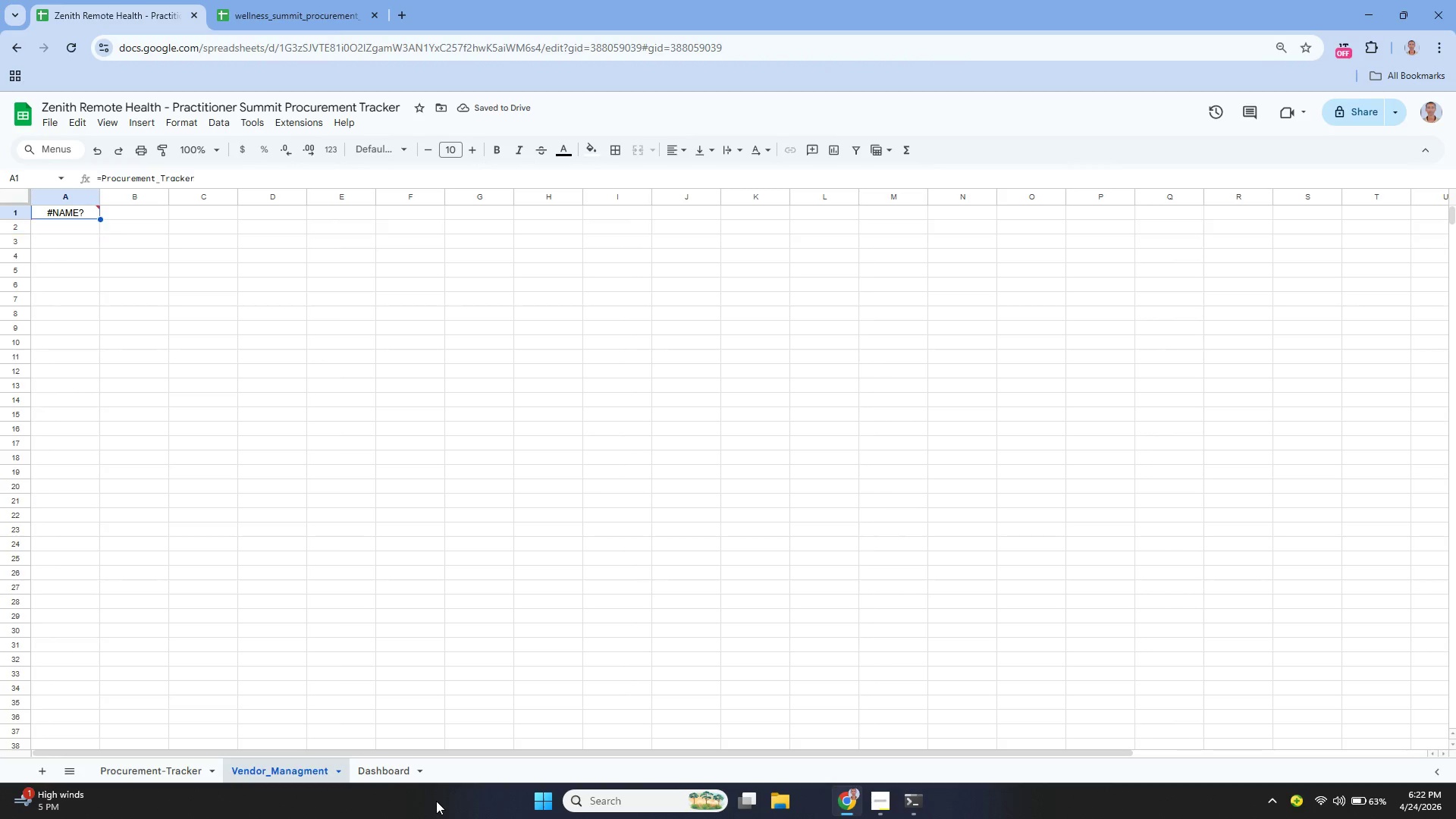 
key(ArrowUp)
 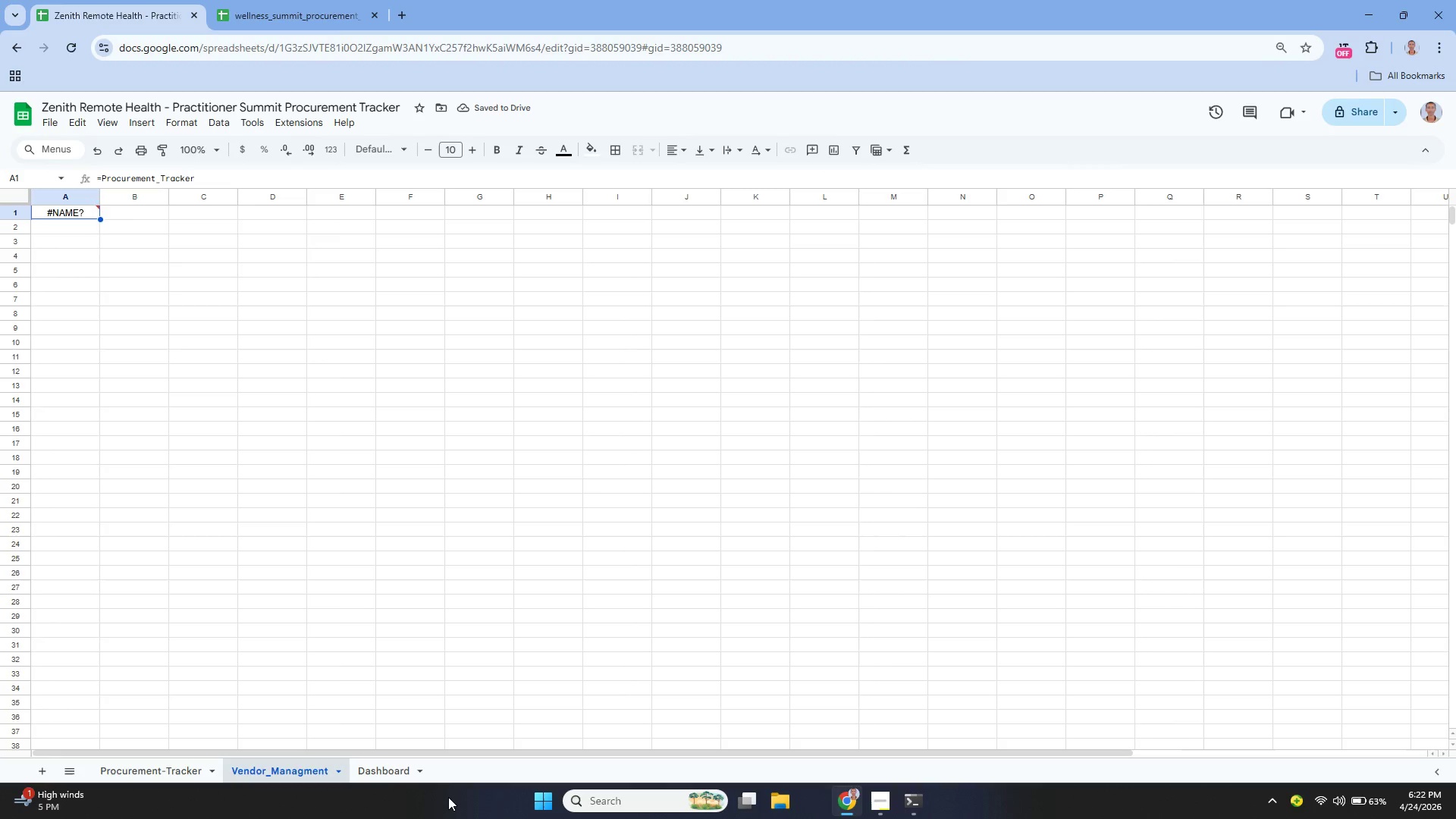 
key(Enter)
 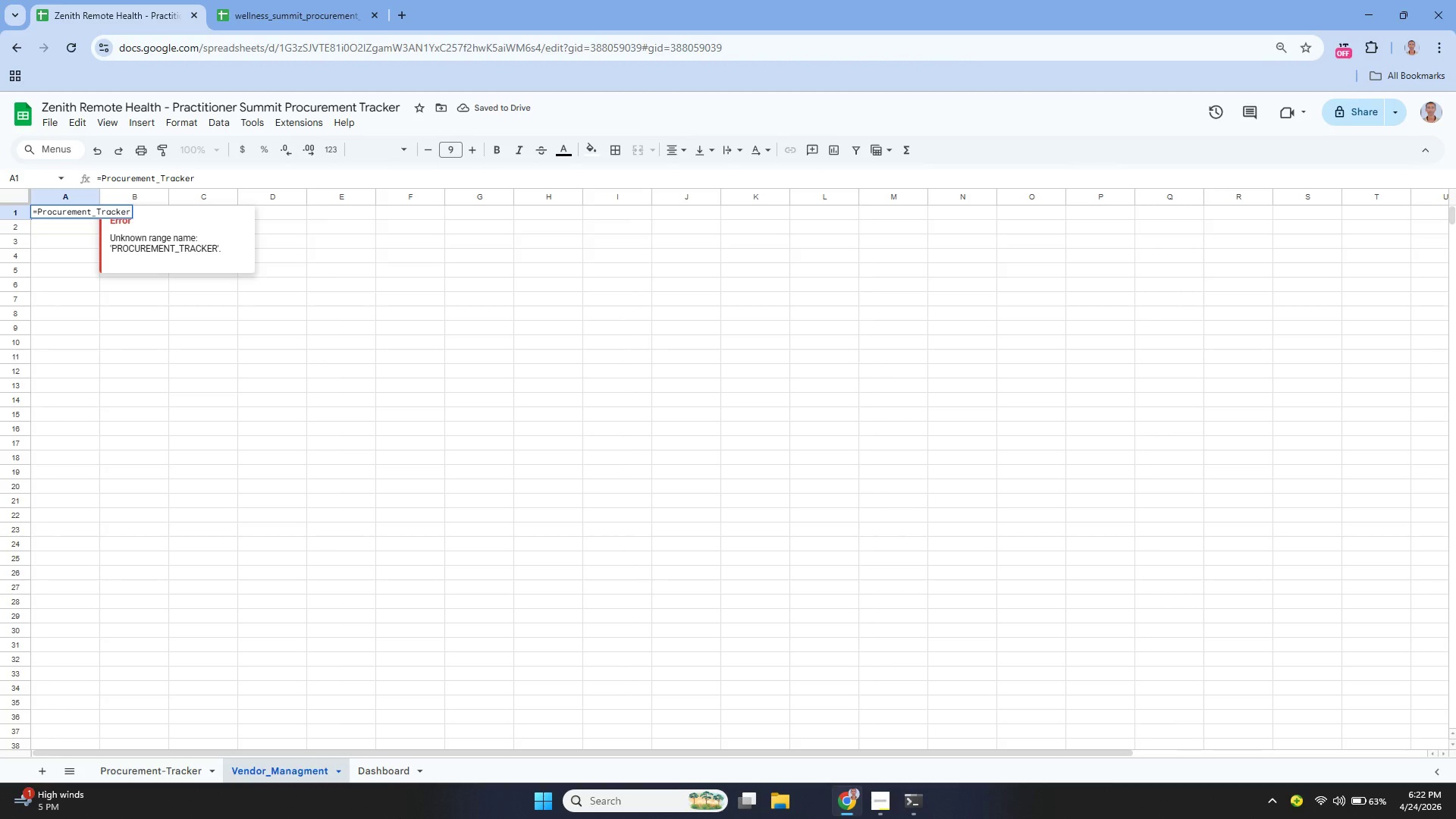 
type(!A1)
 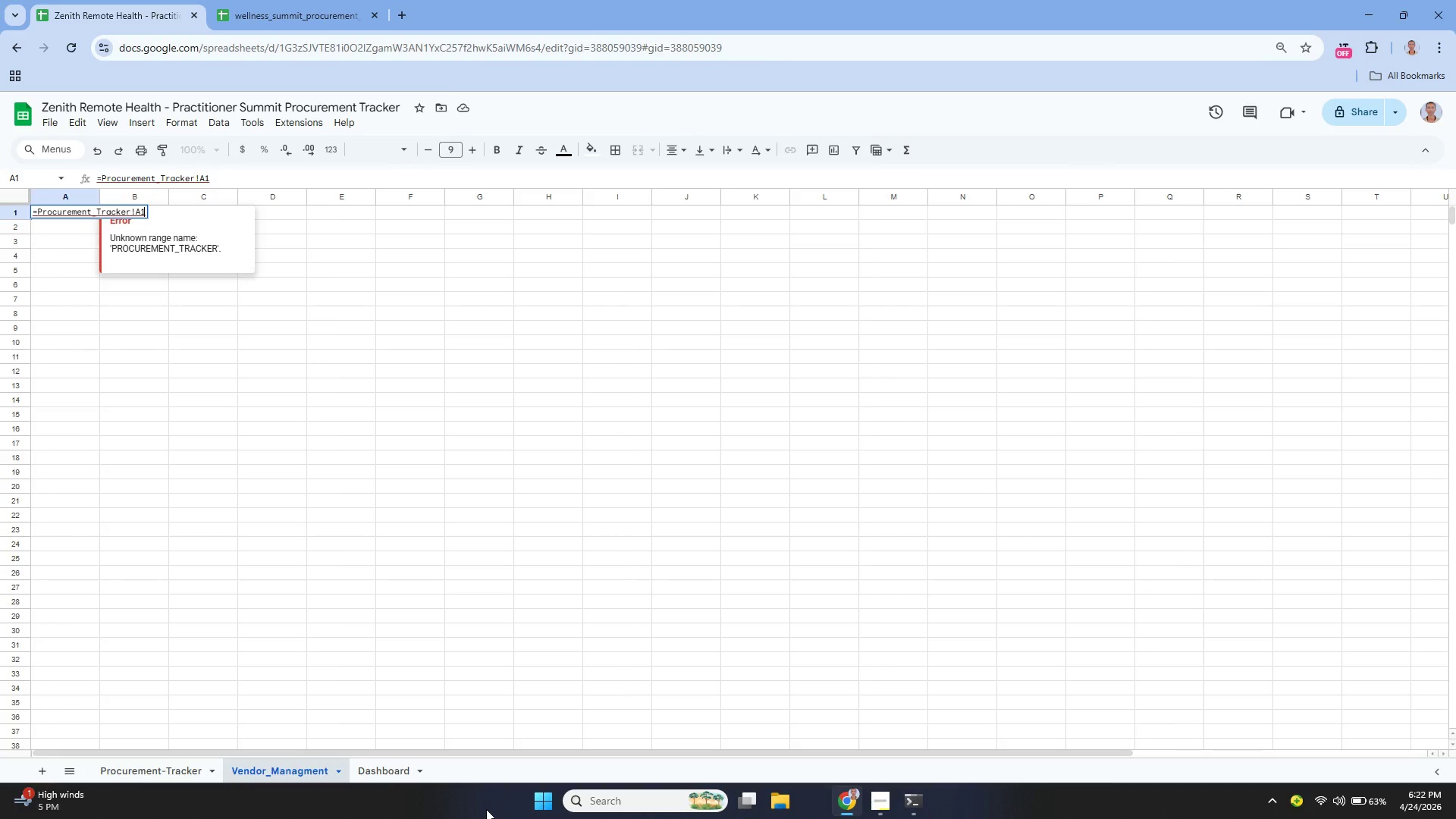 
key(Enter)
 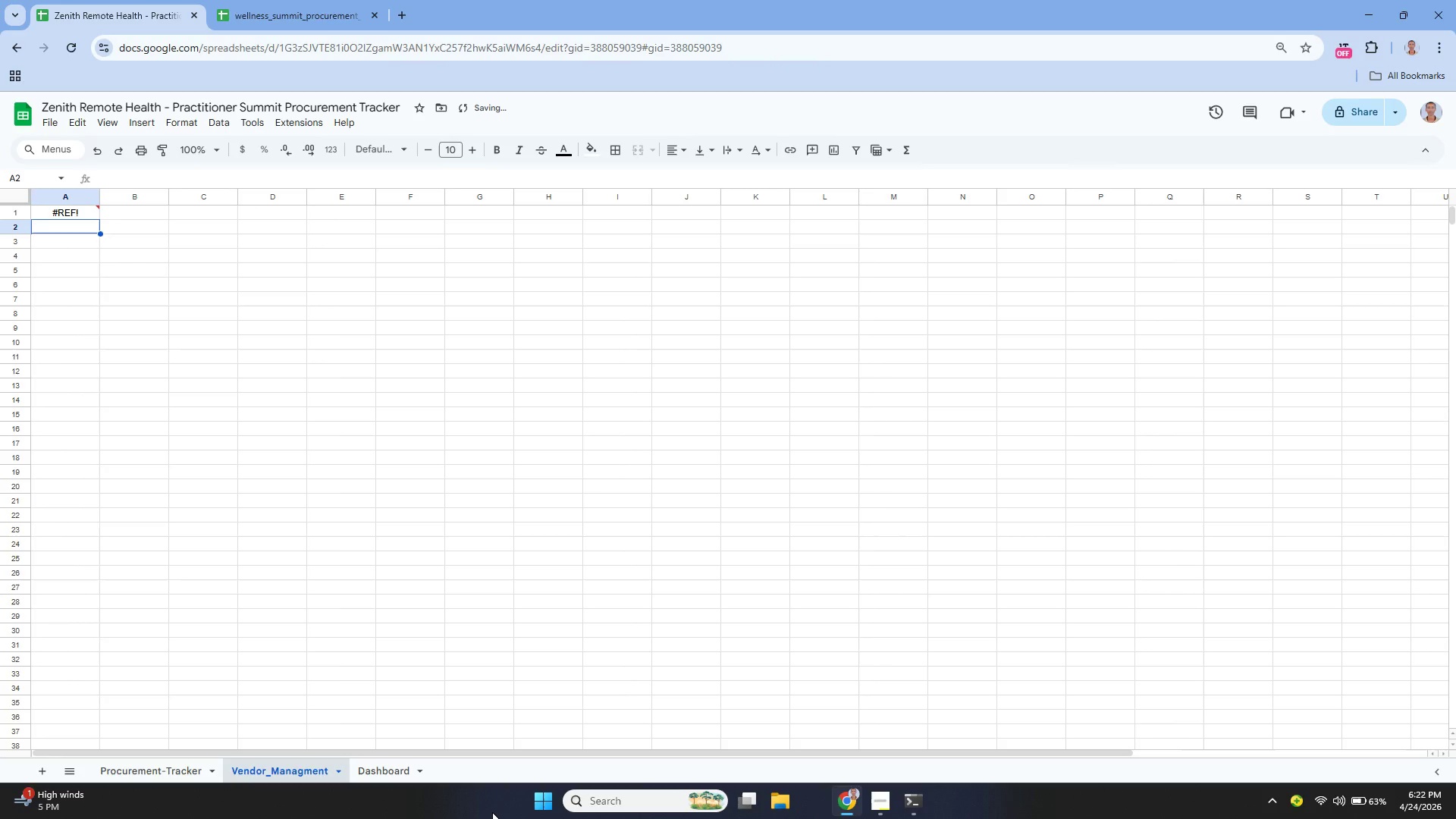 
key(ArrowUp)
 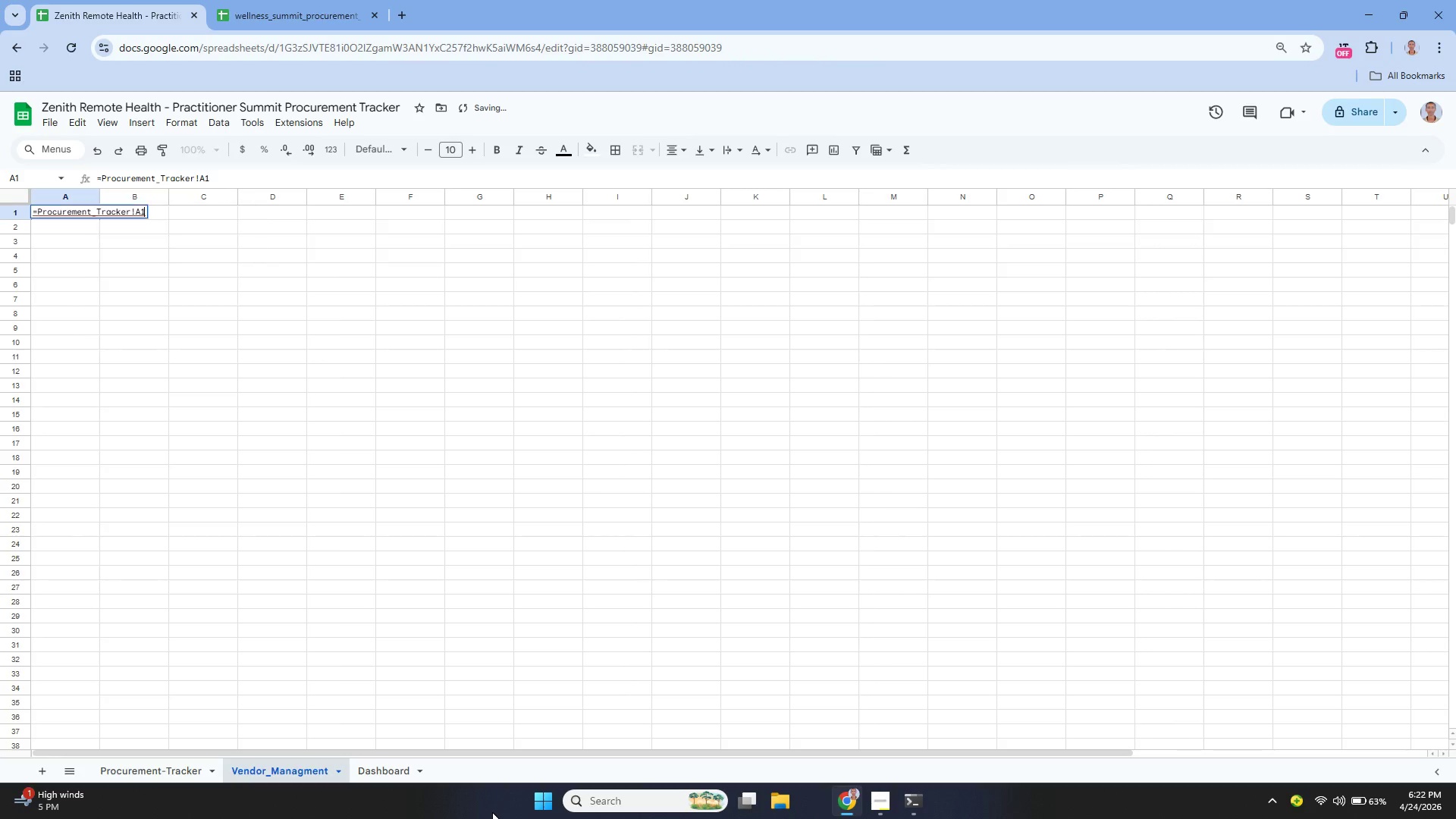 
key(Enter)
 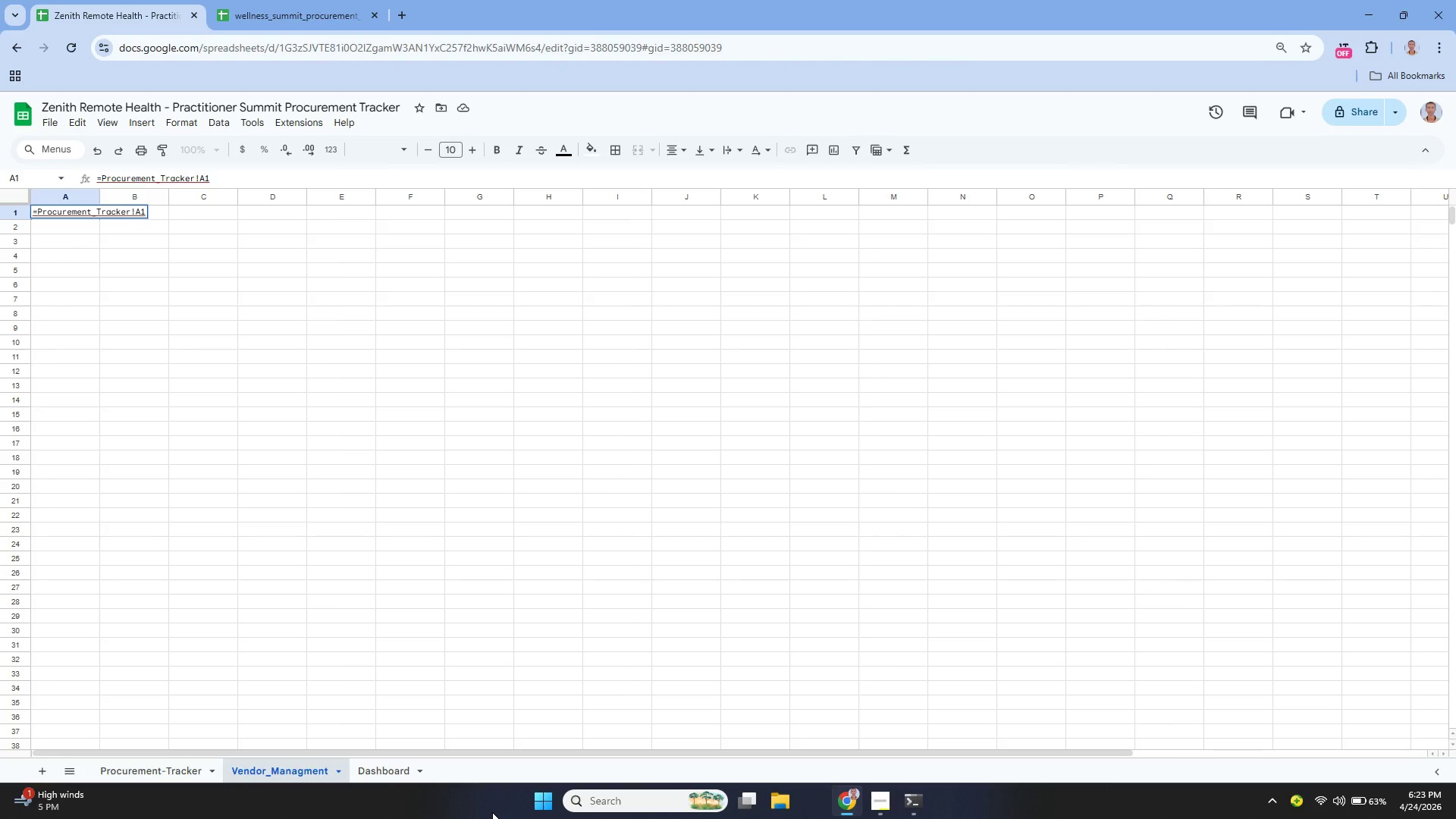 
wait(33.25)
 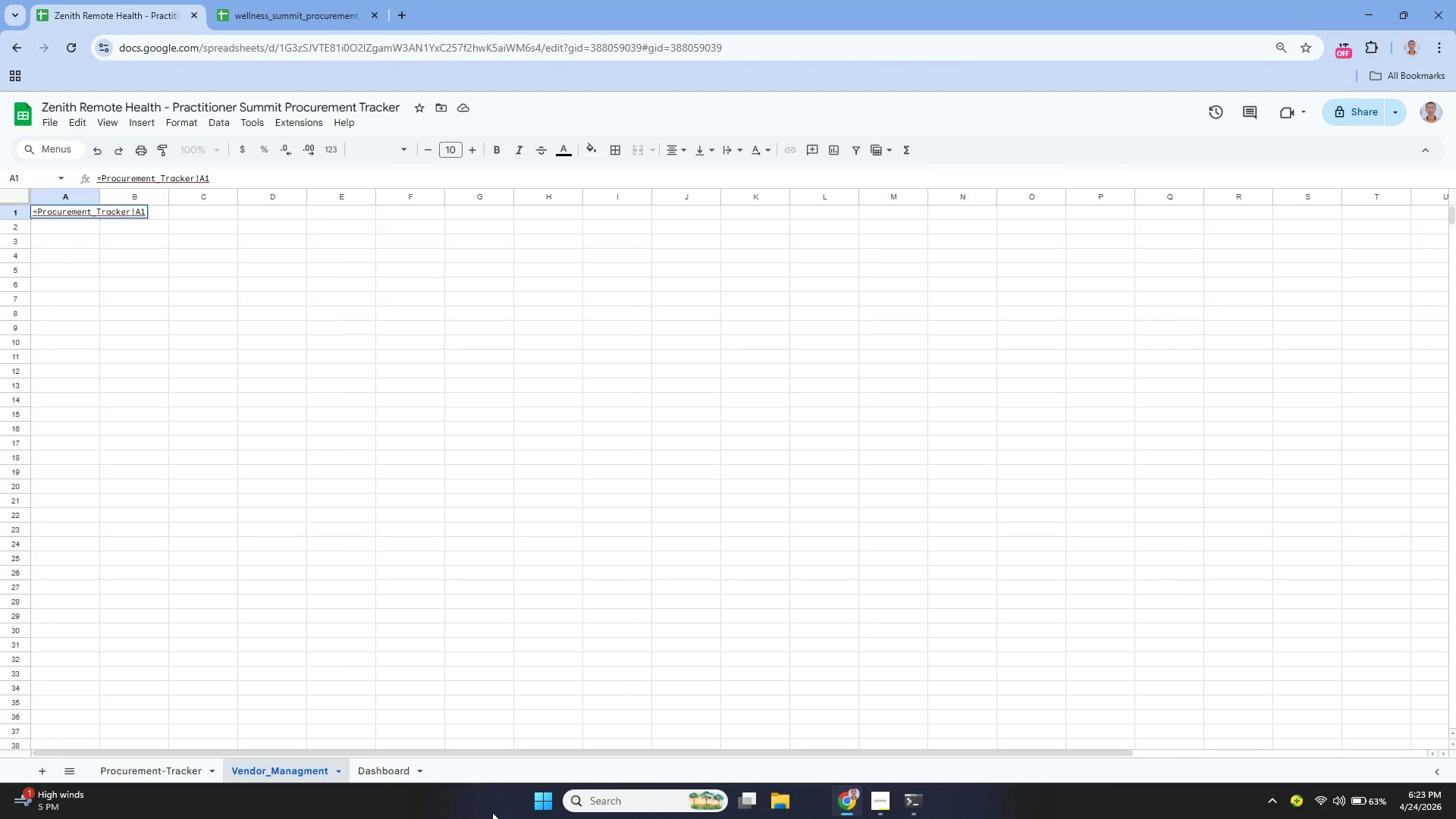 
double_click([150, 765])
 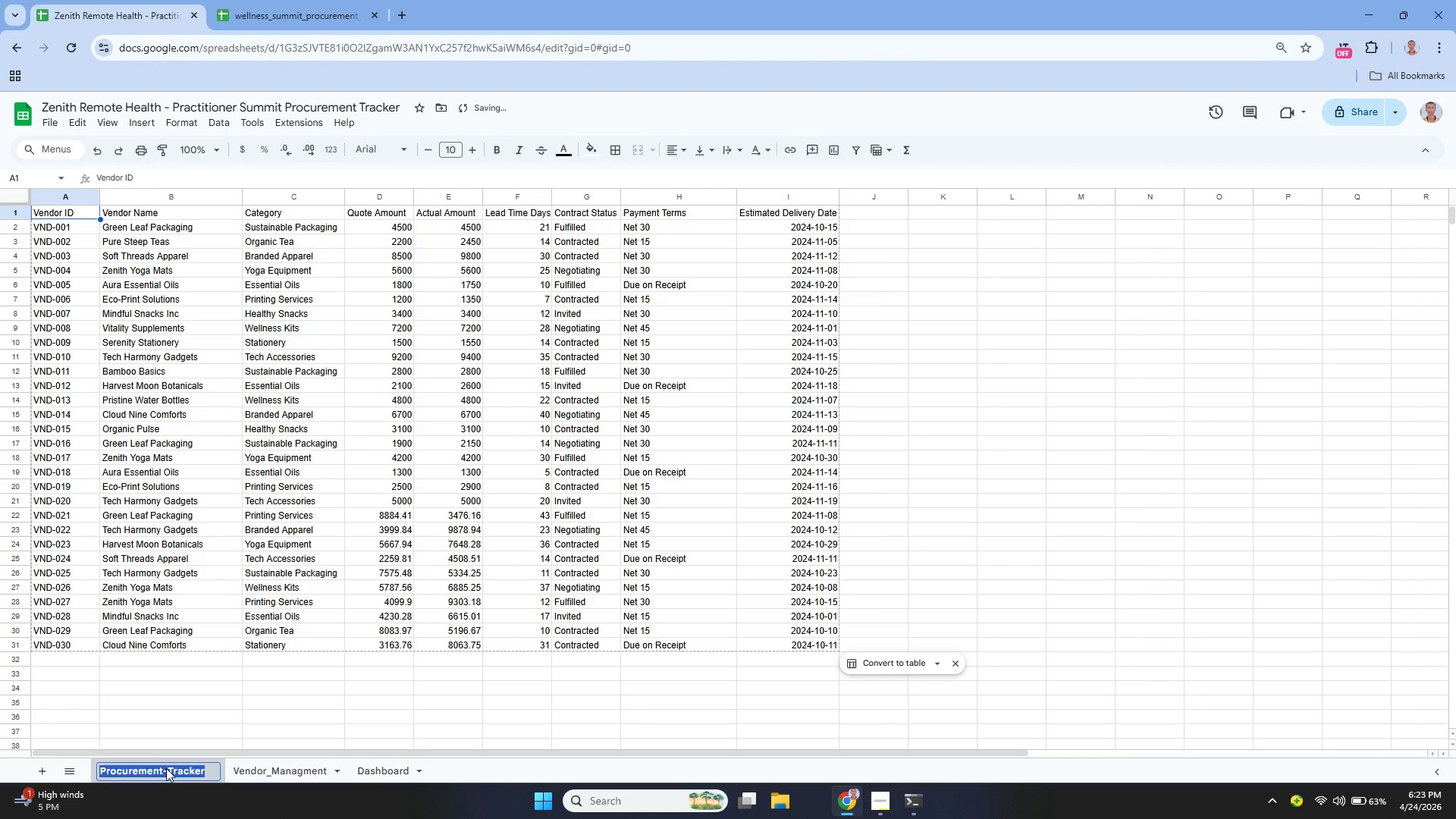 
left_click([166, 768])
 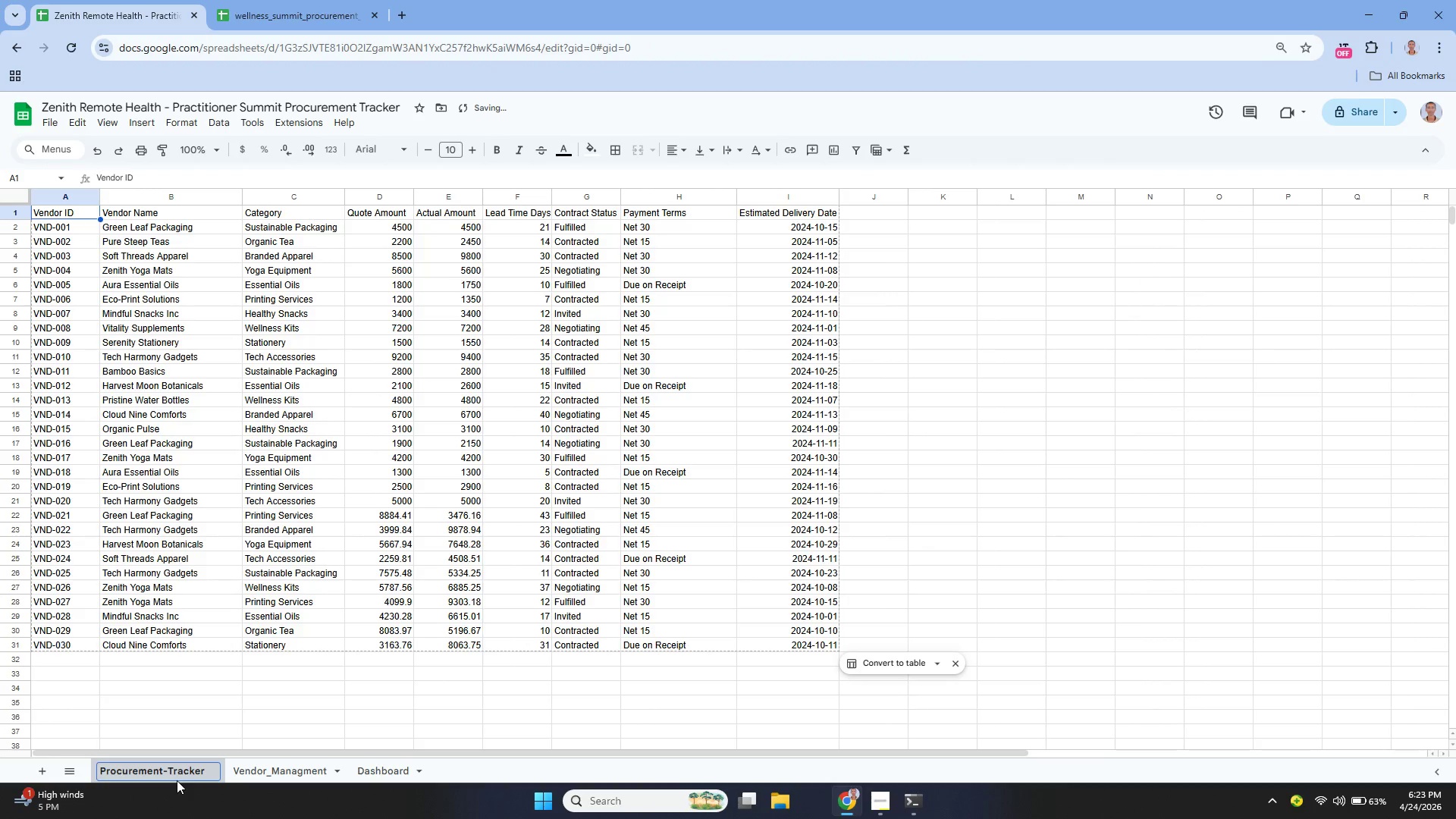 
key(Backspace)
 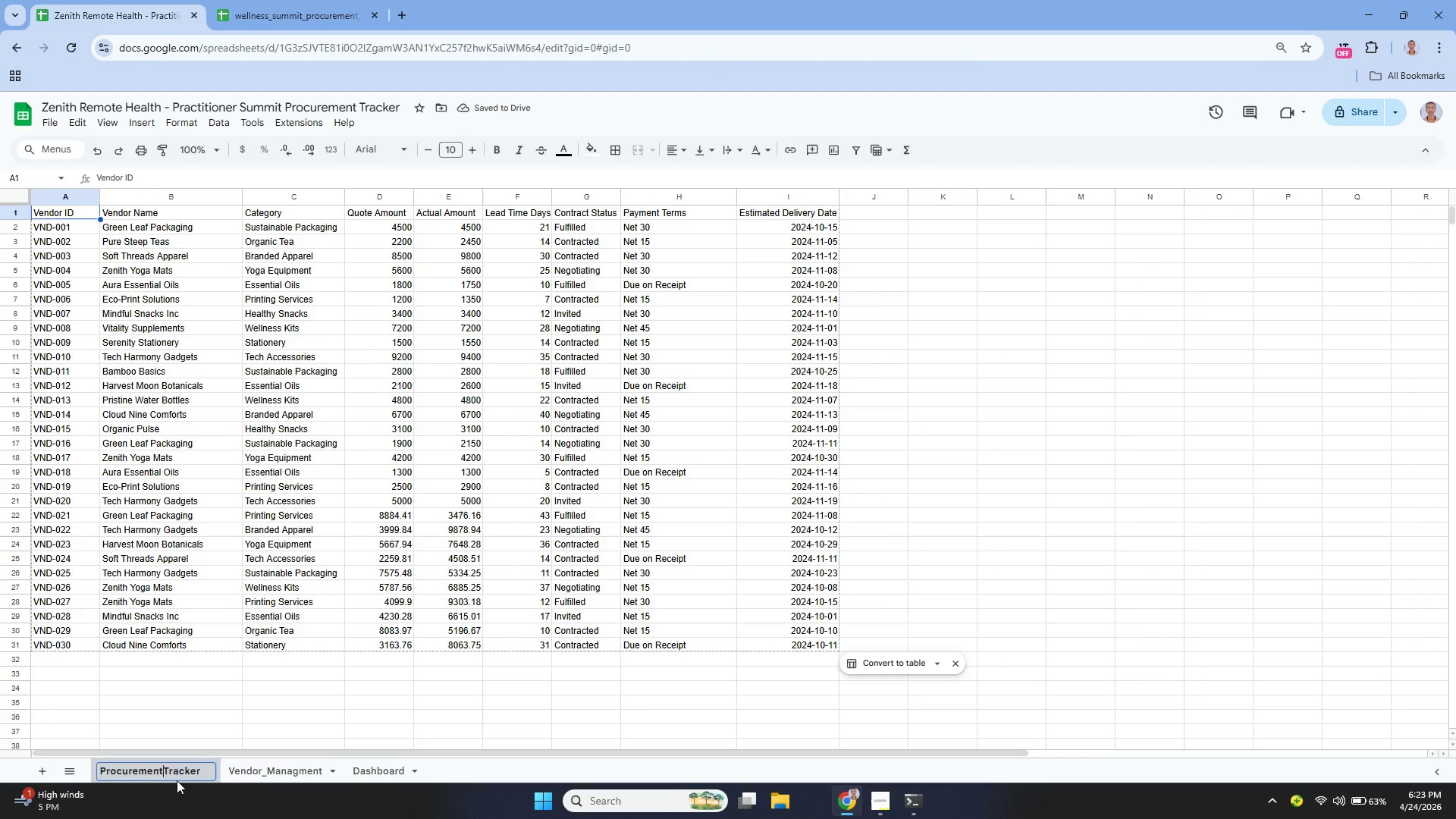 
key(Shift+Minus)
 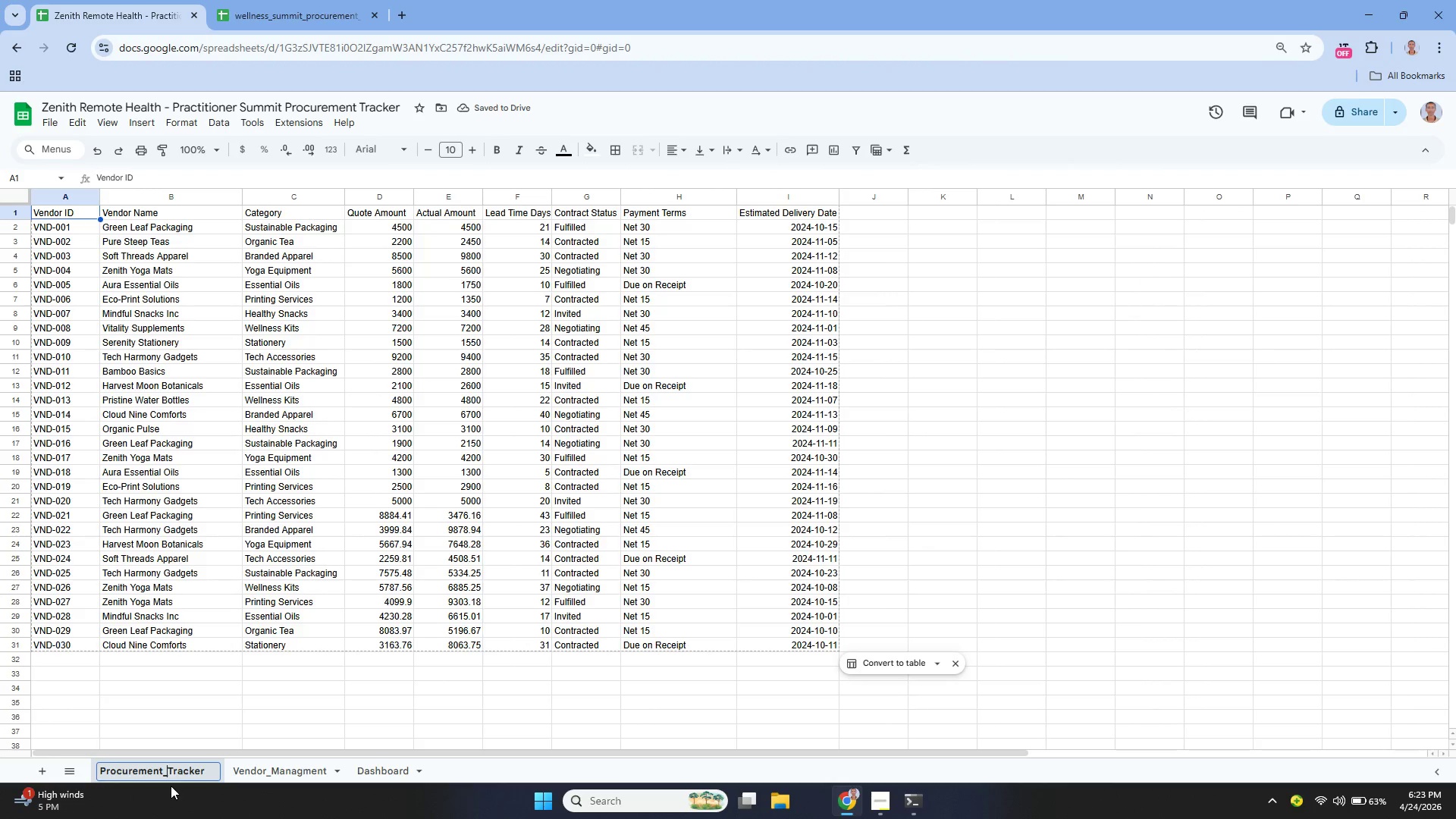 
key(Enter)
 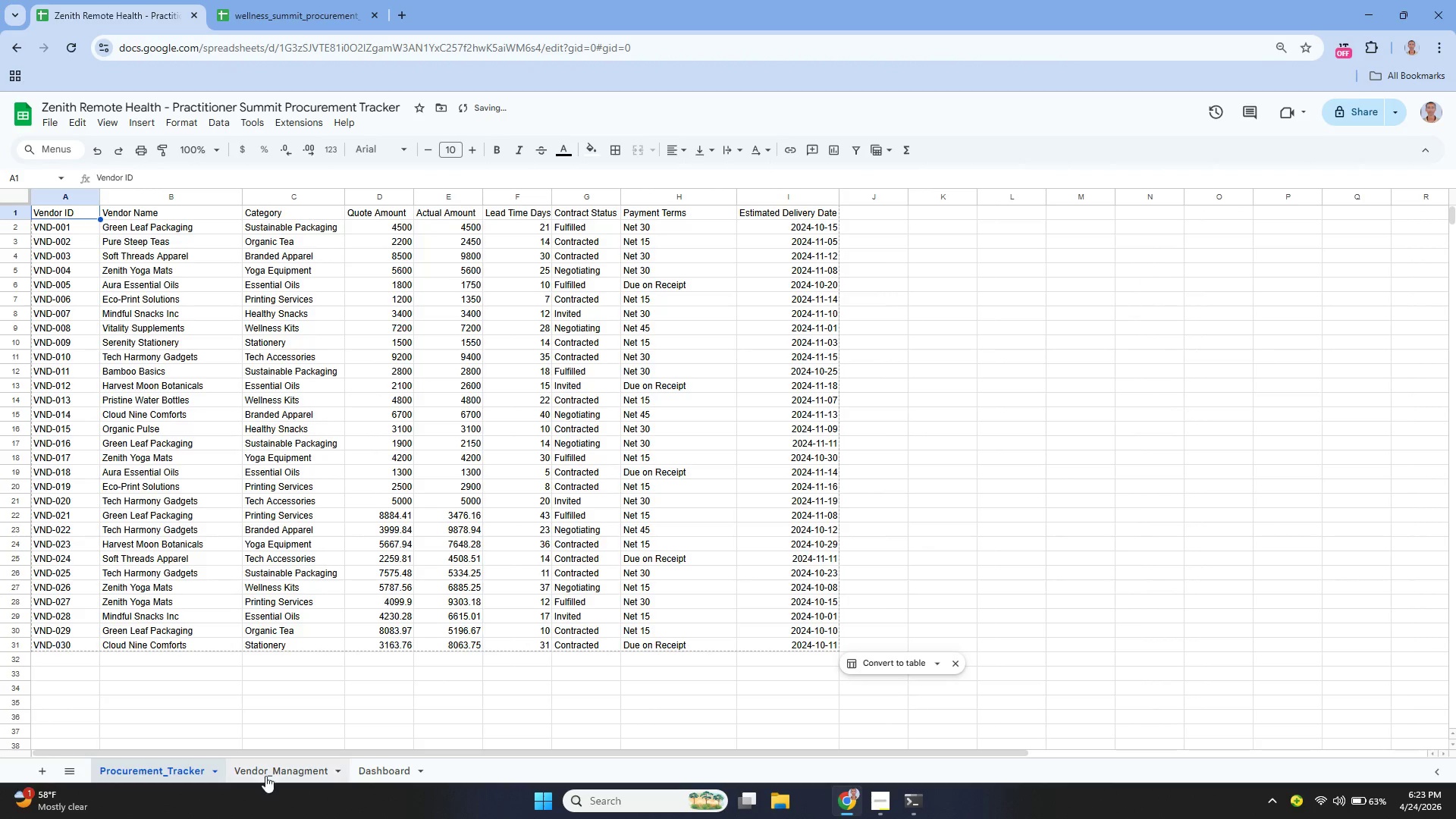 
left_click([265, 772])
 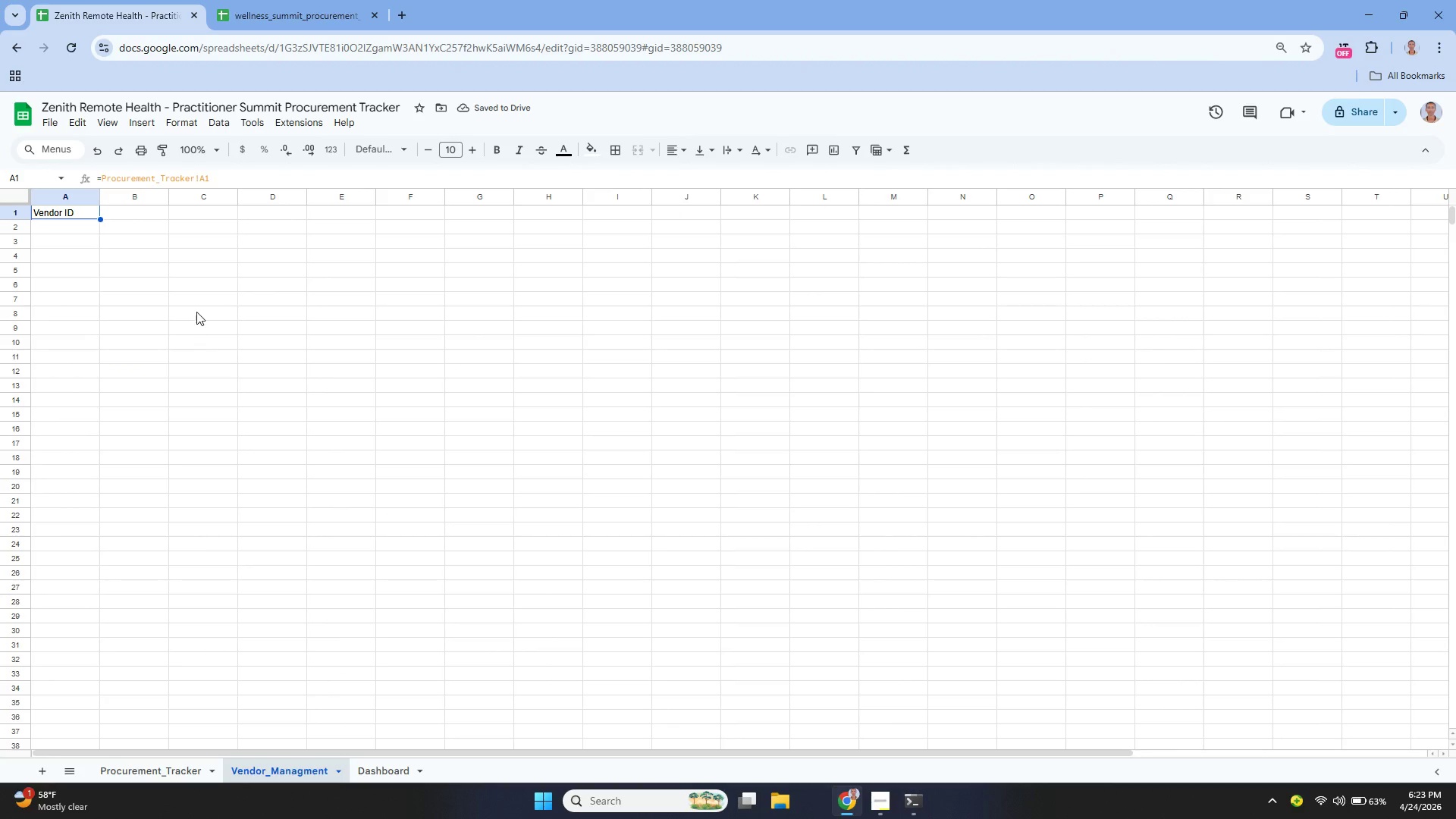 
key(ArrowRight)
 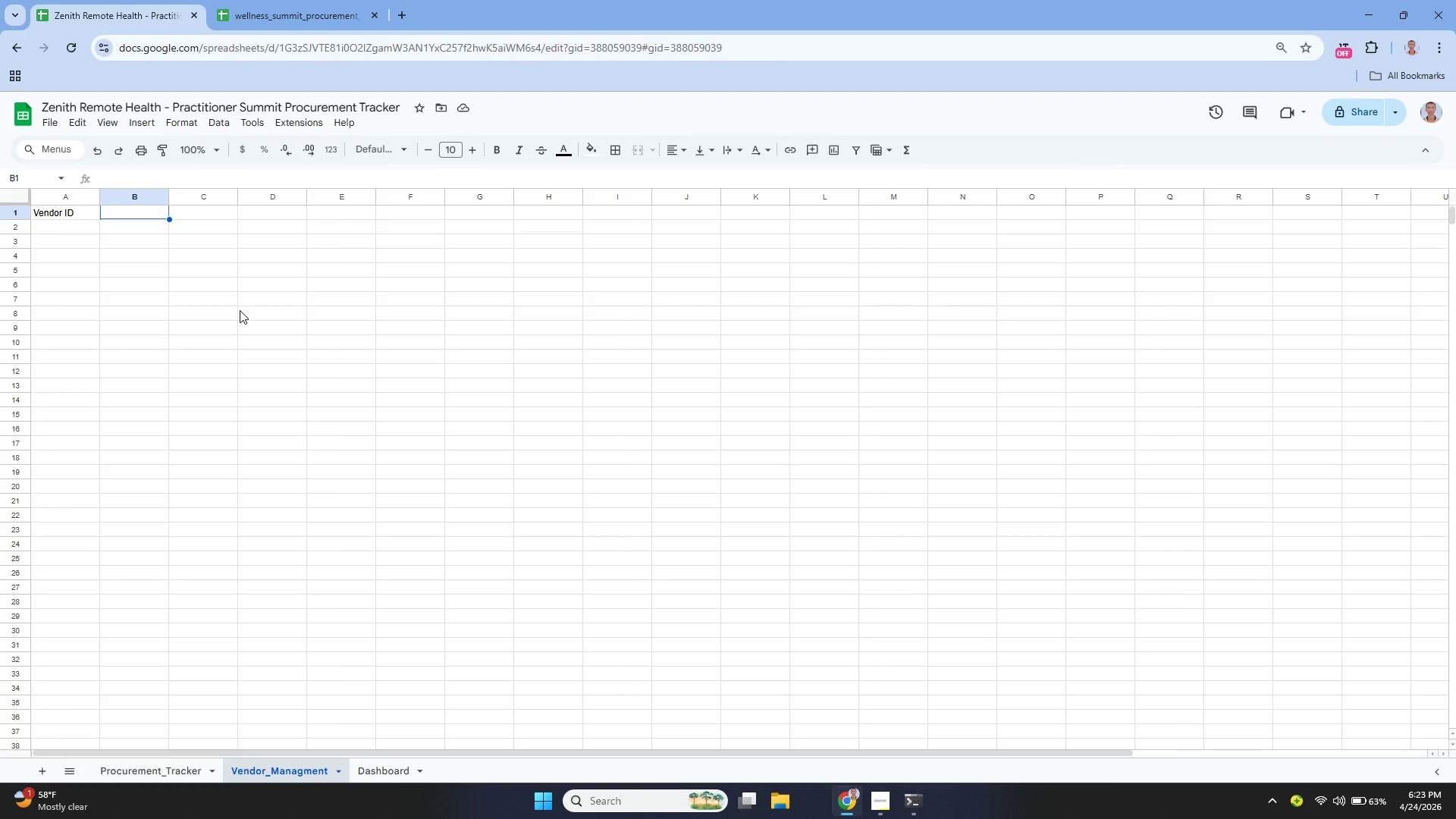 
key(Enter)
 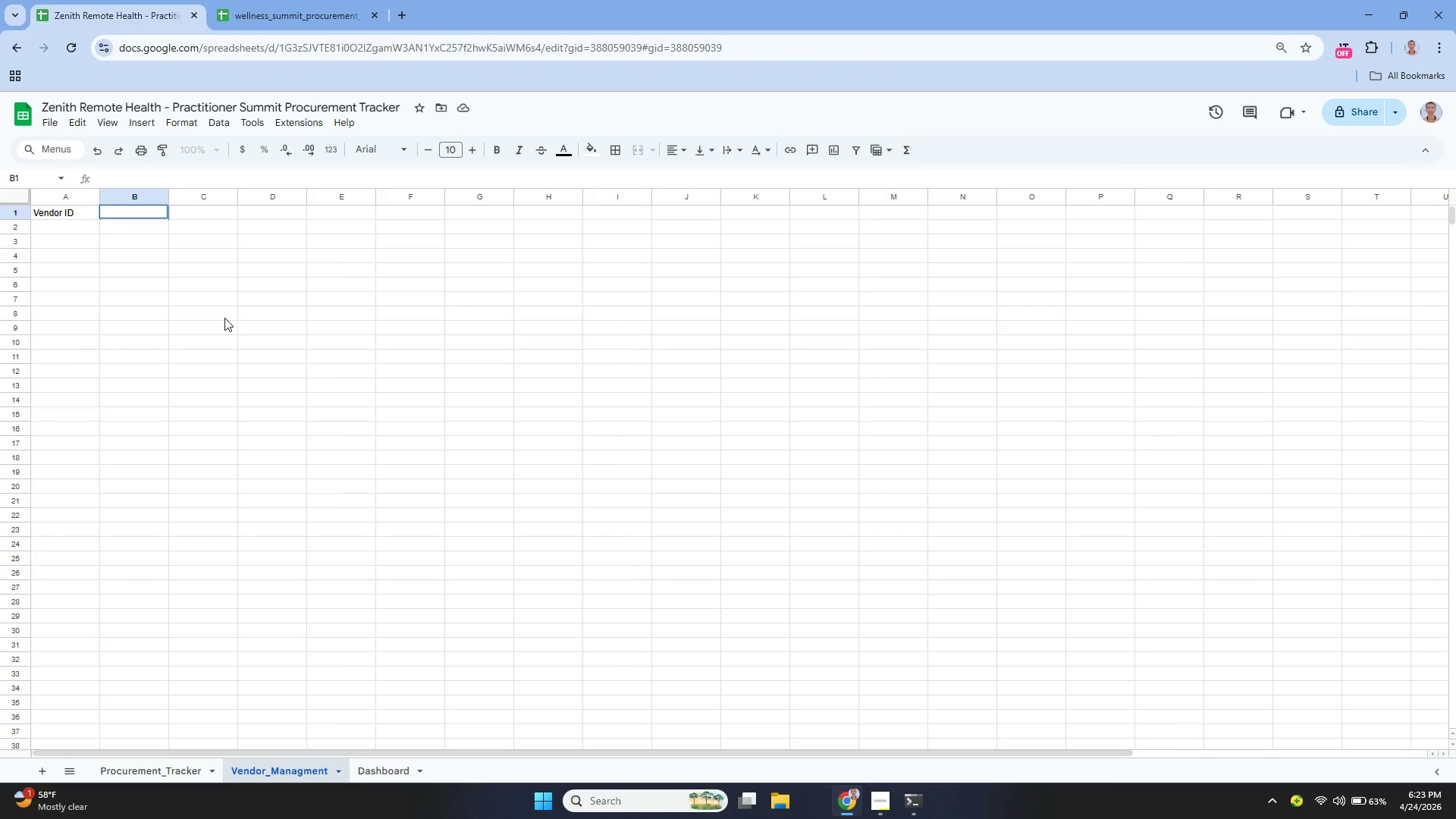 
type(=Procurement_Tracker!B1)
 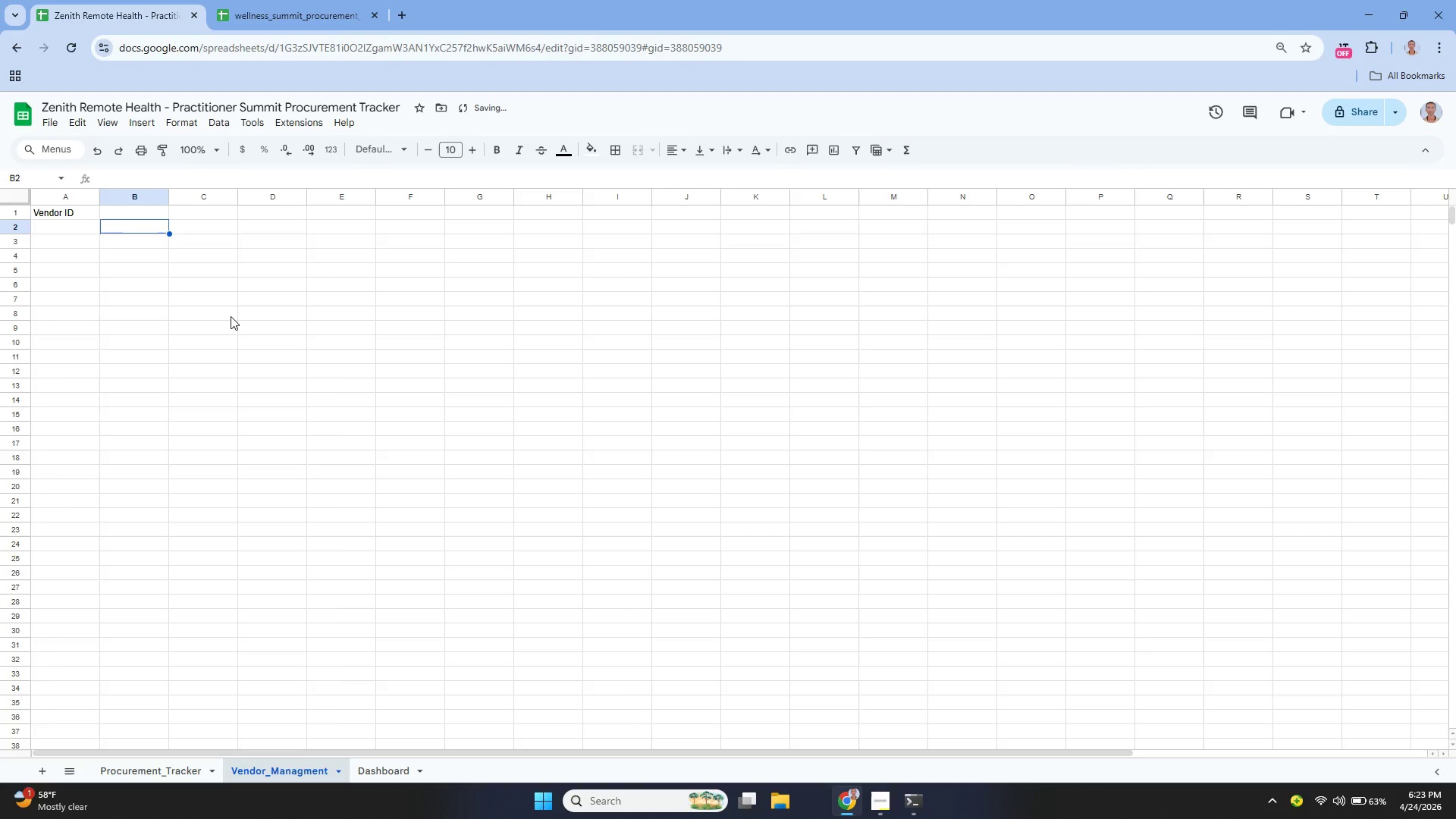 
 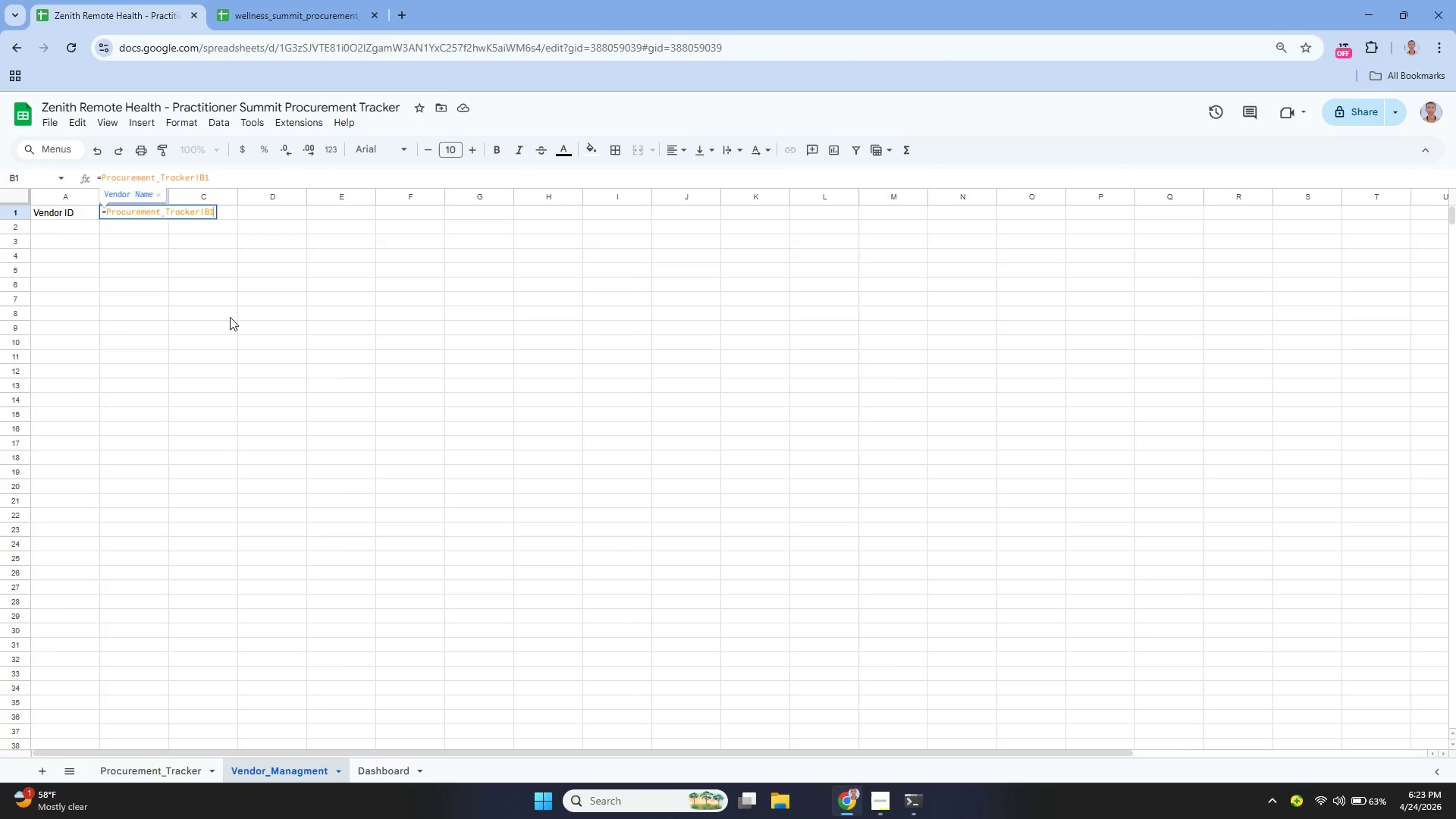 
key(Enter)
 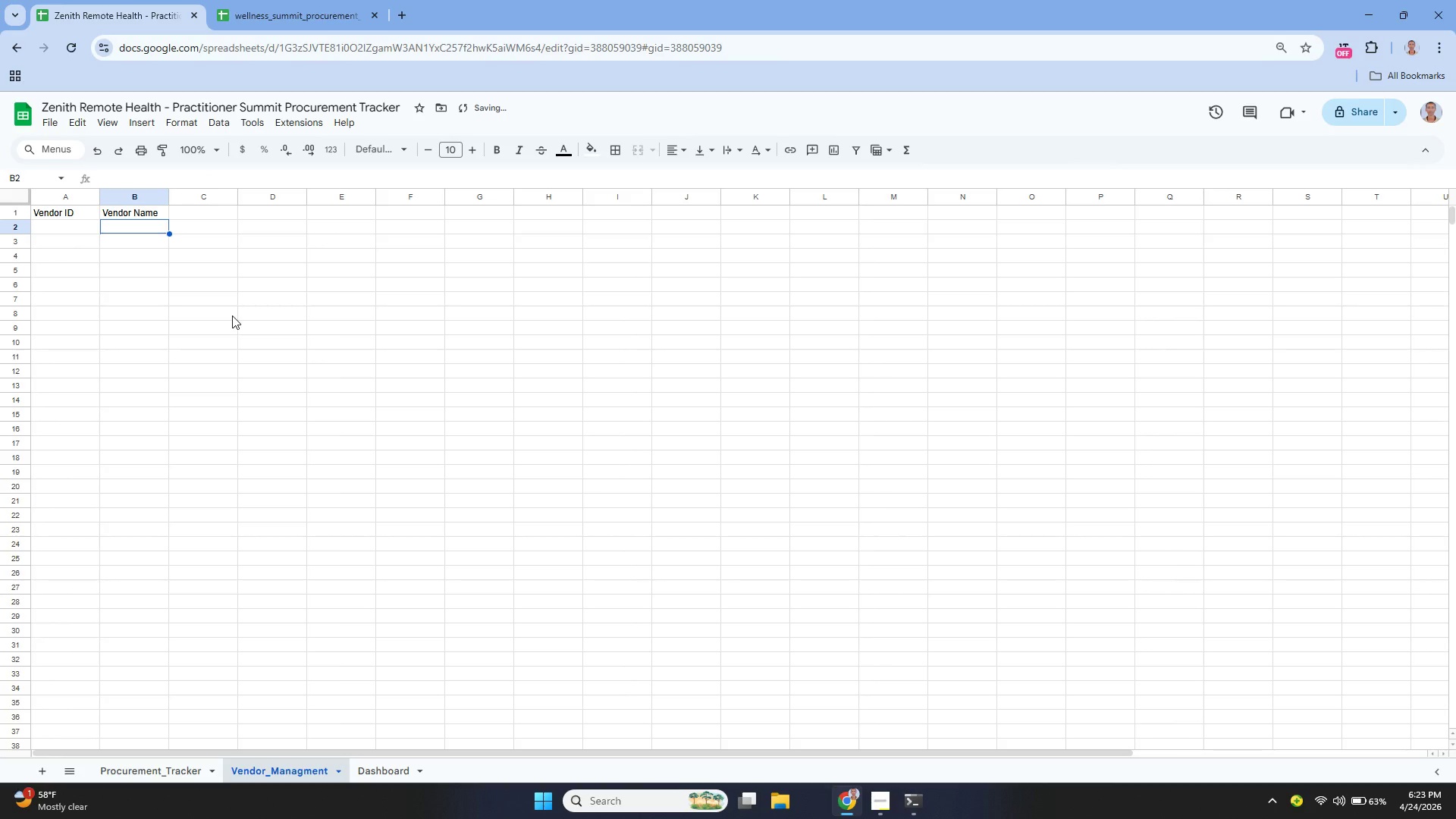 
key(Shift+ShiftRight)
 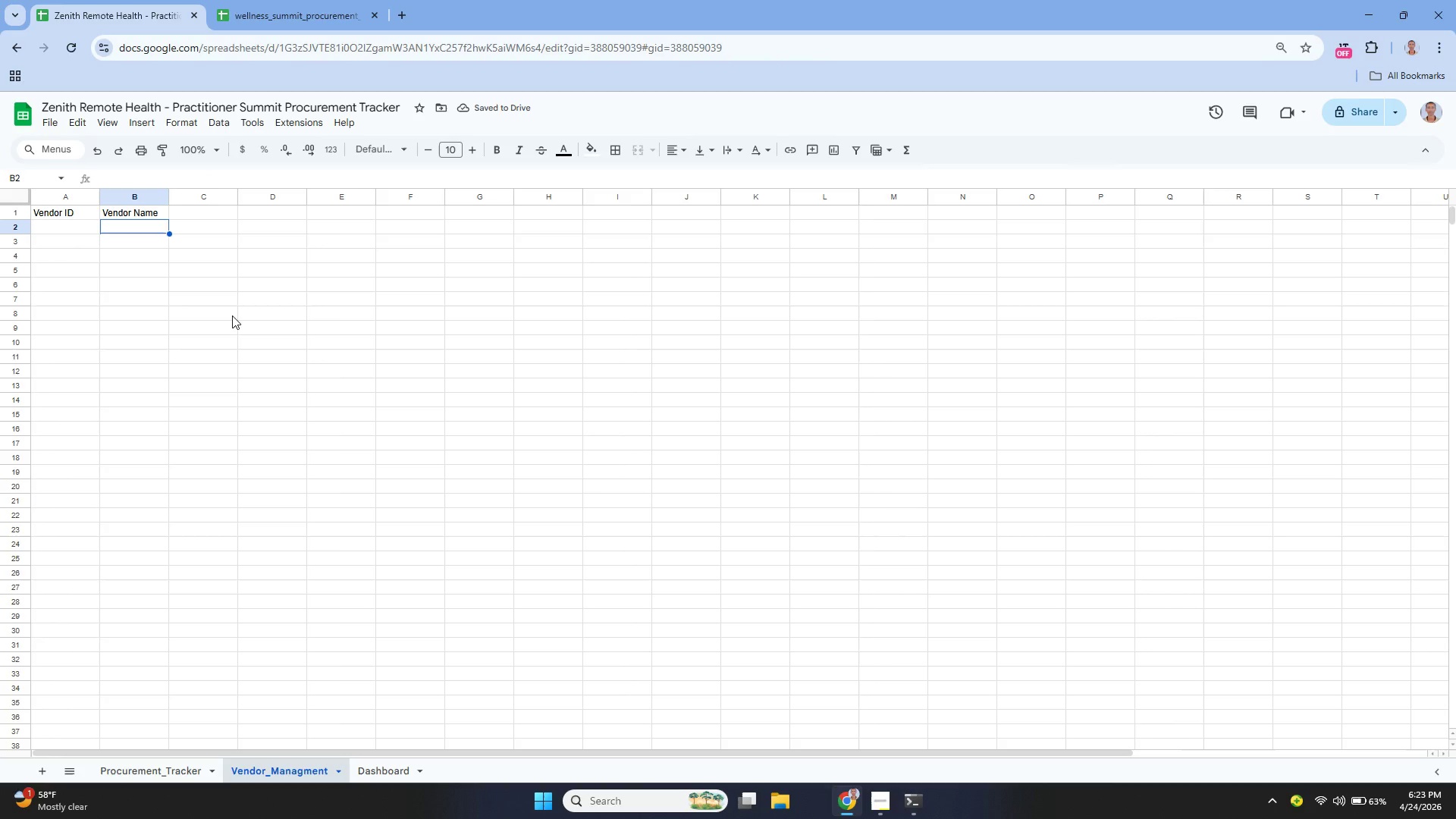 
key(ArrowRight)
 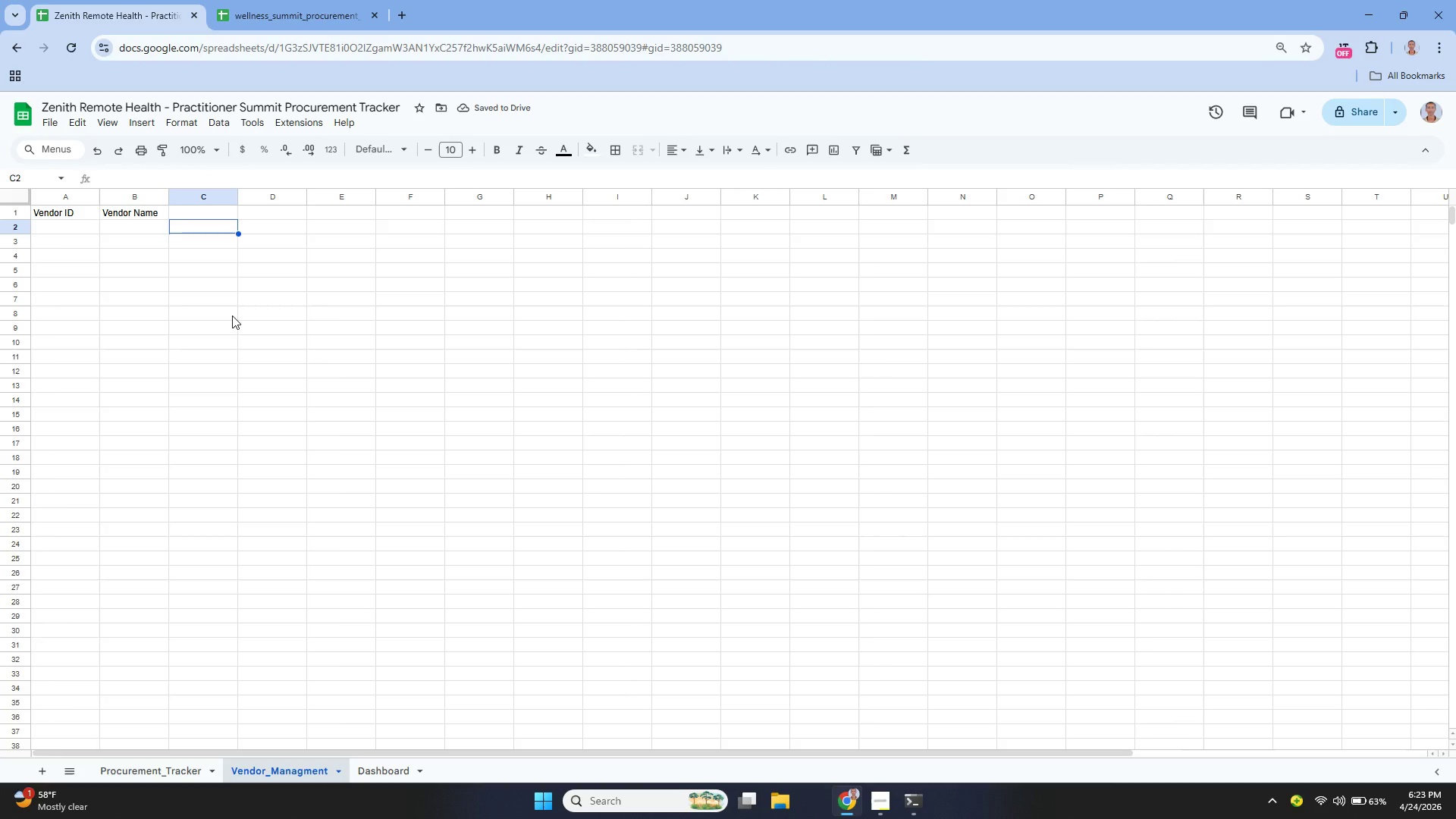 
key(ArrowUp)
 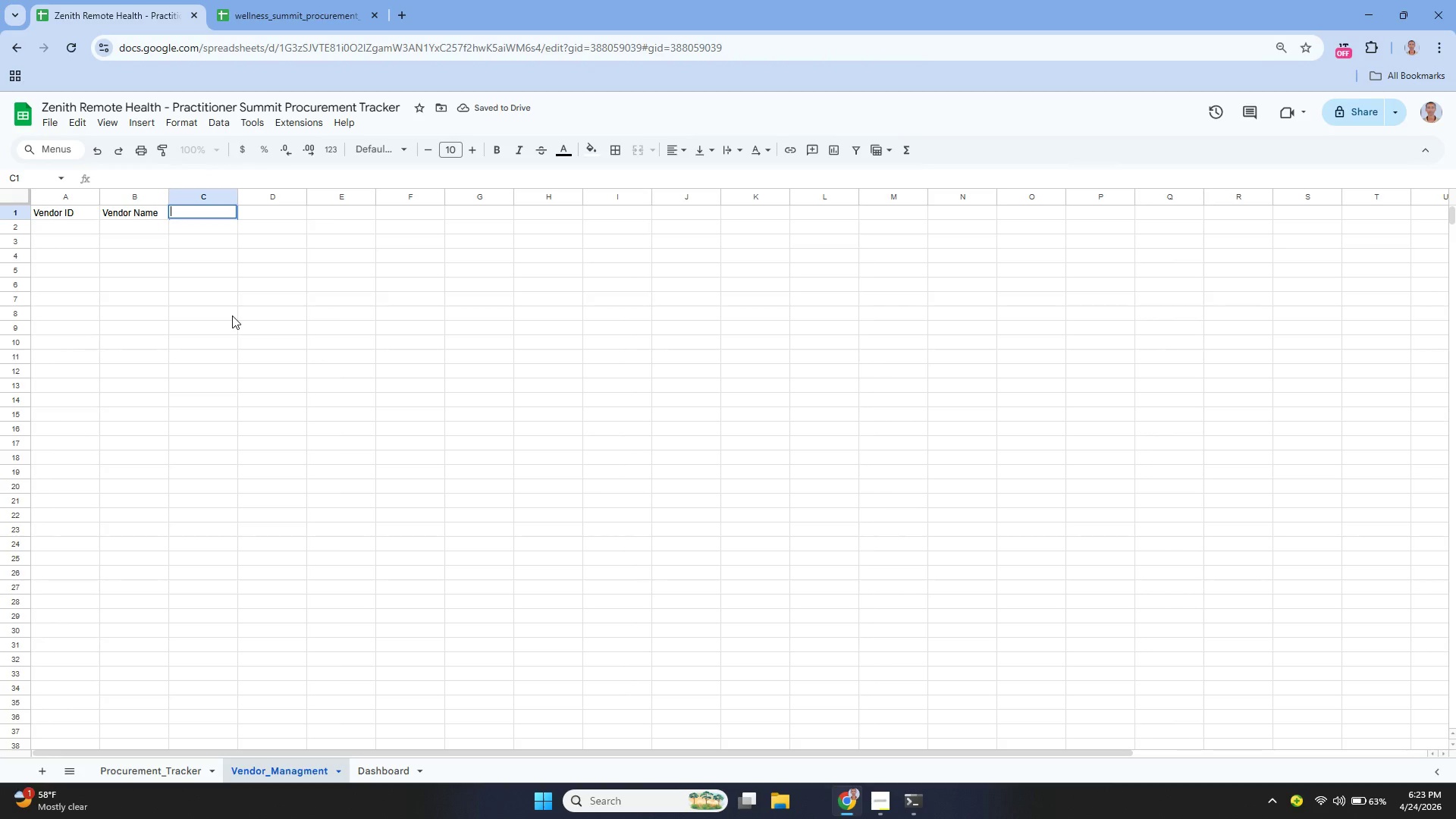 
key(Enter)
 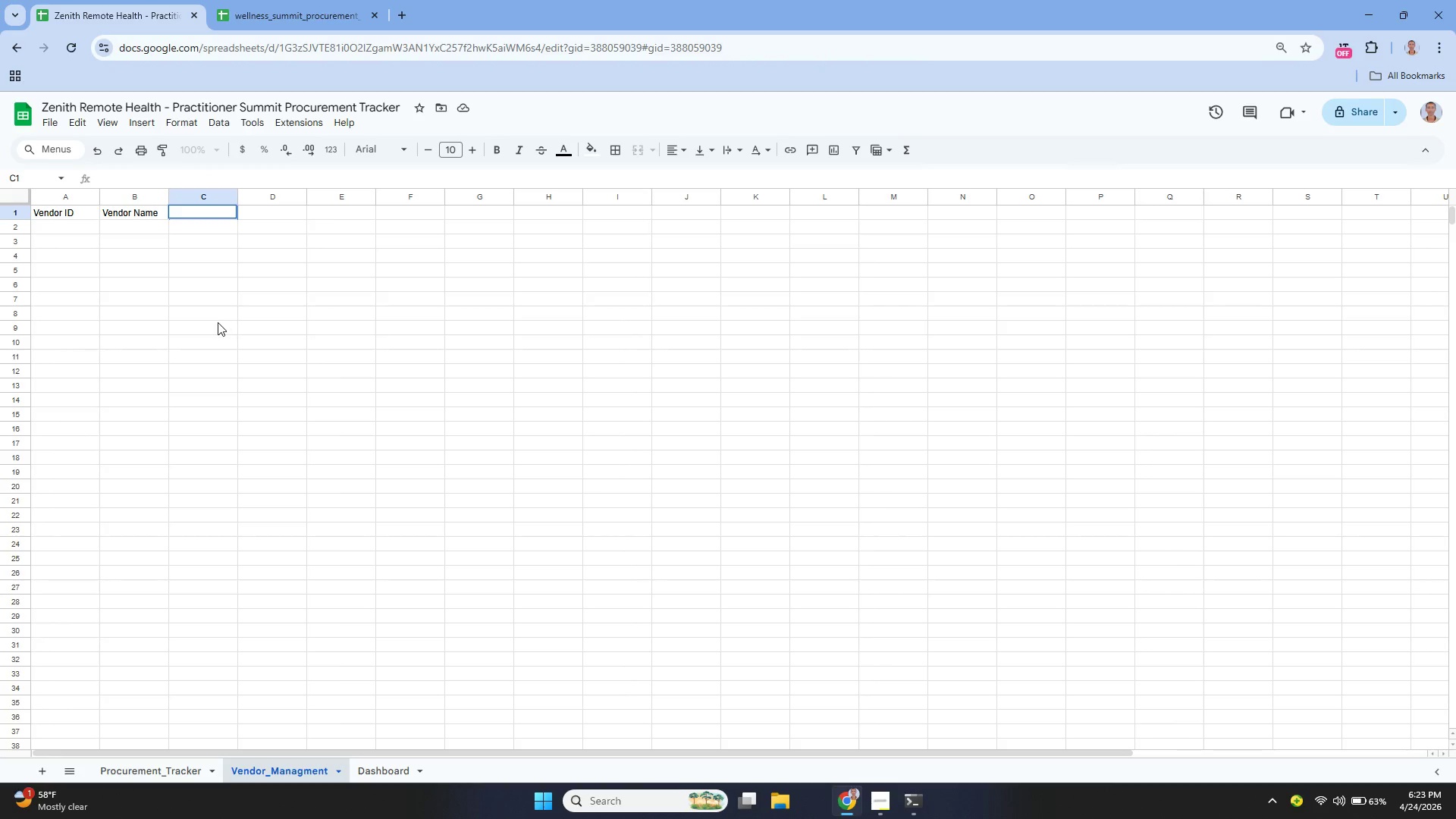 
key(Equal)
 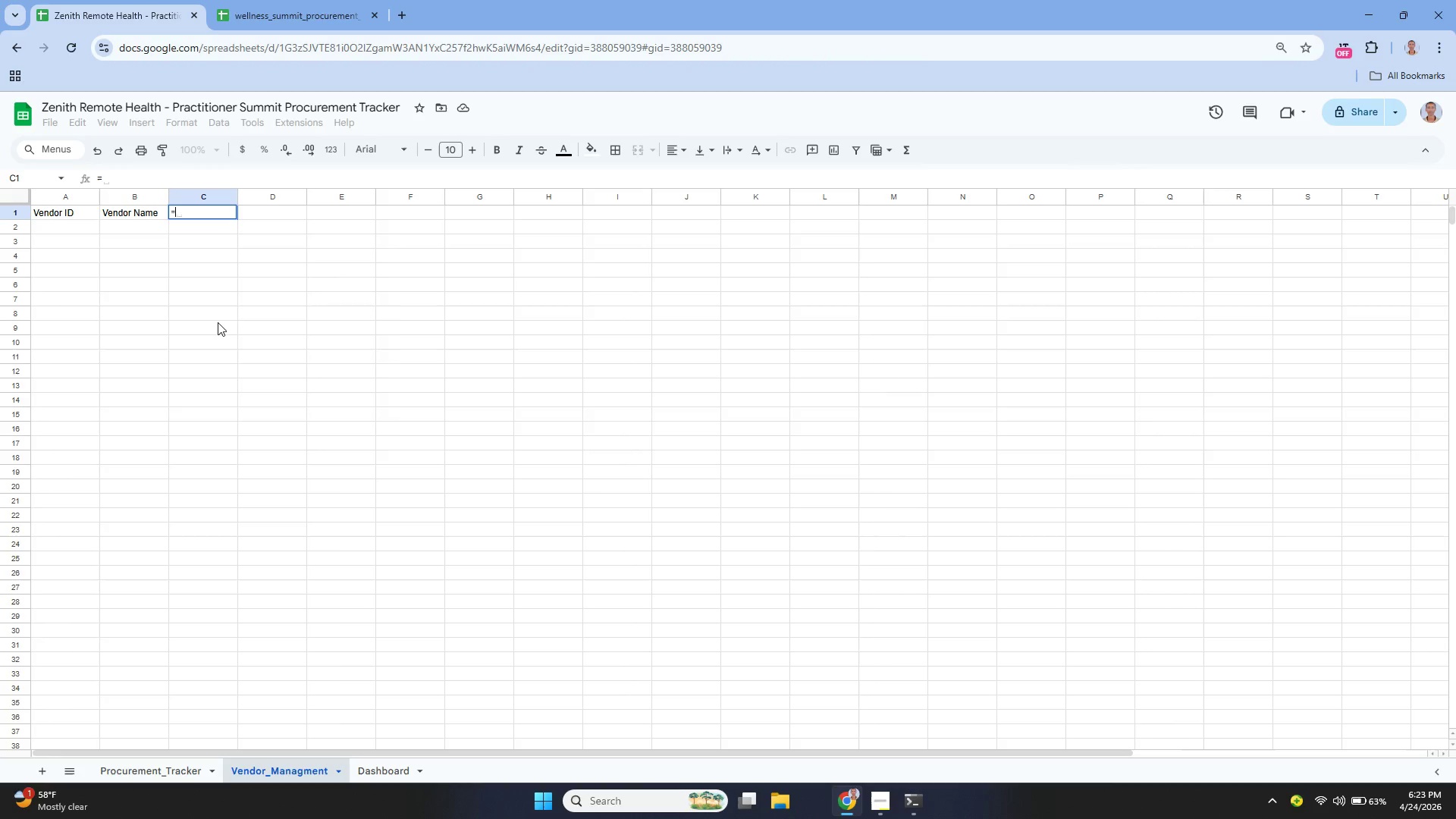 
type(Procurement_Tracker!C1)
 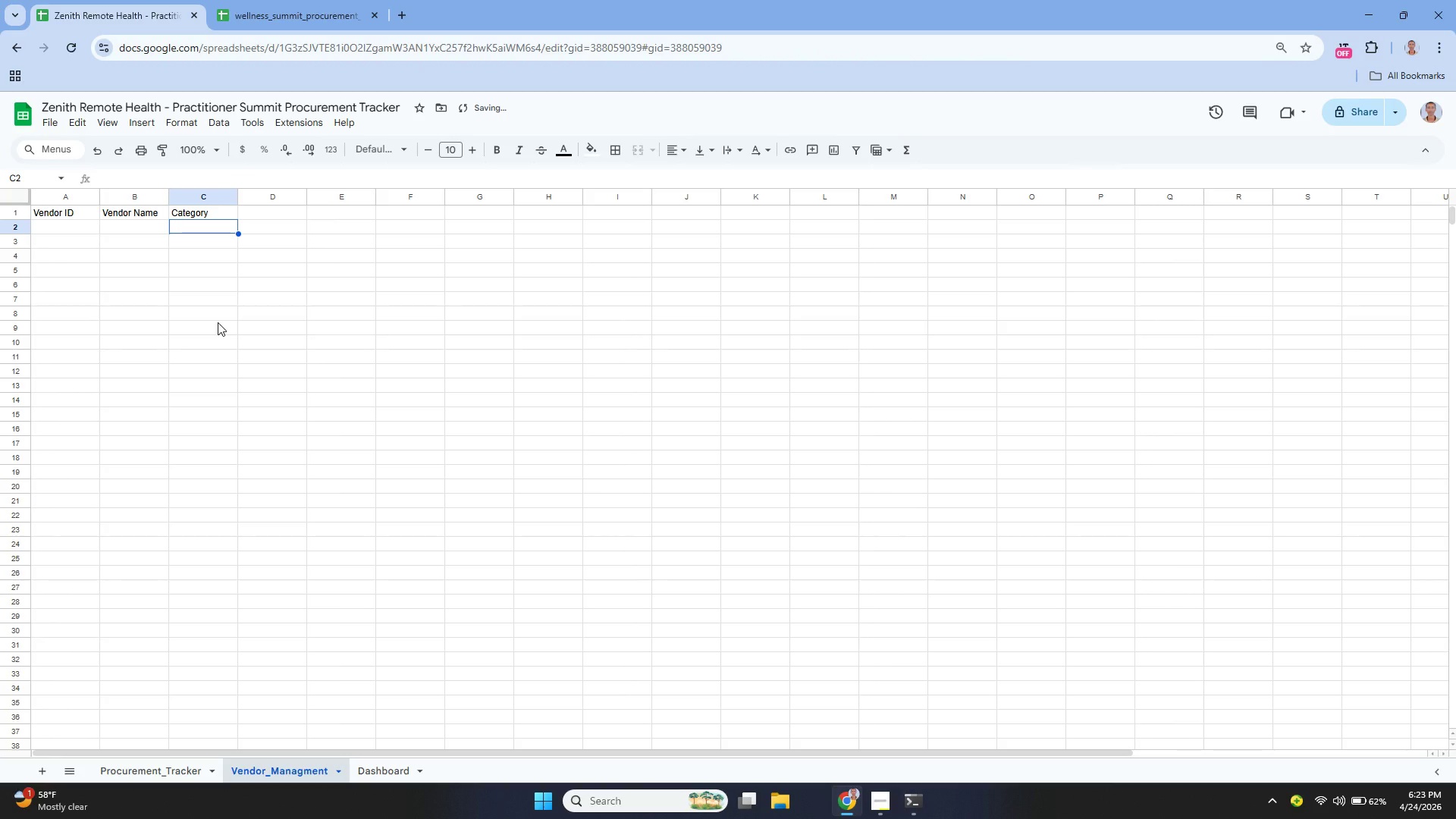 
 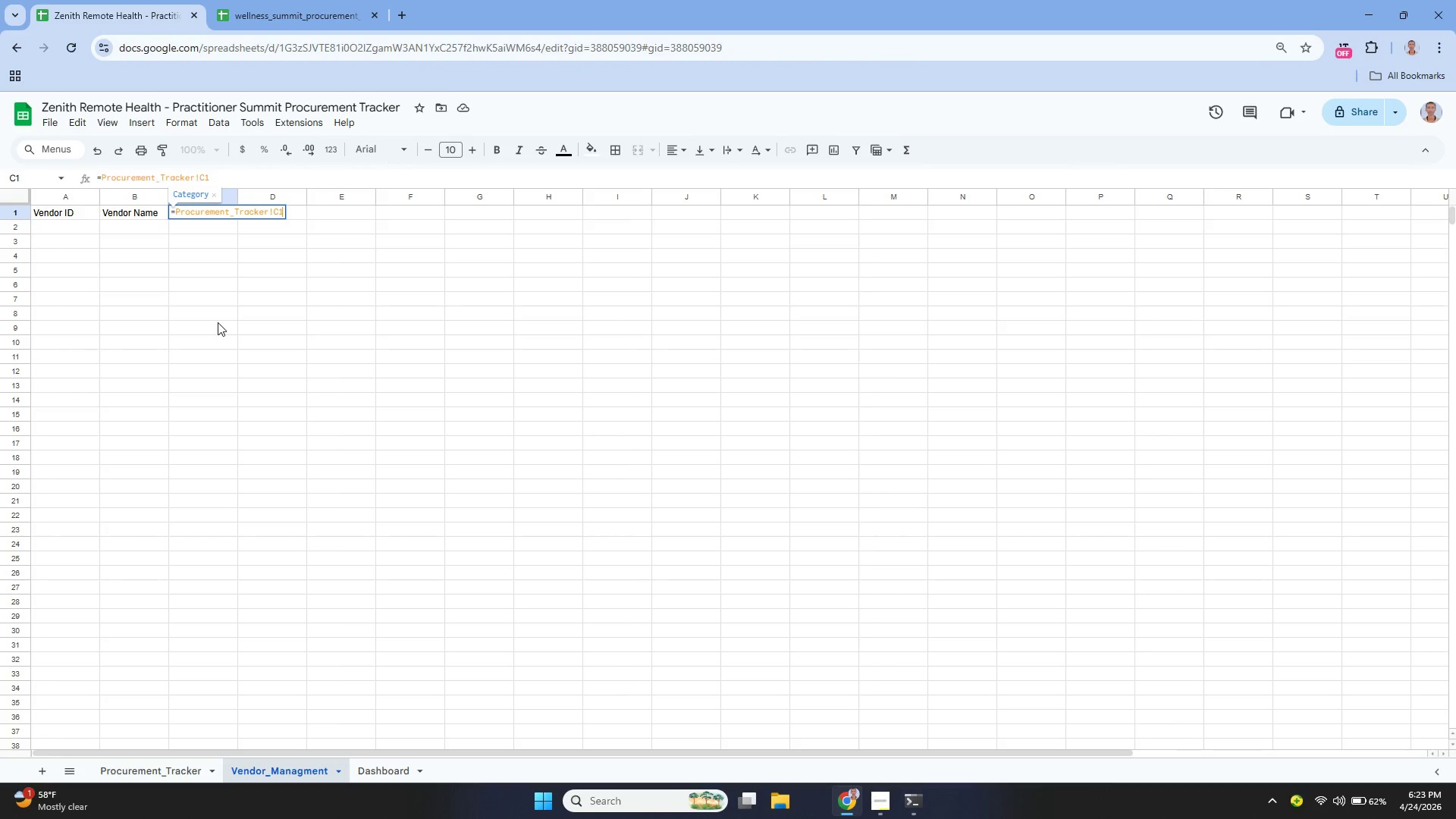 
key(Enter)
 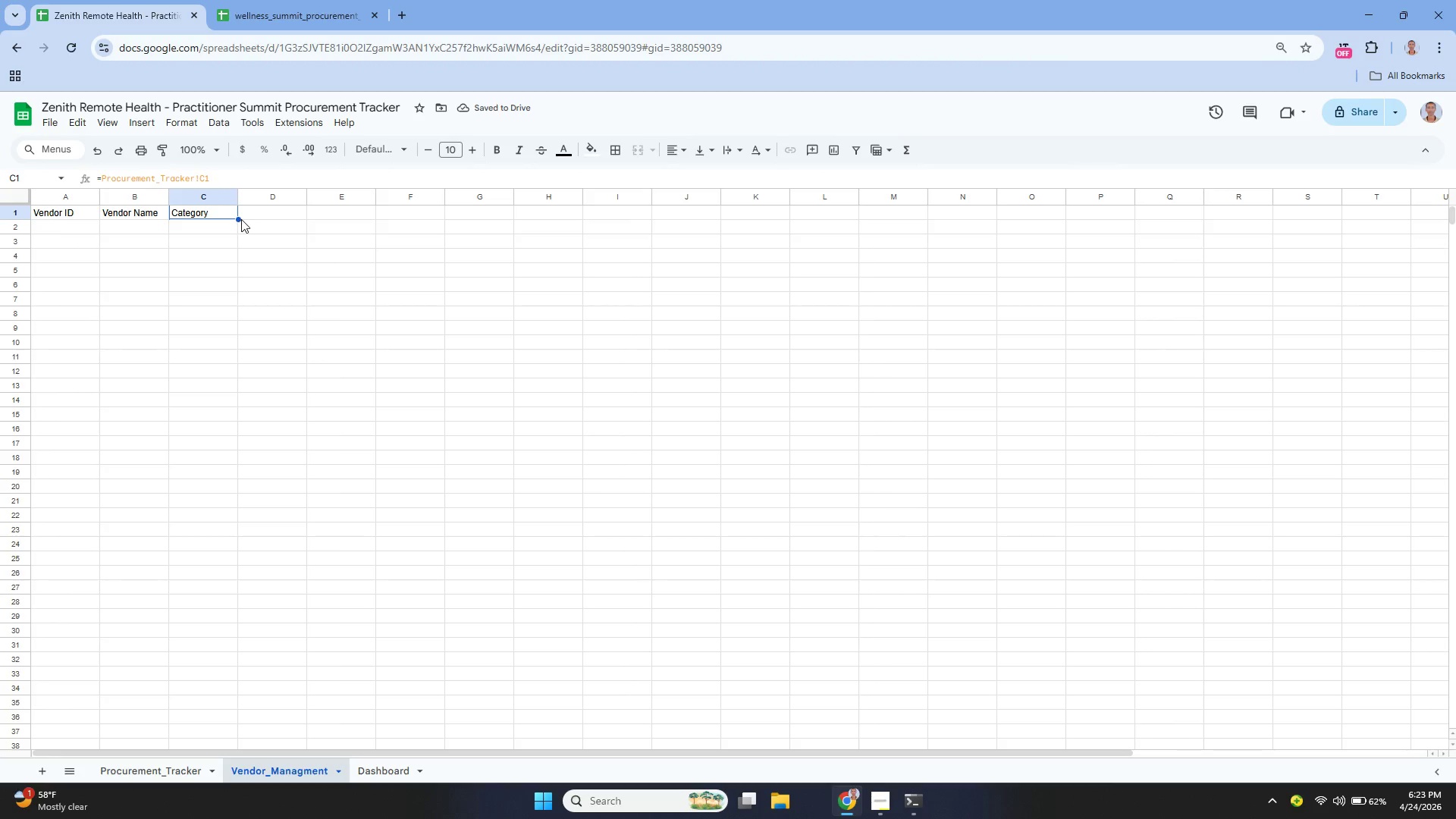 
left_click_drag(start_coordinate=[239, 218], to_coordinate=[596, 221])
 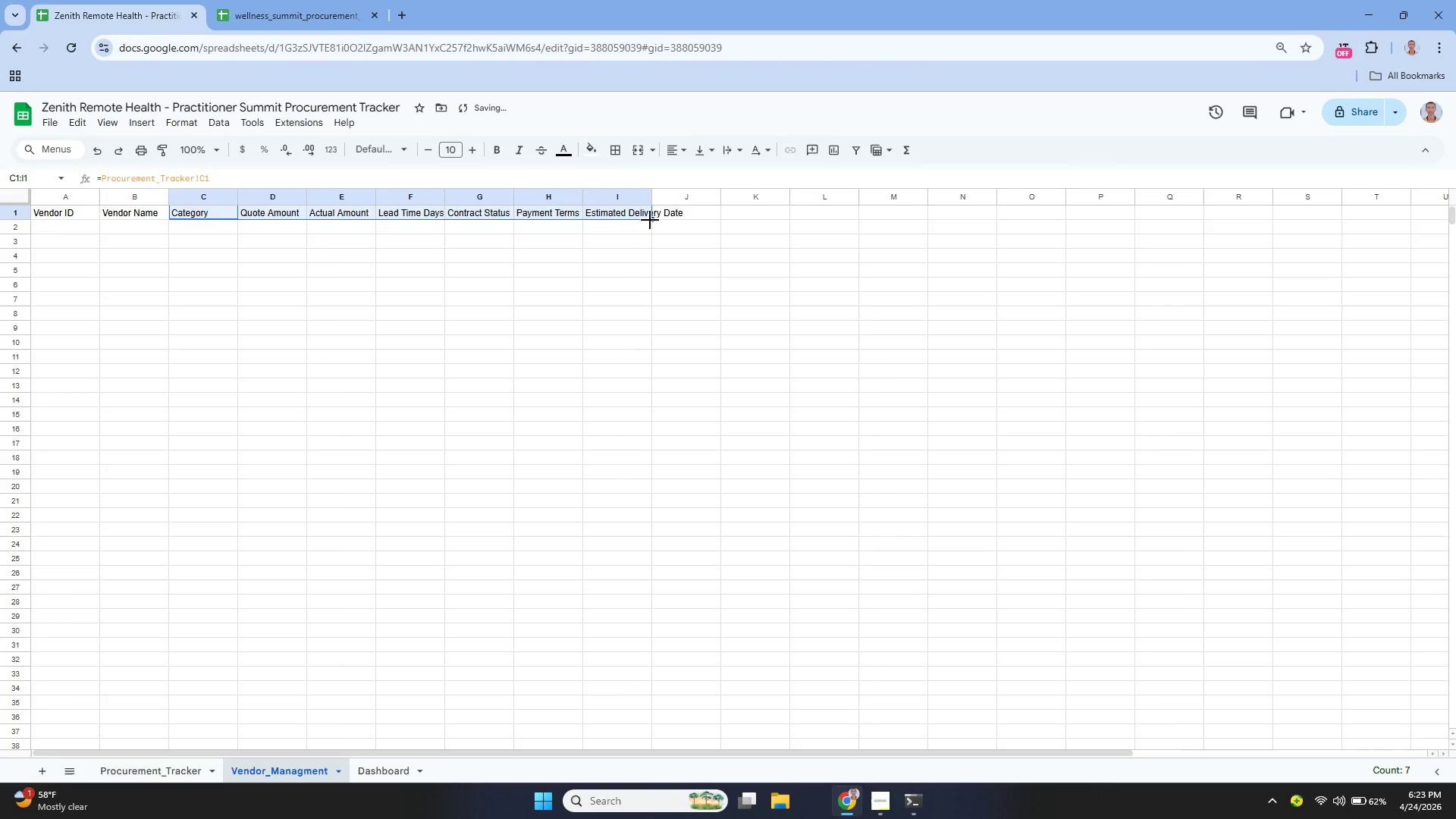 
left_click_drag(start_coordinate=[650, 220], to_coordinate=[690, 219])
 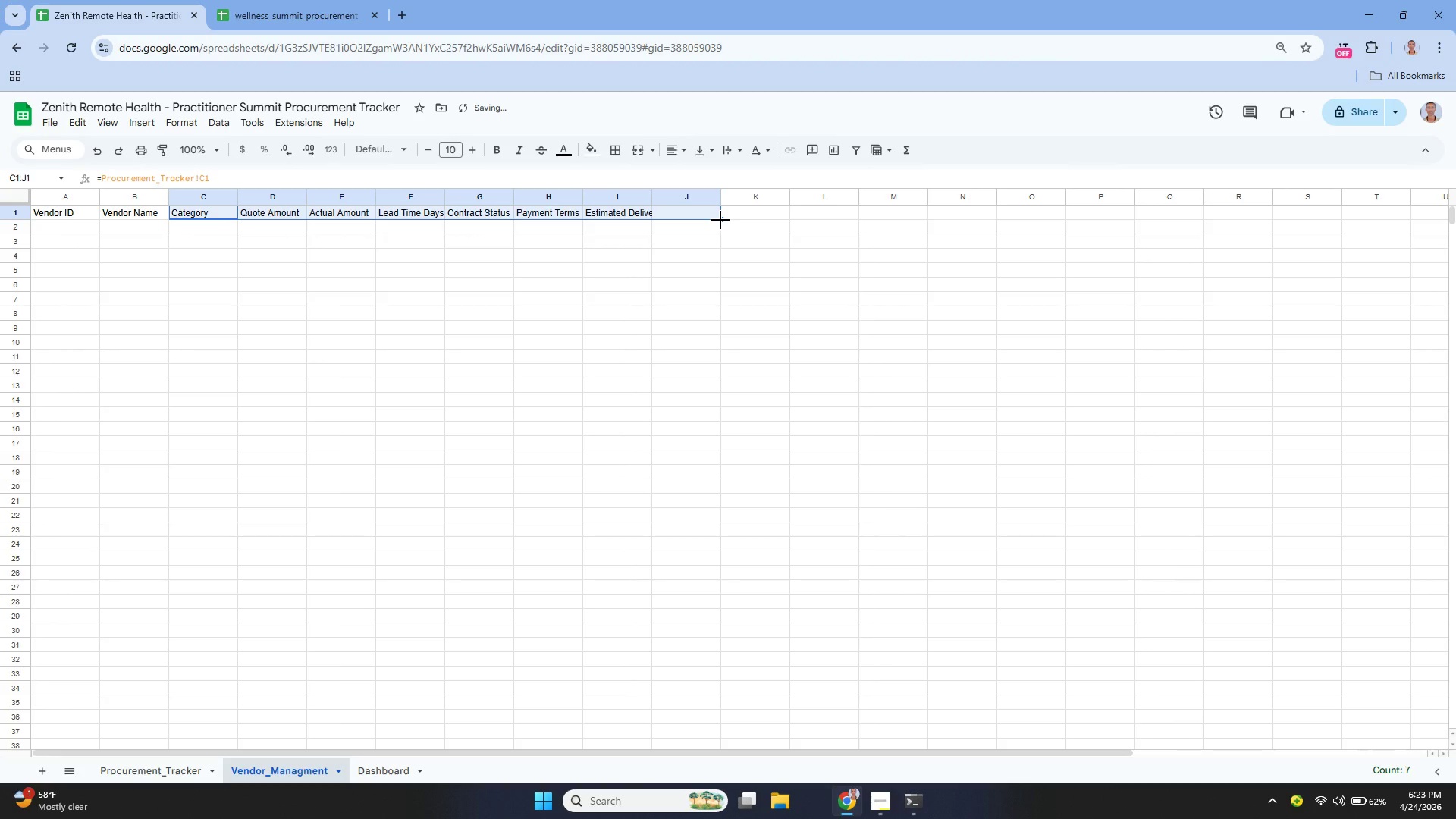 
left_click_drag(start_coordinate=[720, 220], to_coordinate=[667, 221])
 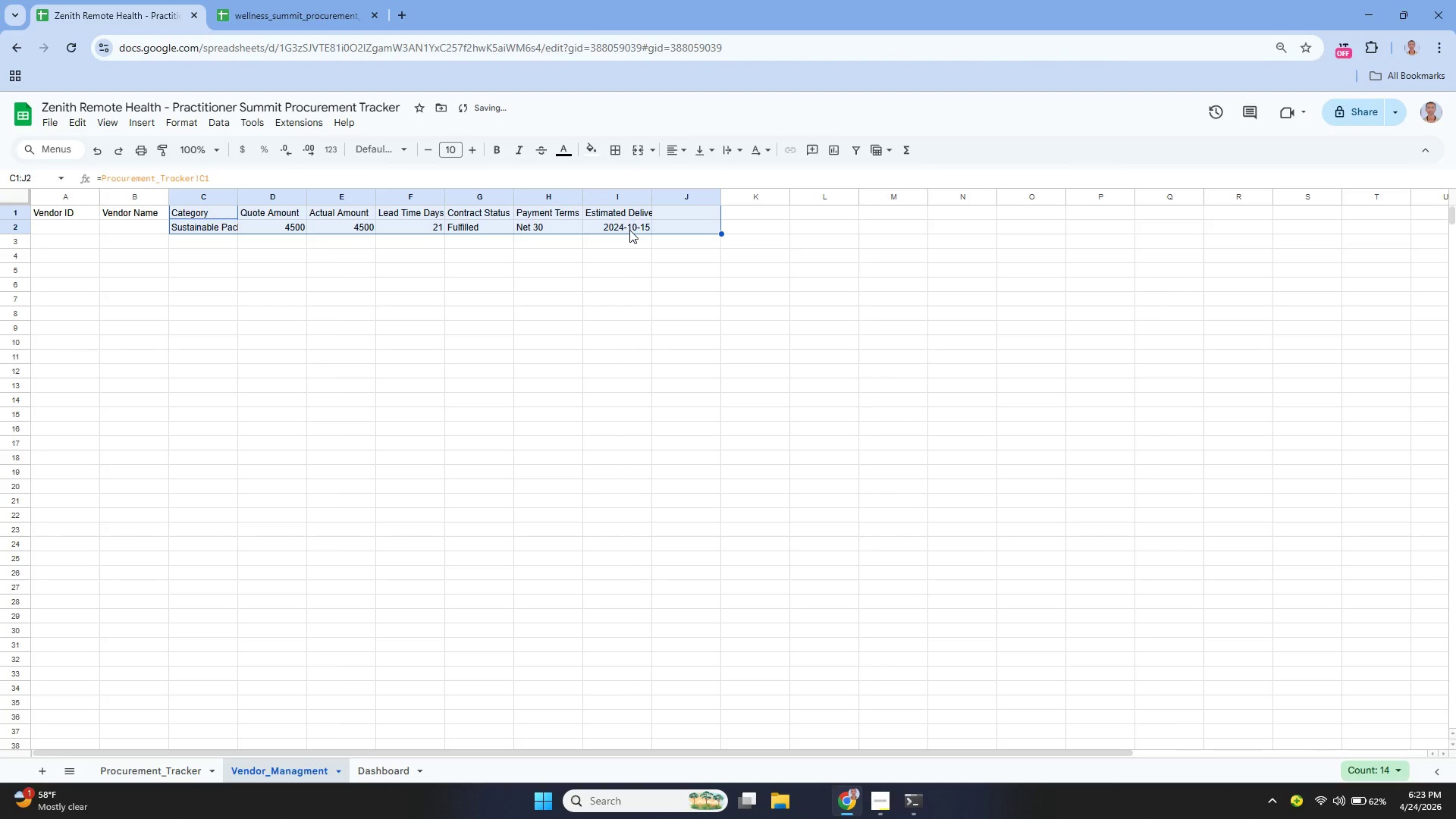 
key(Control+Z)
 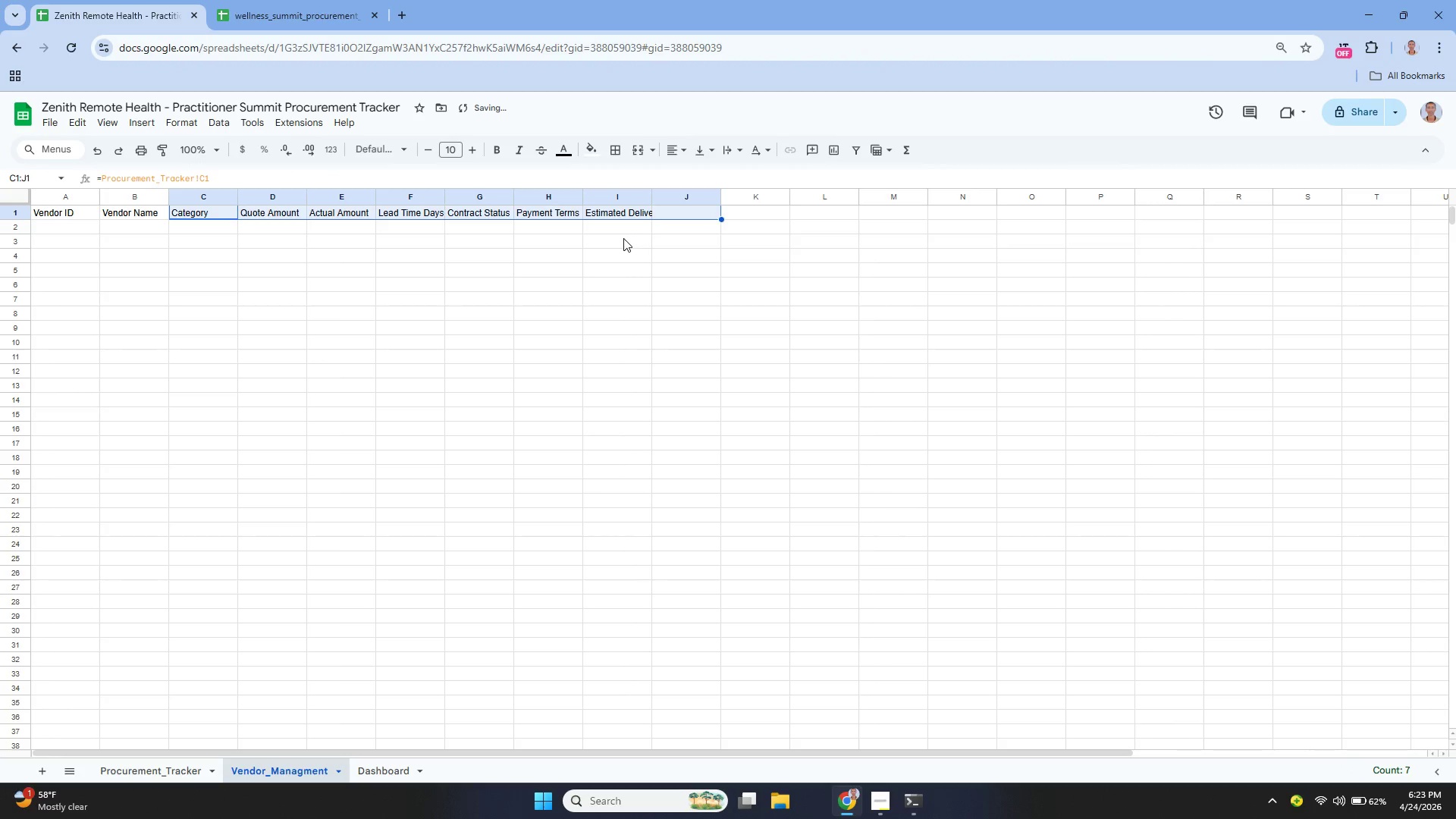 
key(Control+ControlLeft)
 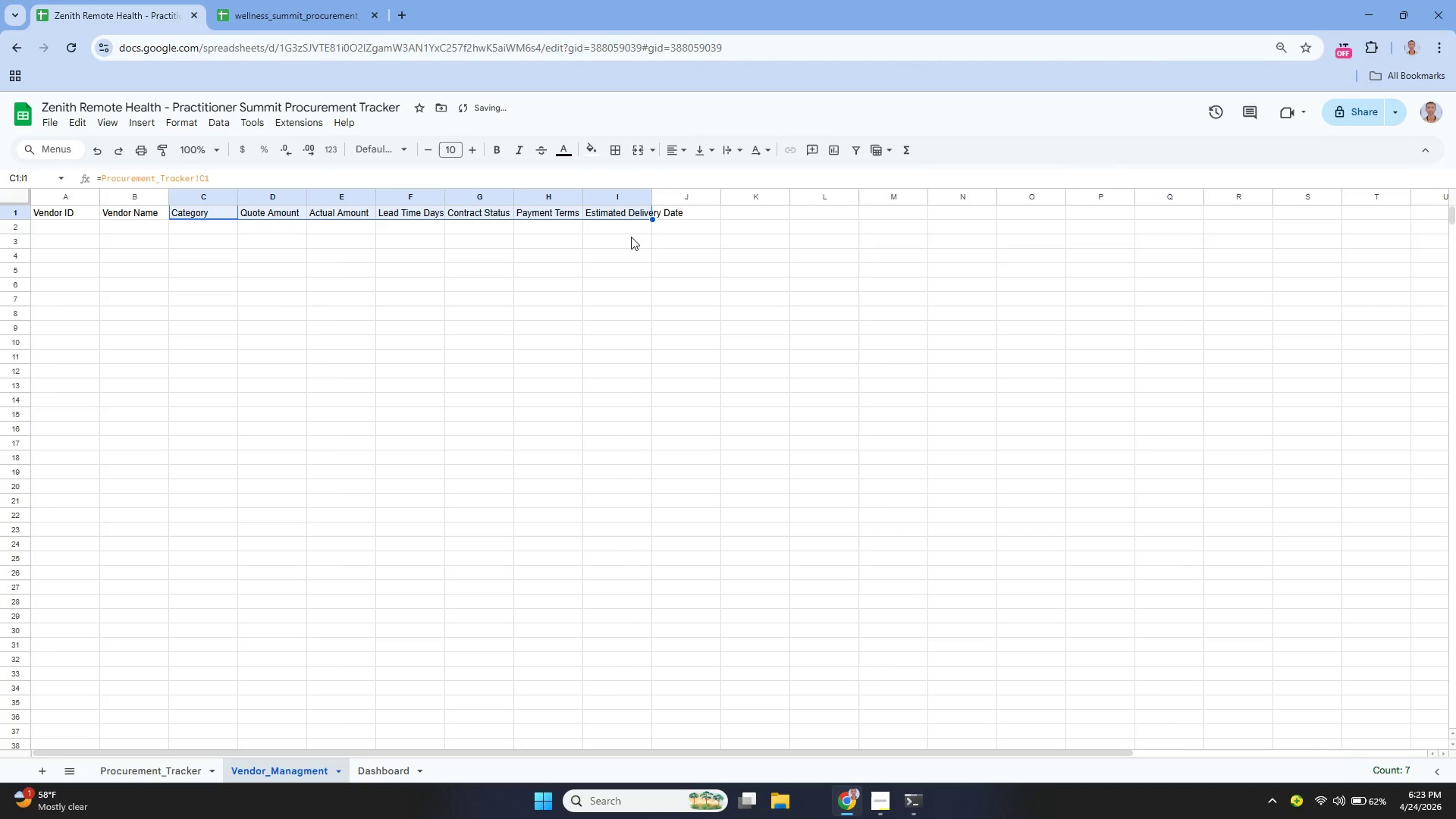 
key(Control+Z)
 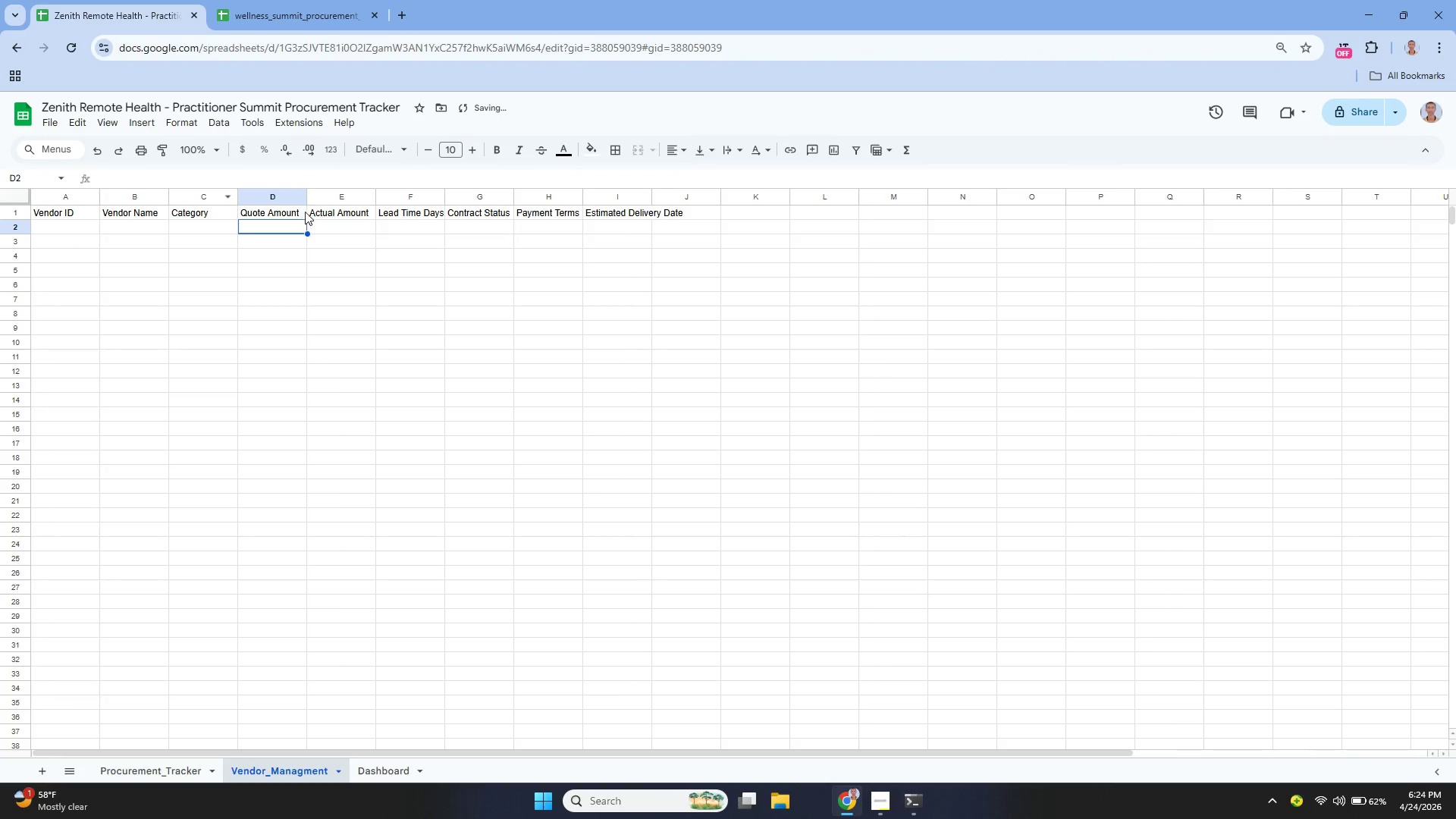 
left_click_drag(start_coordinate=[305, 197], to_coordinate=[326, 205])
 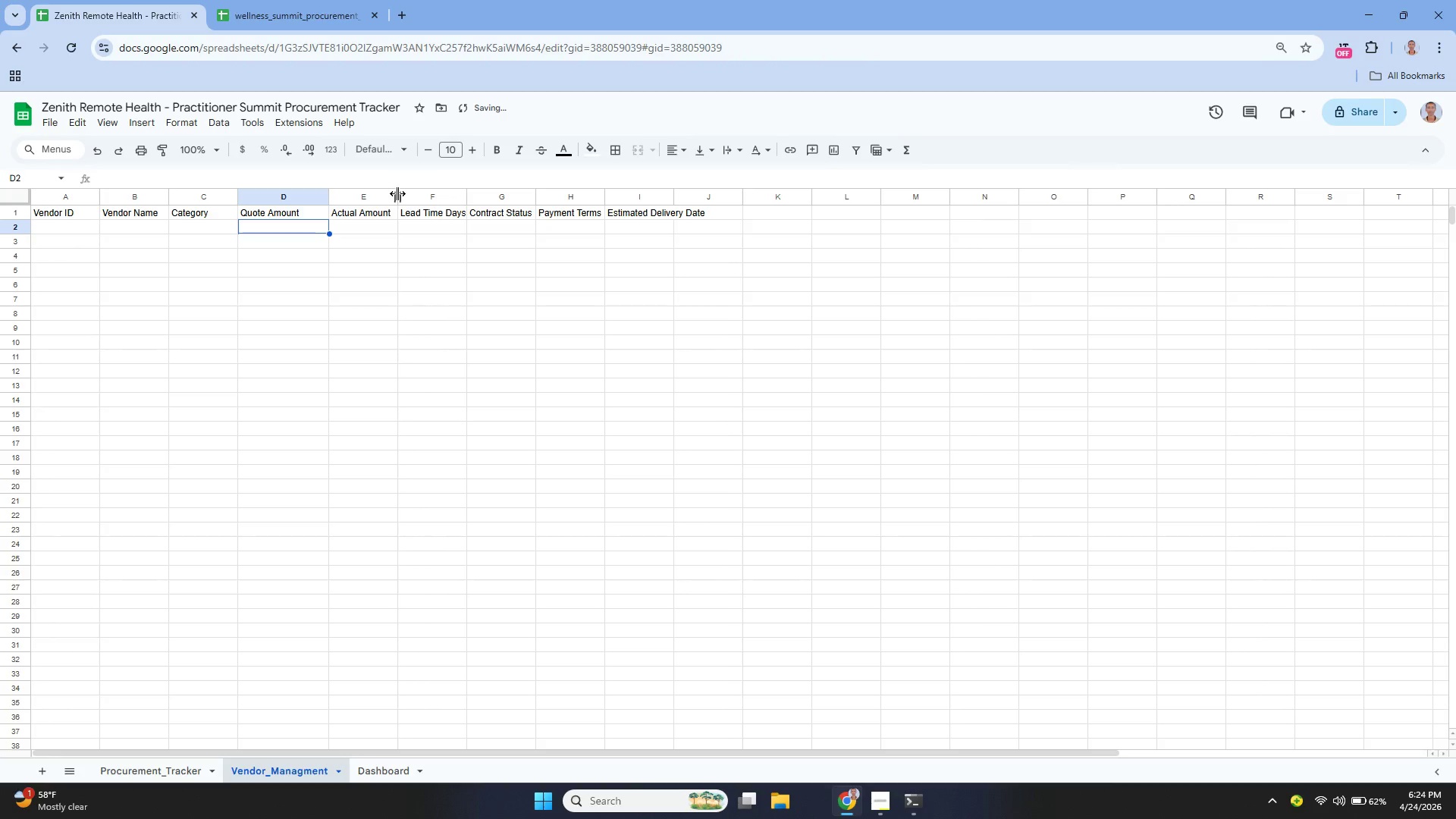 
left_click_drag(start_coordinate=[397, 195], to_coordinate=[404, 199])
 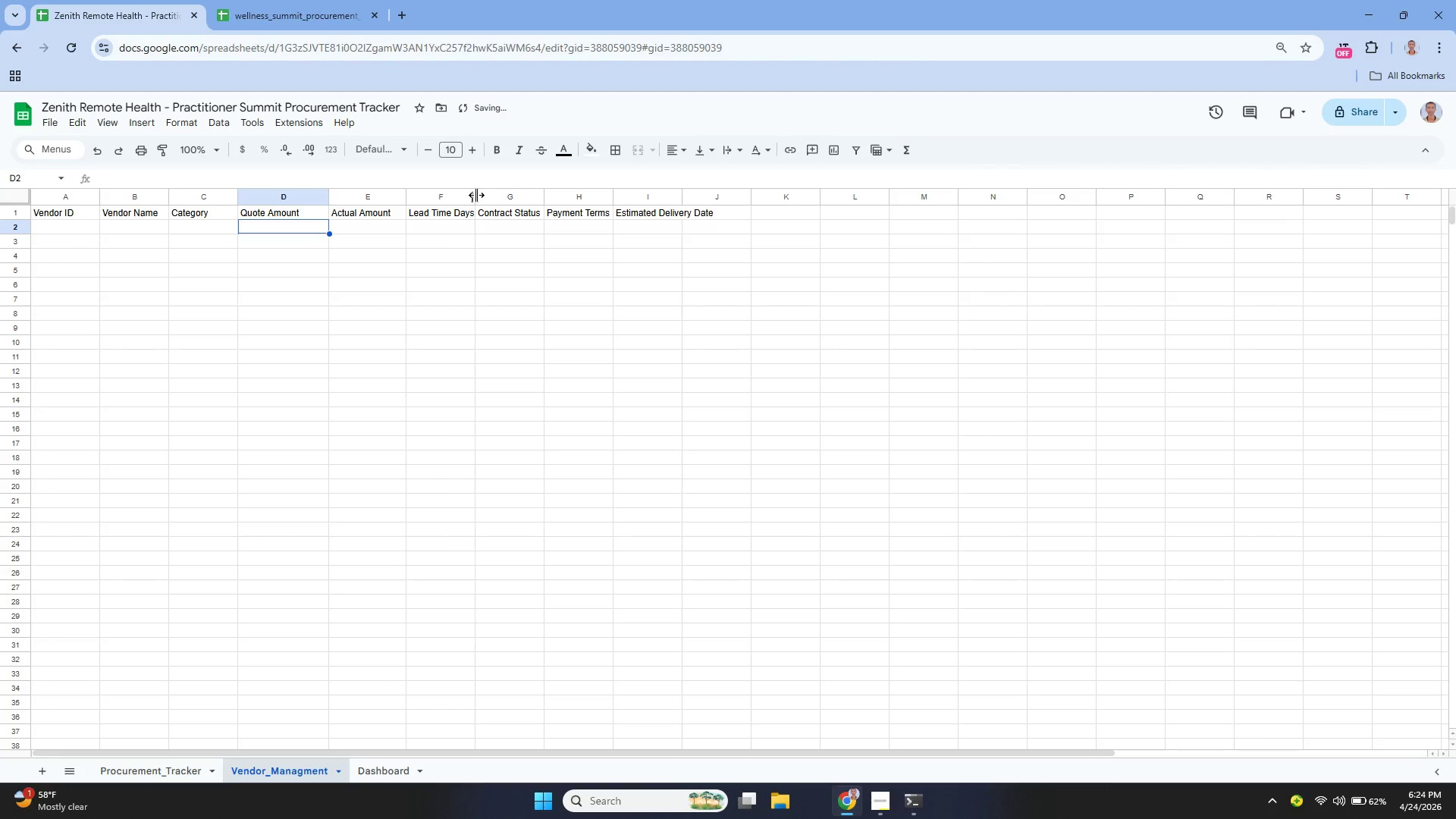 
left_click_drag(start_coordinate=[475, 194], to_coordinate=[499, 209])
 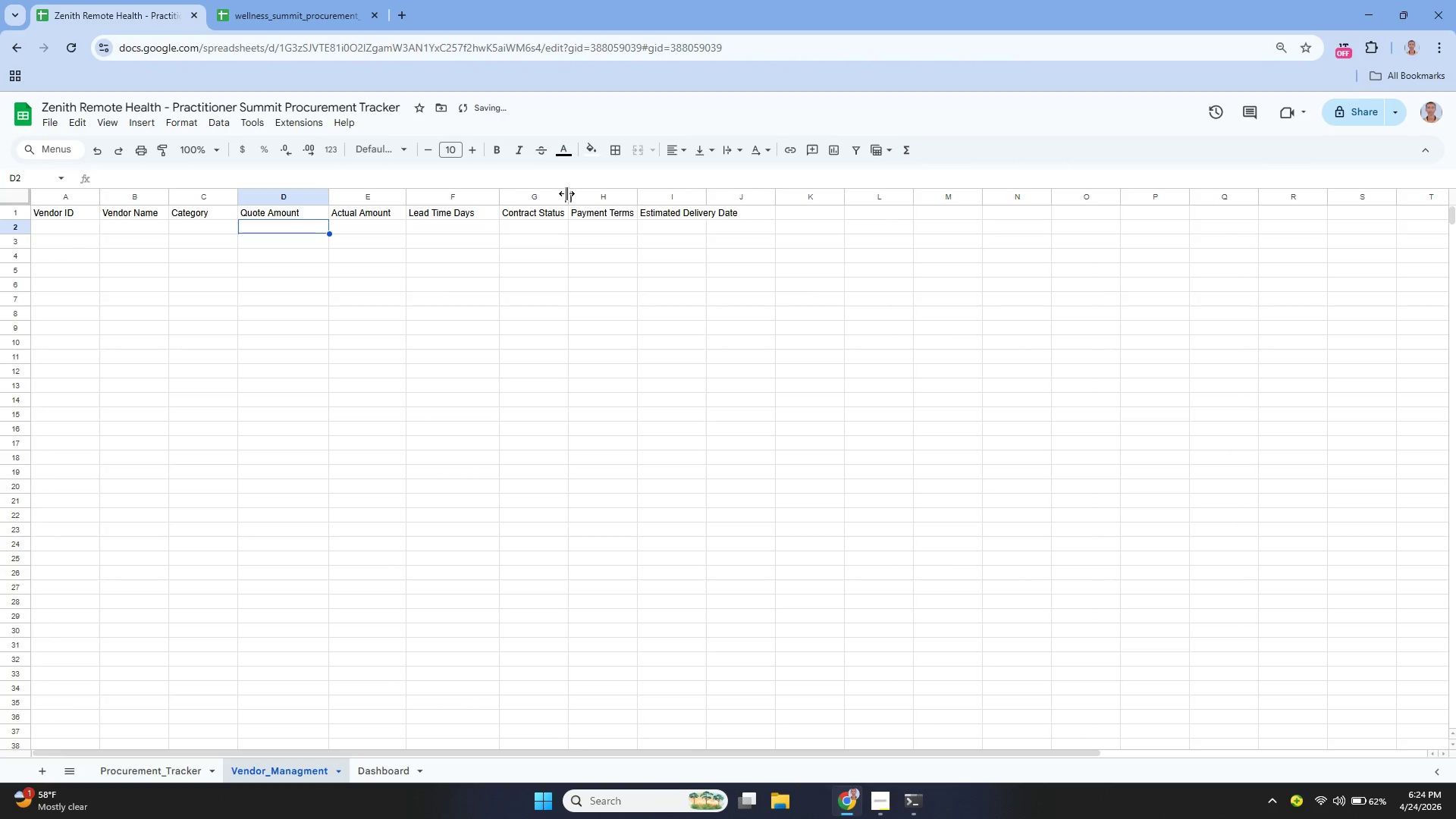 
left_click_drag(start_coordinate=[566, 193], to_coordinate=[578, 199])
 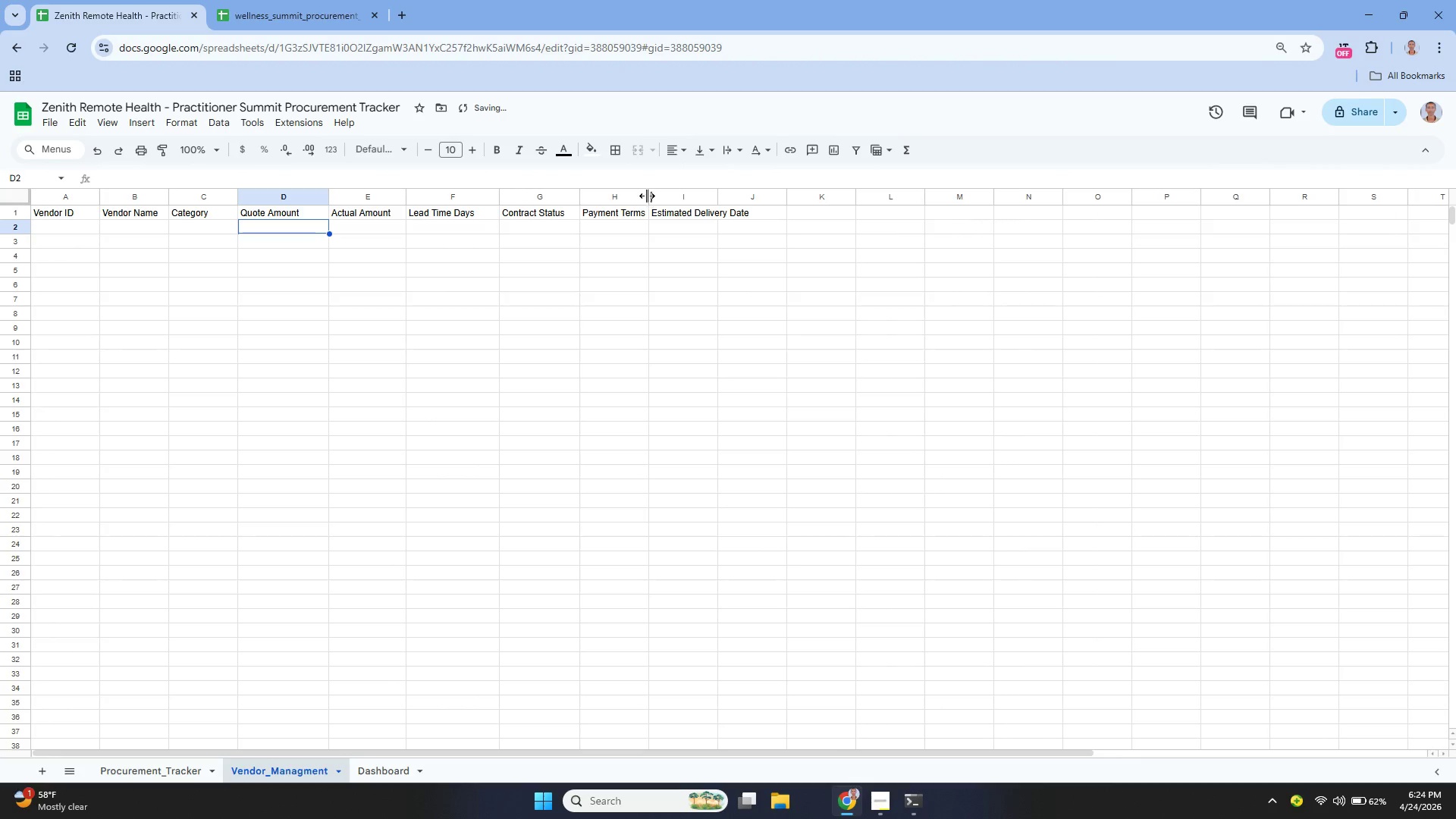 
left_click_drag(start_coordinate=[648, 199], to_coordinate=[657, 202])
 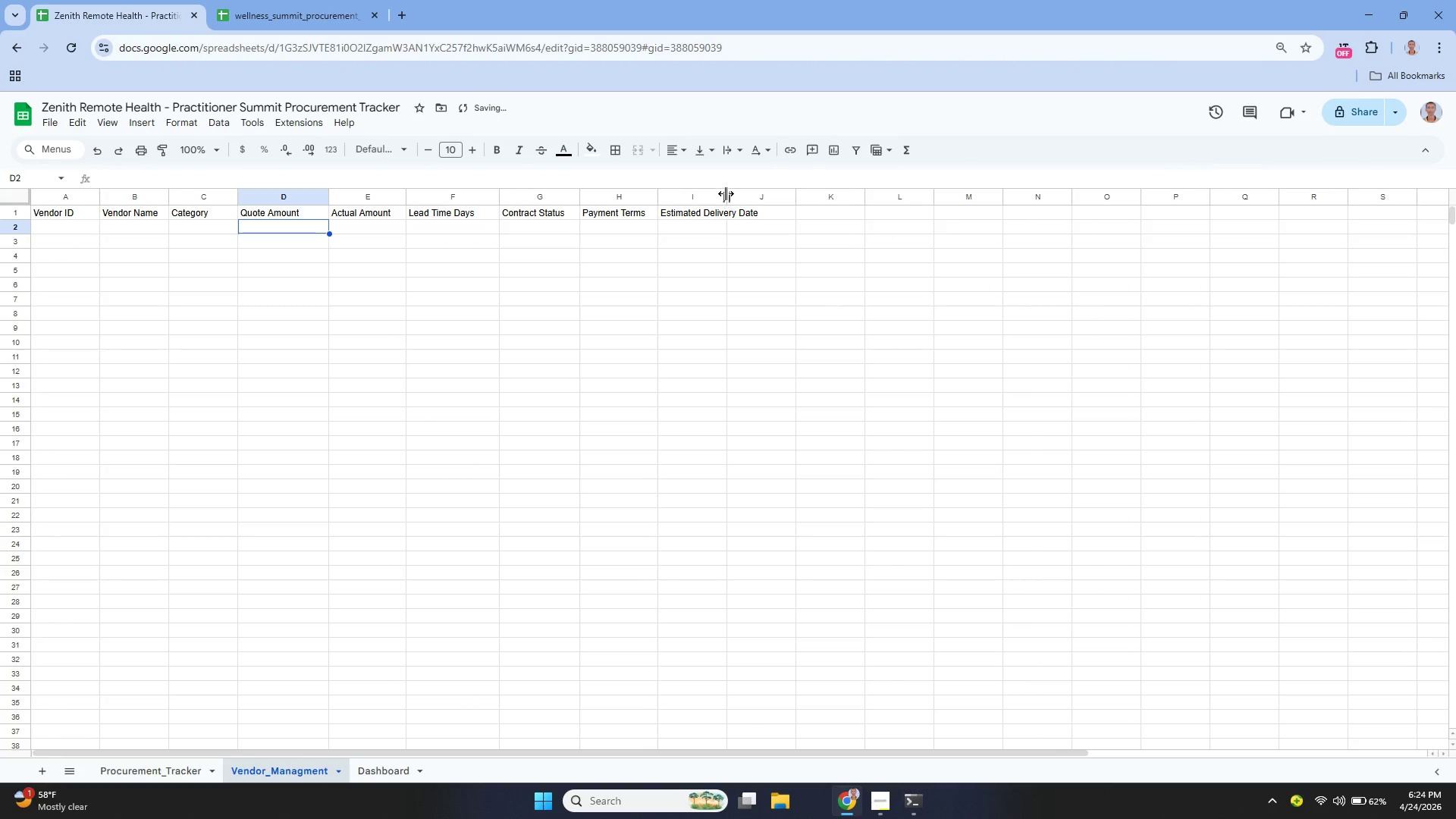 
left_click_drag(start_coordinate=[726, 193], to_coordinate=[761, 206])
 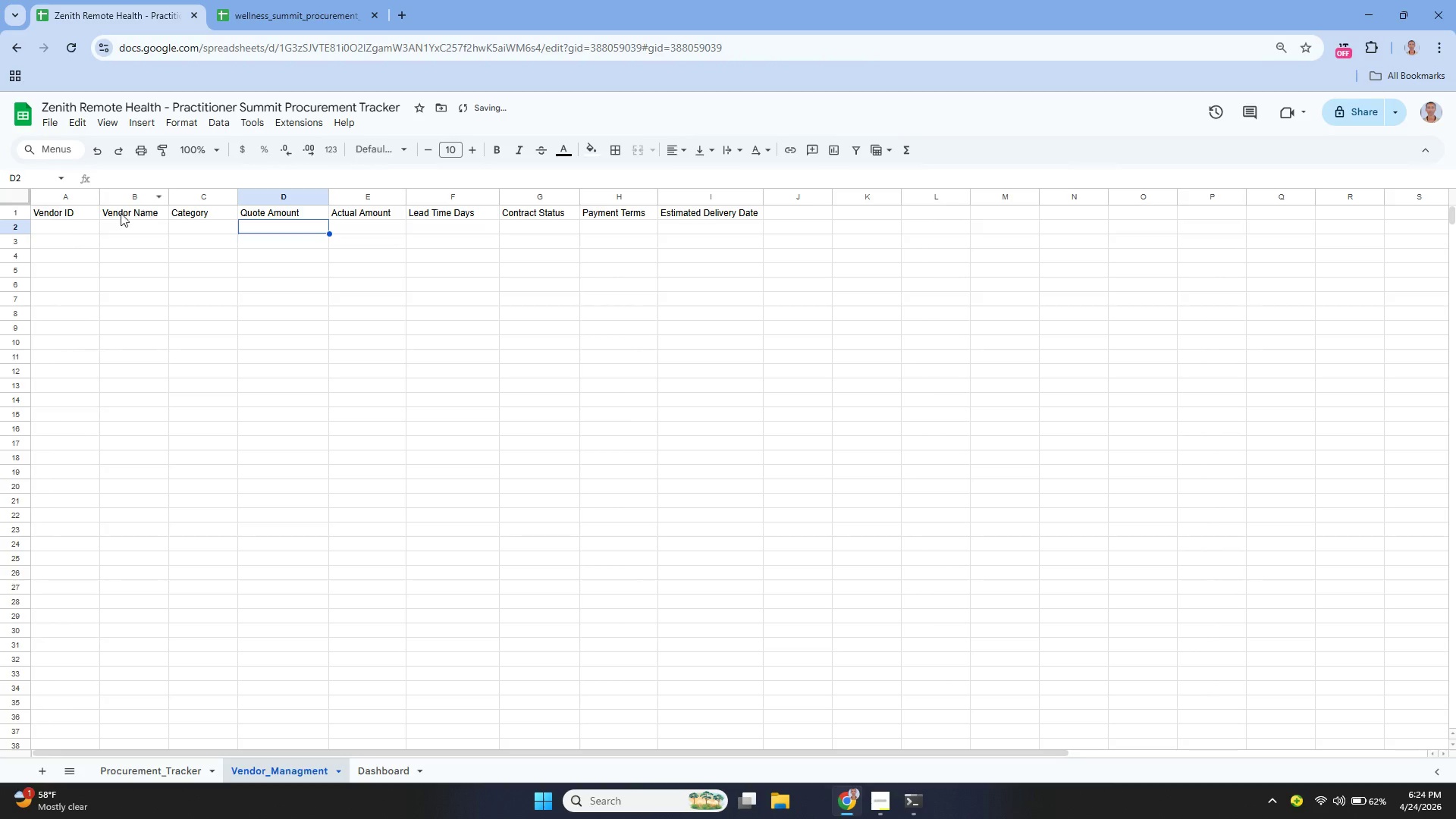 
left_click([66, 220])
 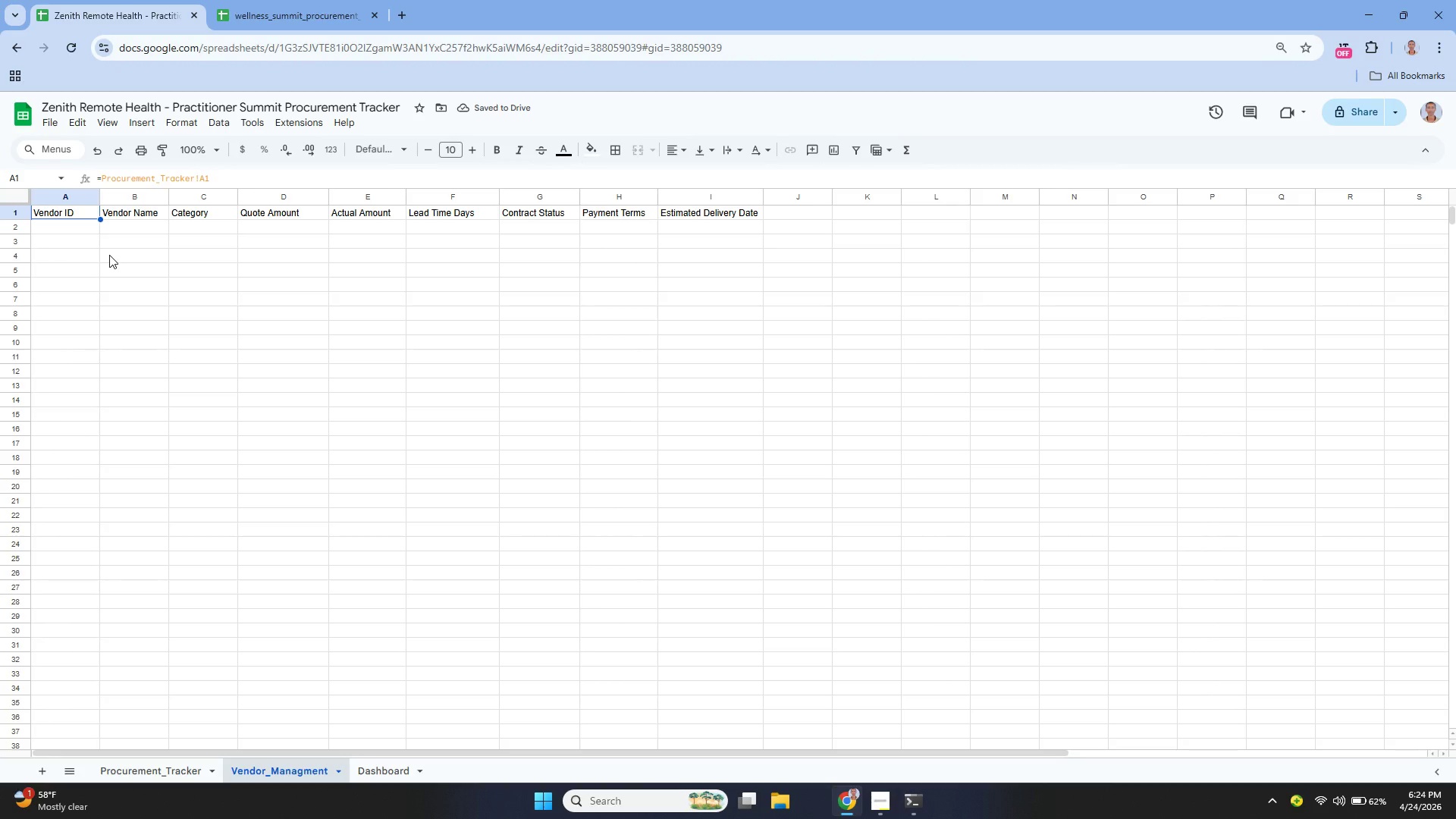 
wait(8.25)
 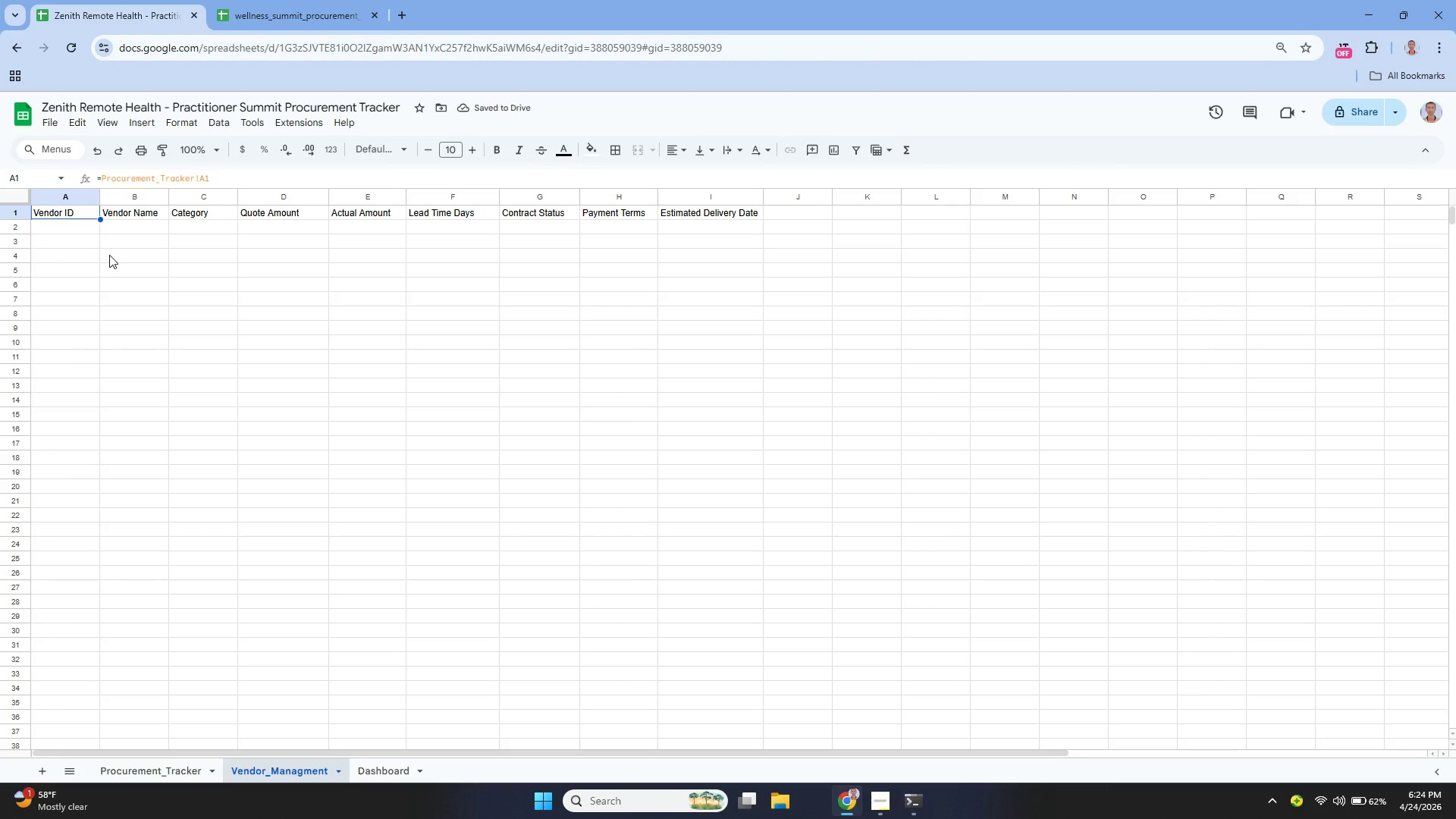 
left_click([73, 228])
 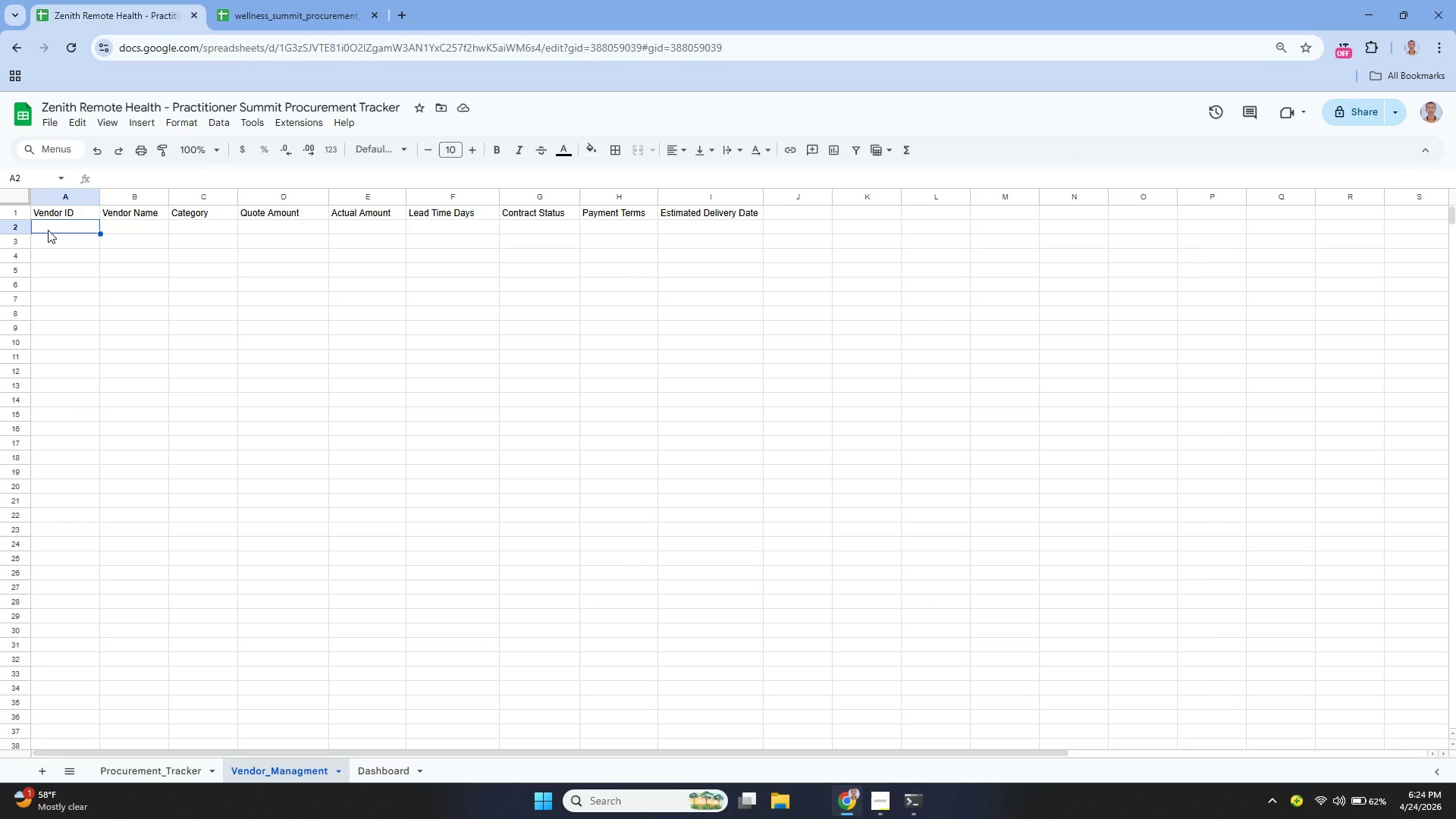 
key(Enter)
 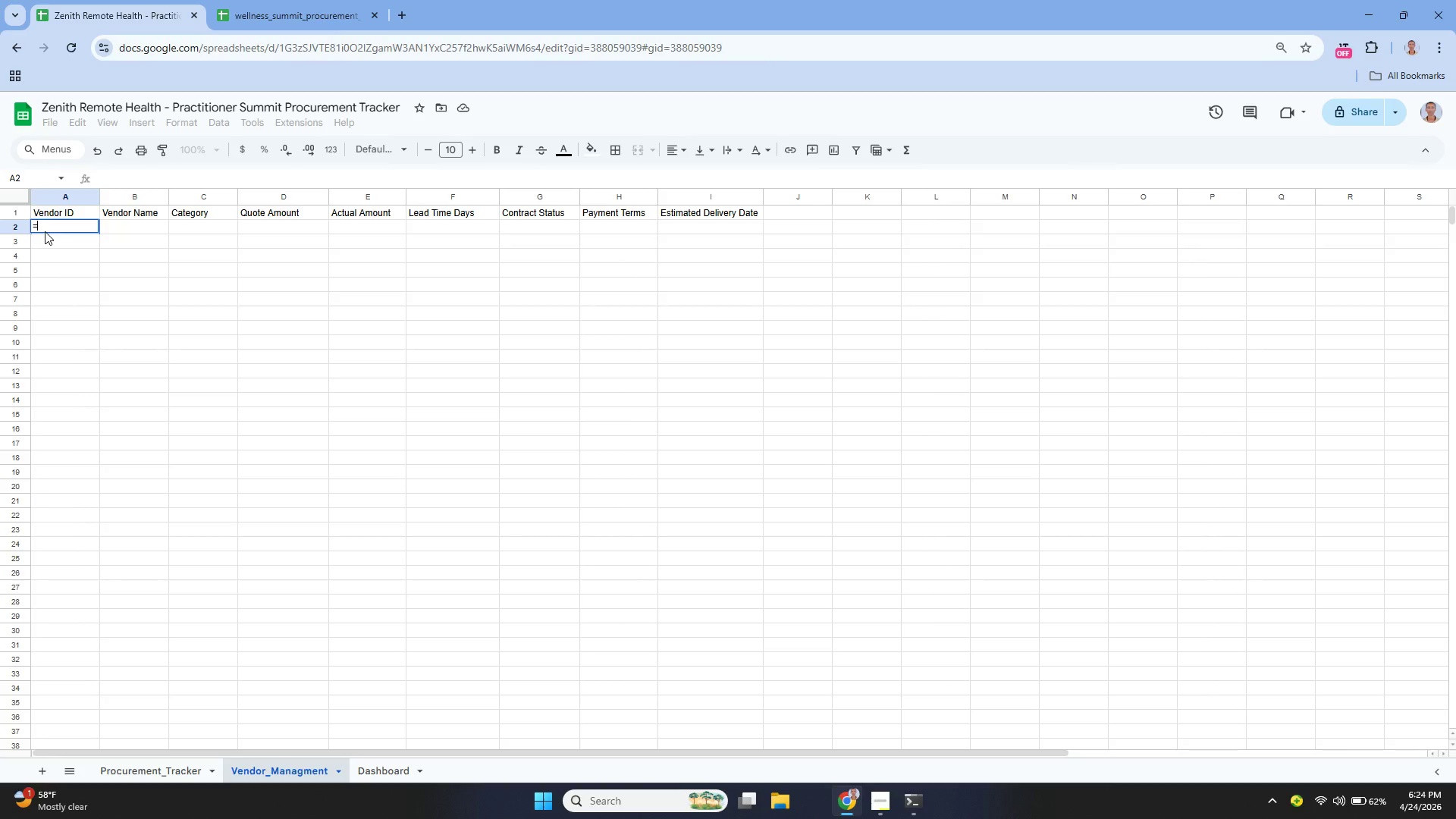 
key(Equal)
 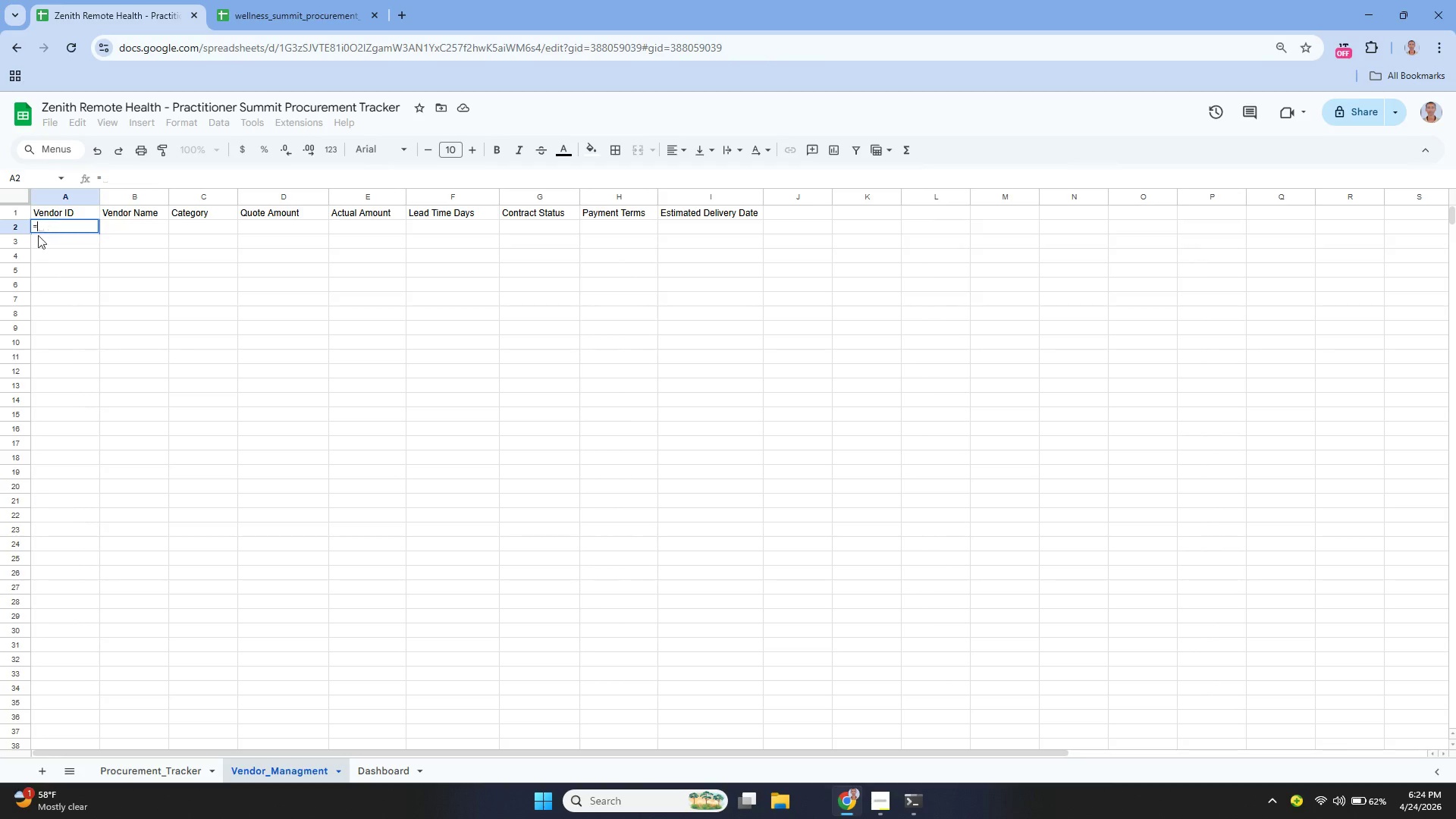 
type(Procurement_Tracjer)
key(Backspace)
key(Backspace)
key(Backspace)
type(ker!A!)
 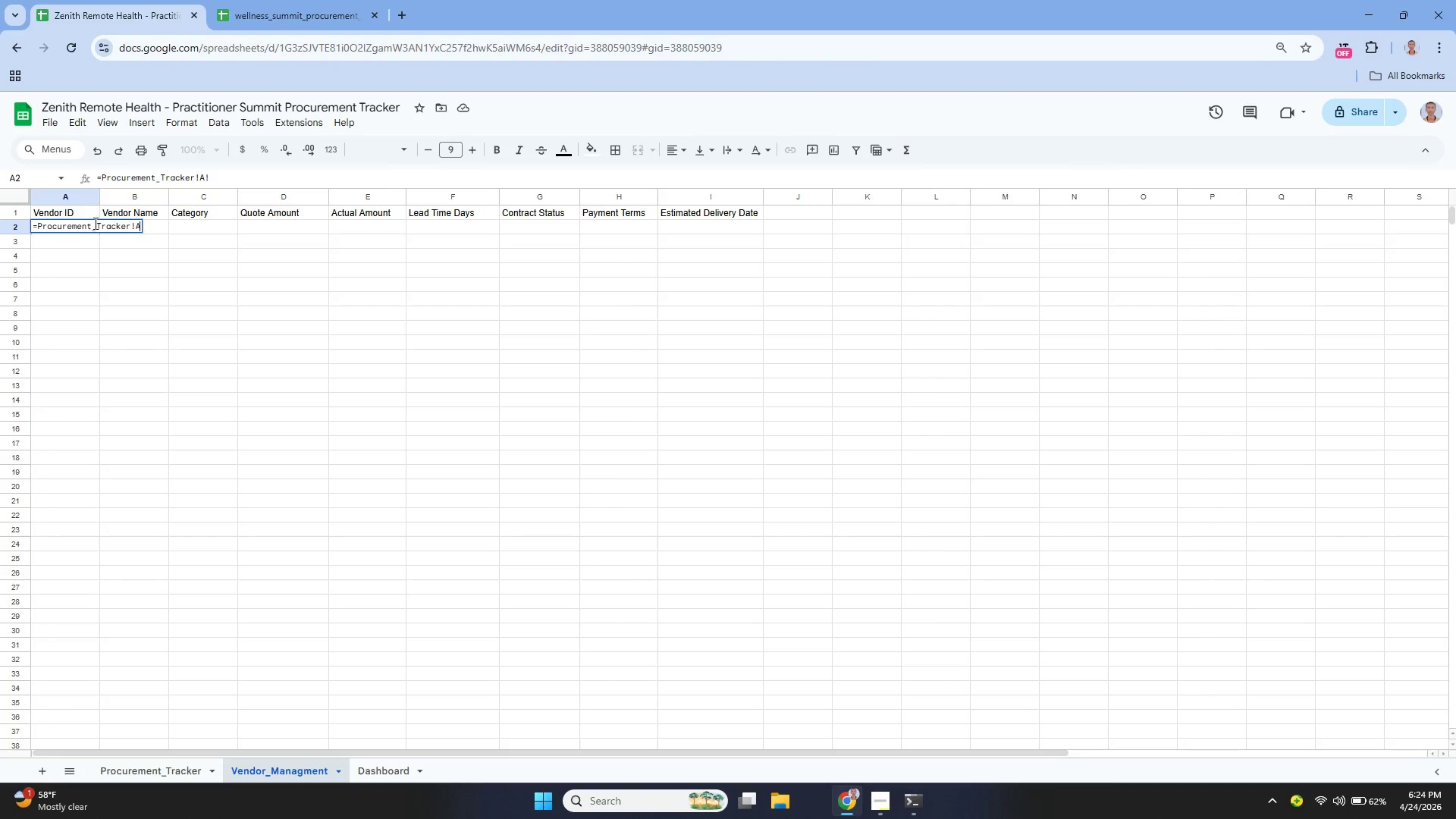 
 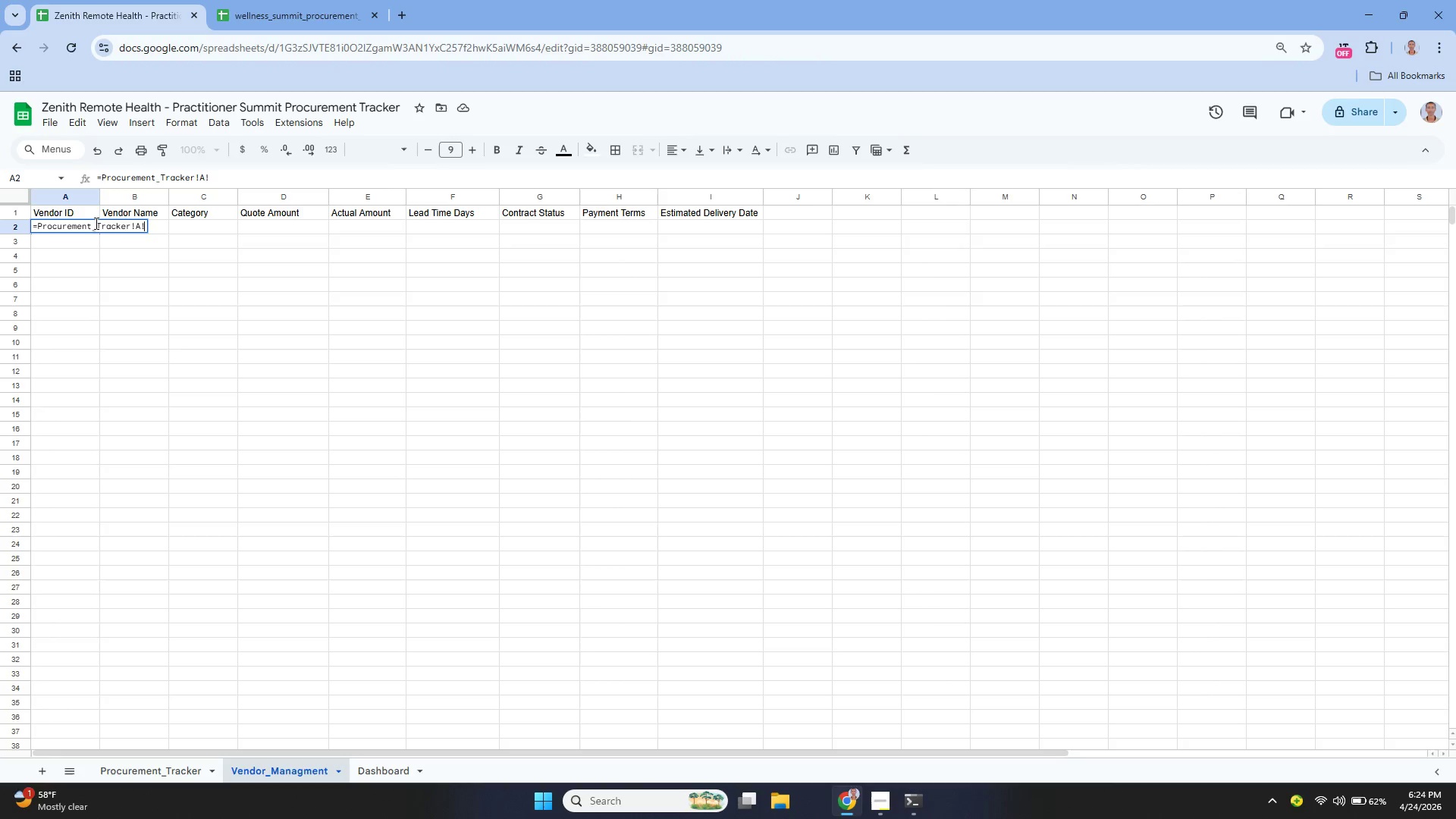 
key(Backspace)
 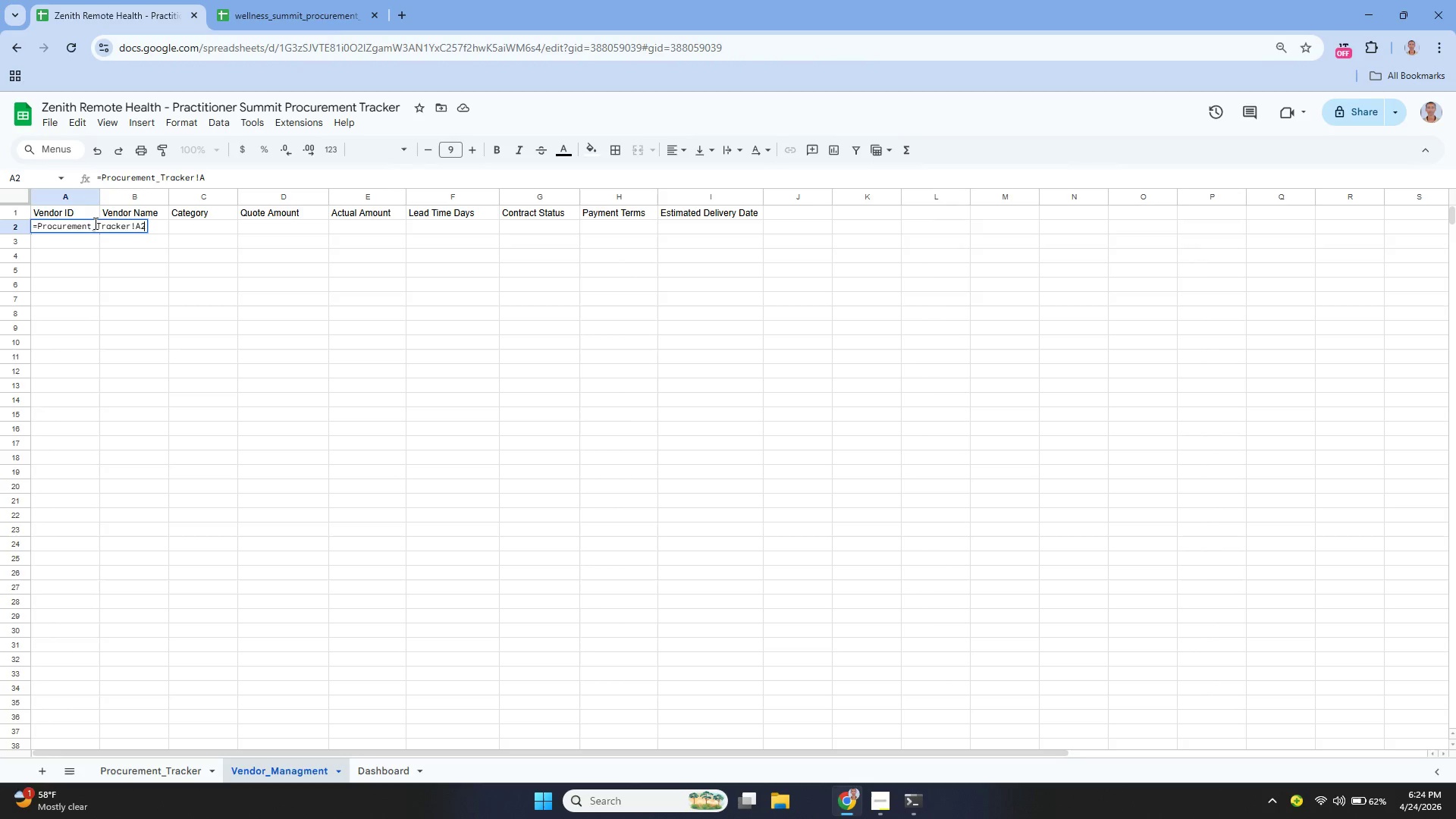 
key(2)
 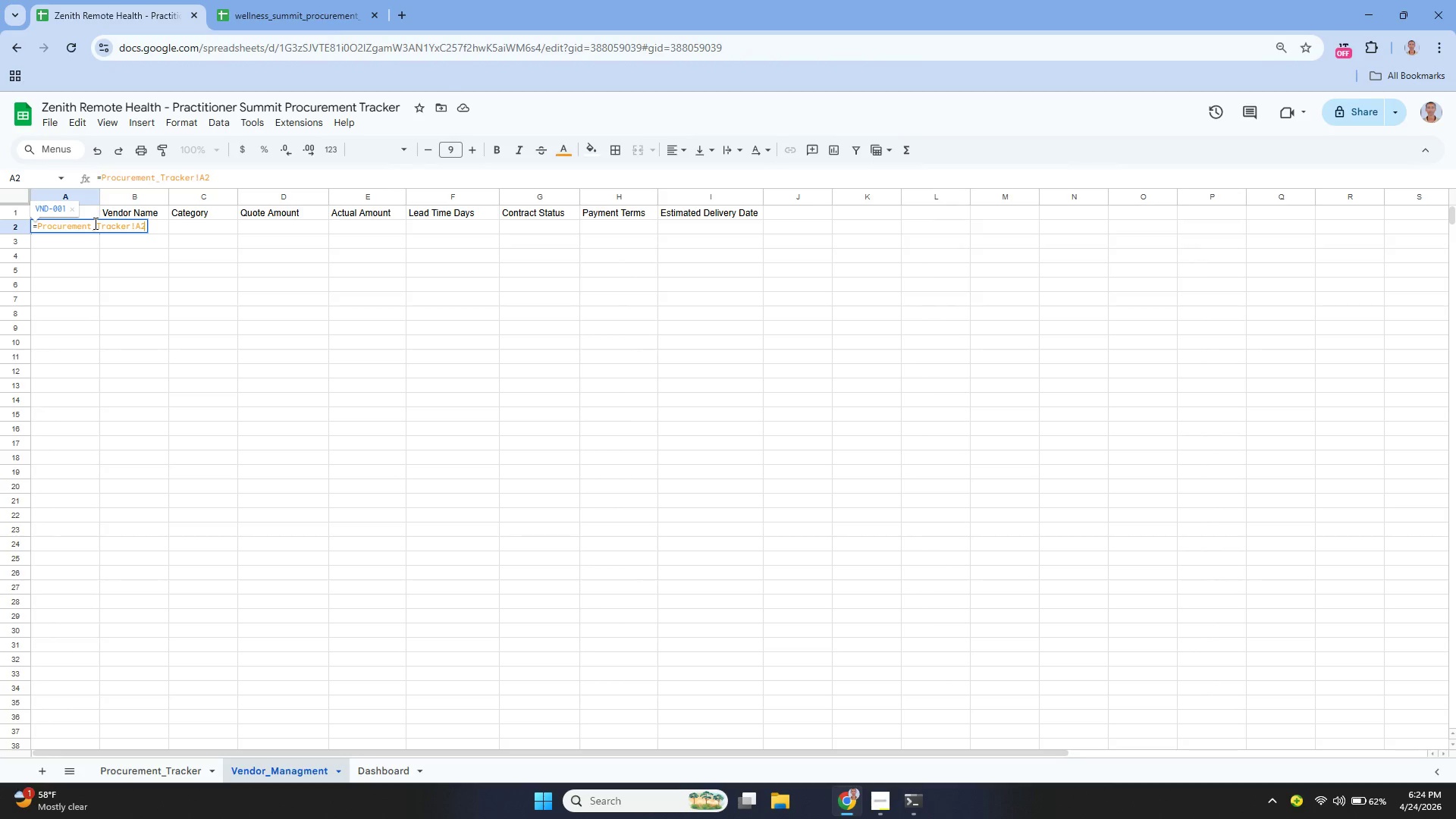 
key(Enter)
 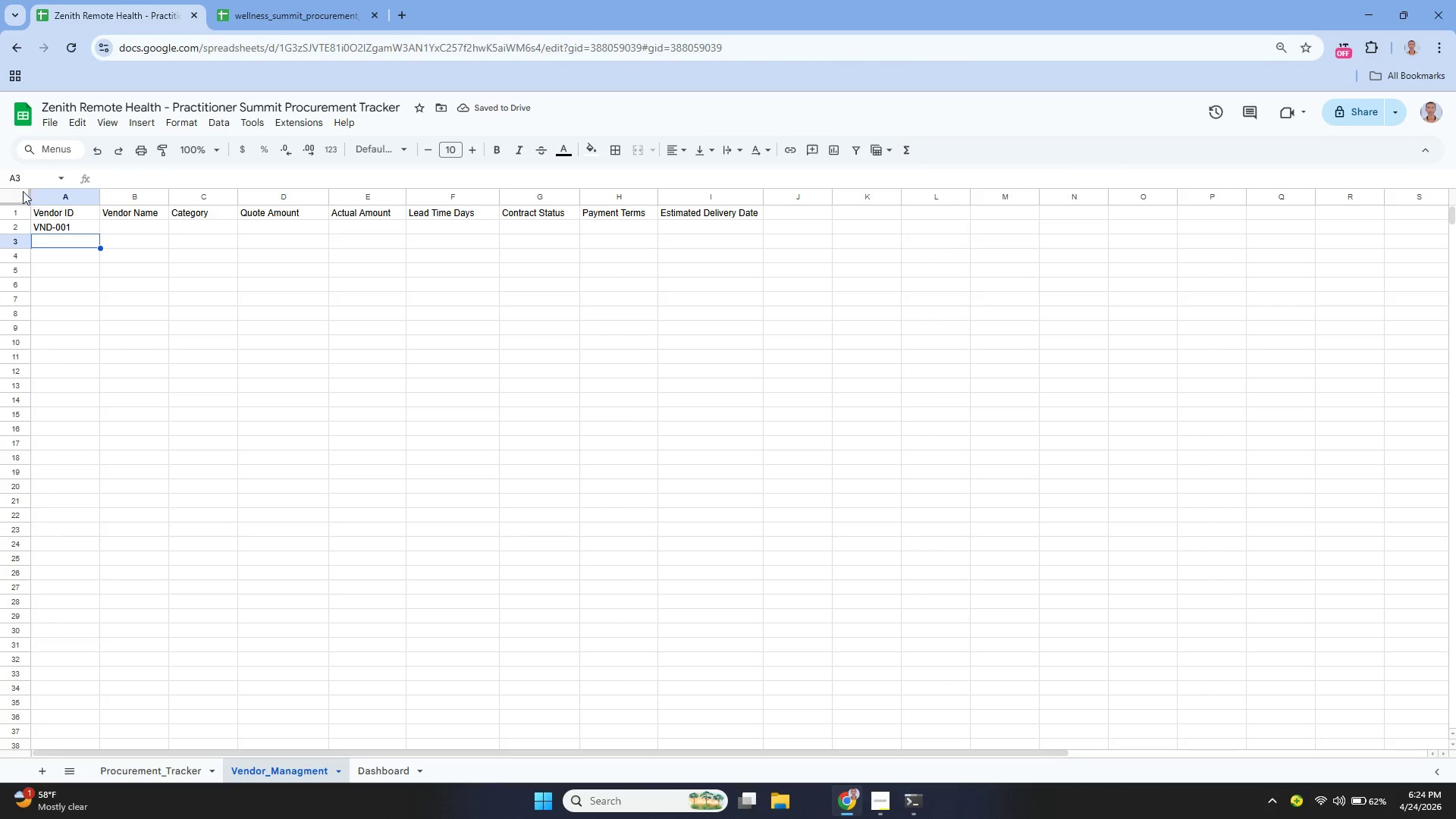 
left_click([83, 231])
 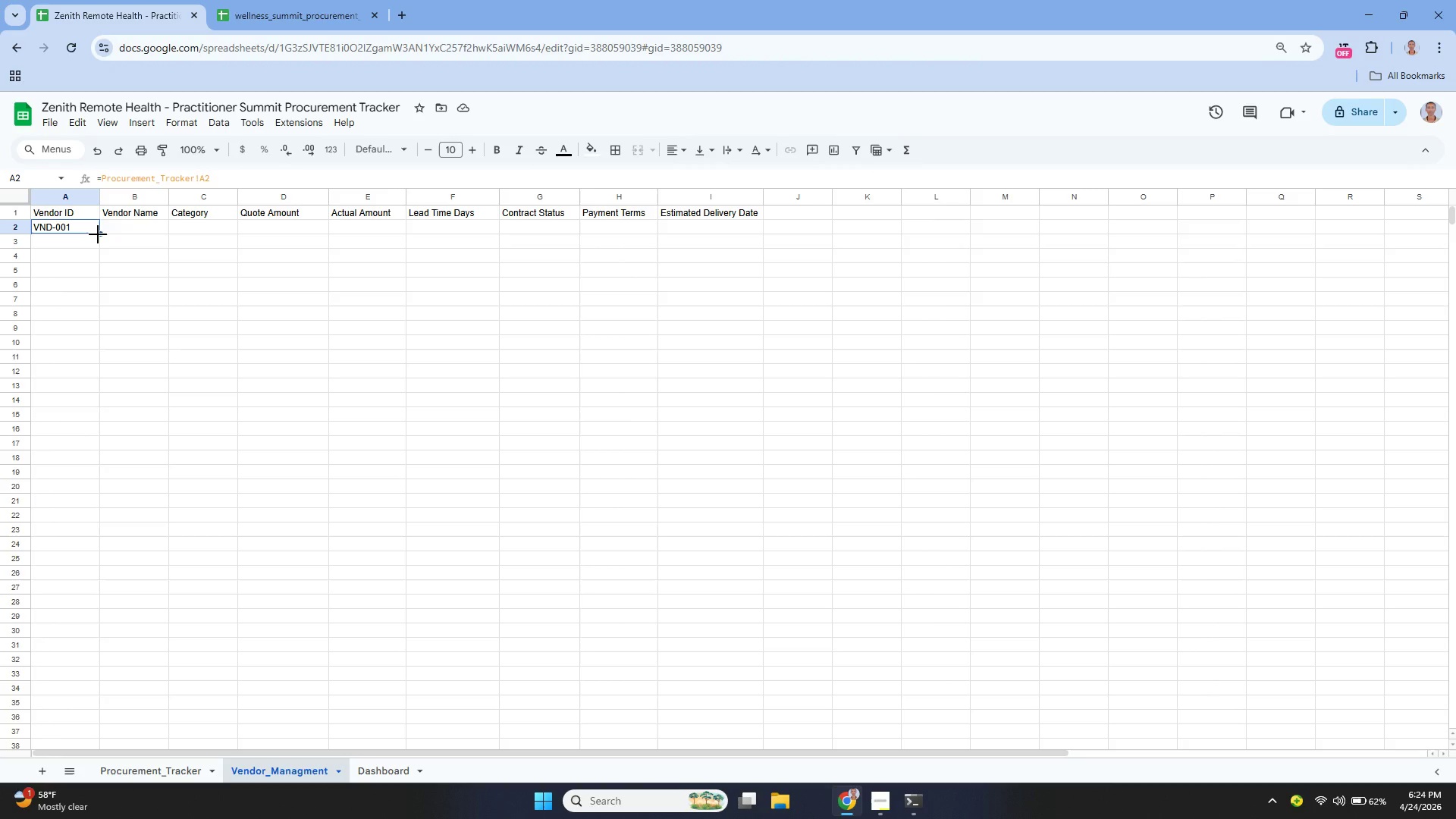 
left_click_drag(start_coordinate=[98, 234], to_coordinate=[61, 651])
 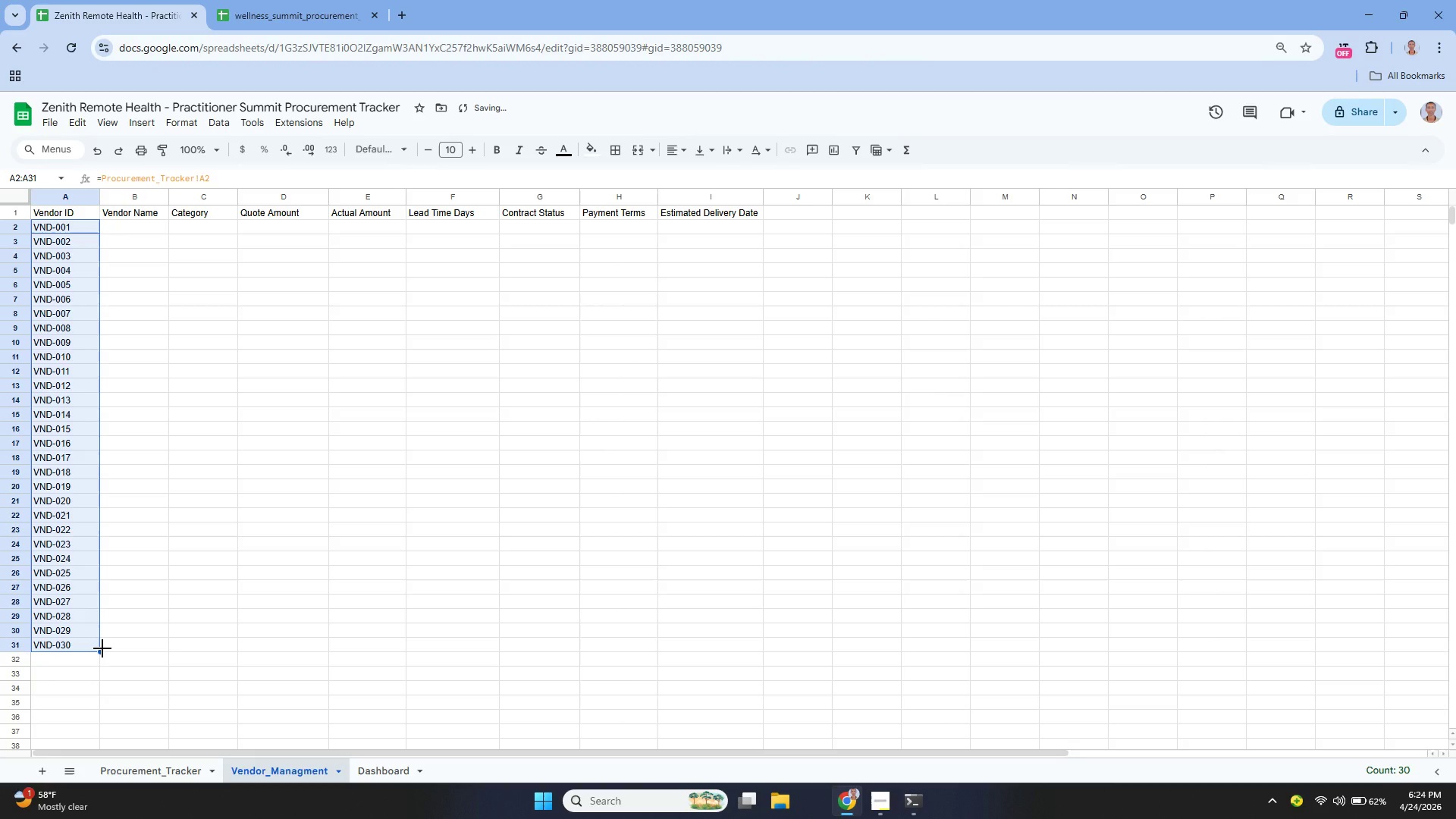 
left_click_drag(start_coordinate=[102, 648], to_coordinate=[101, 654])
 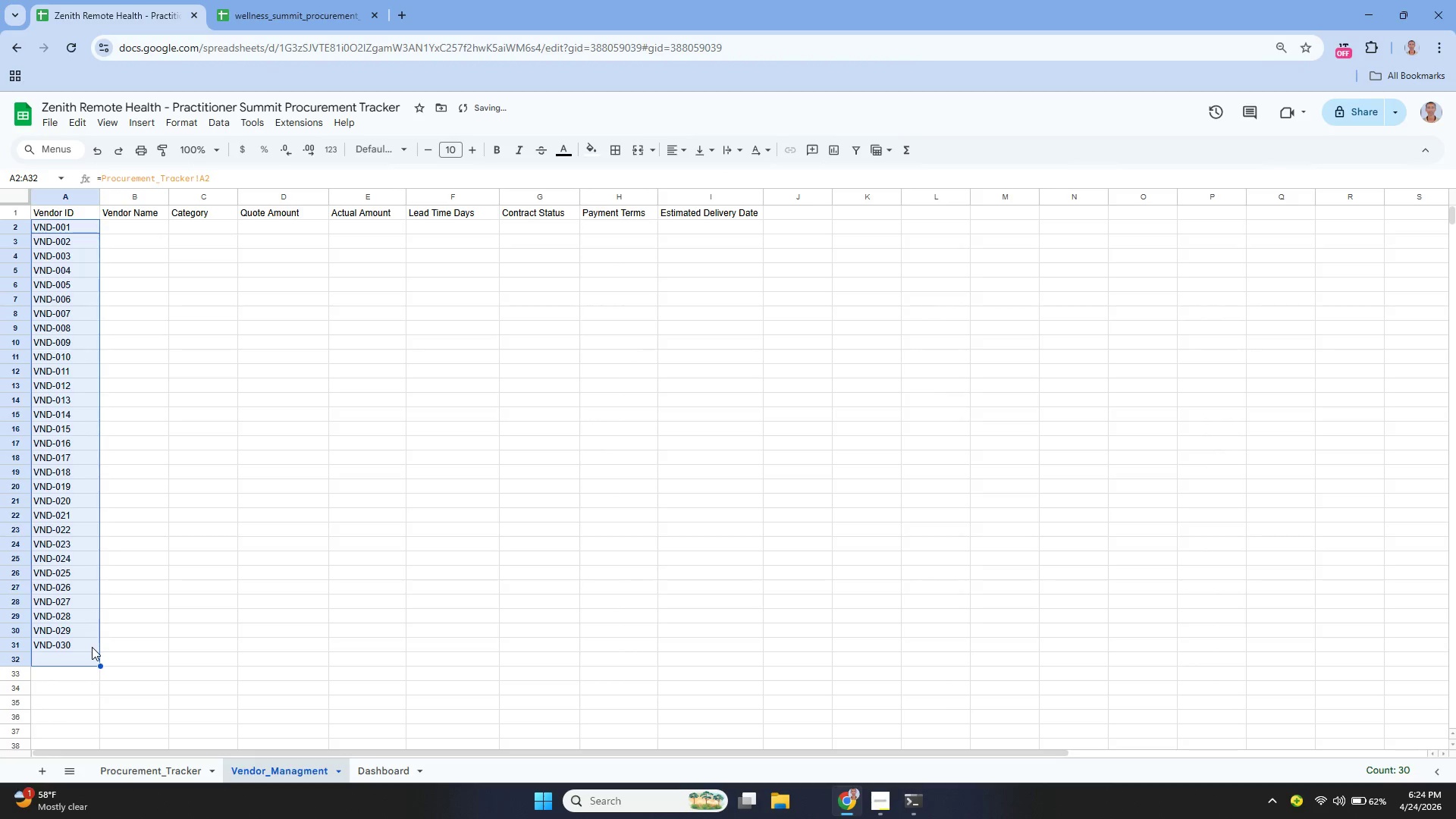 
left_click([91, 647])
 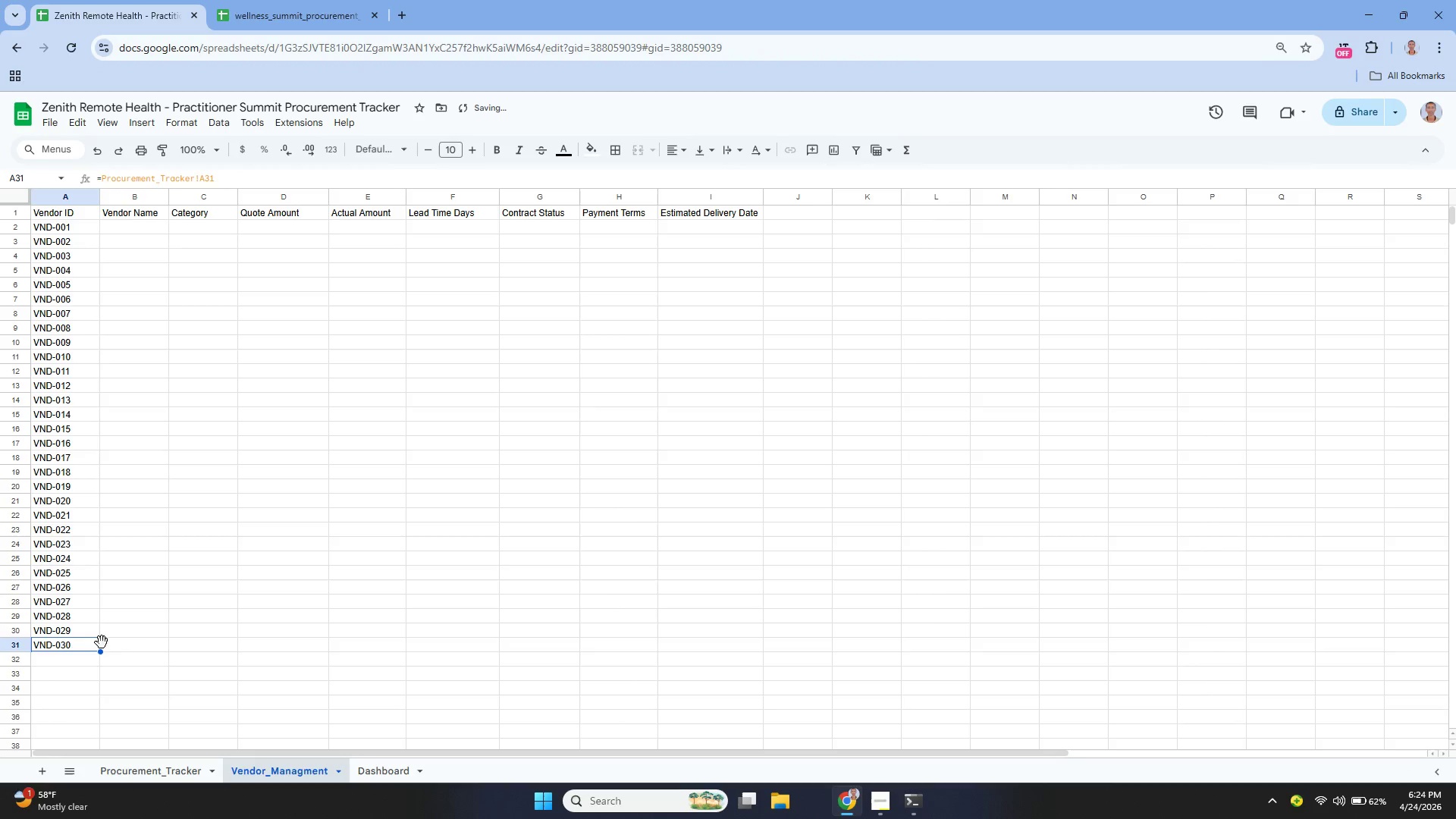 
key(Control+ControlLeft)
 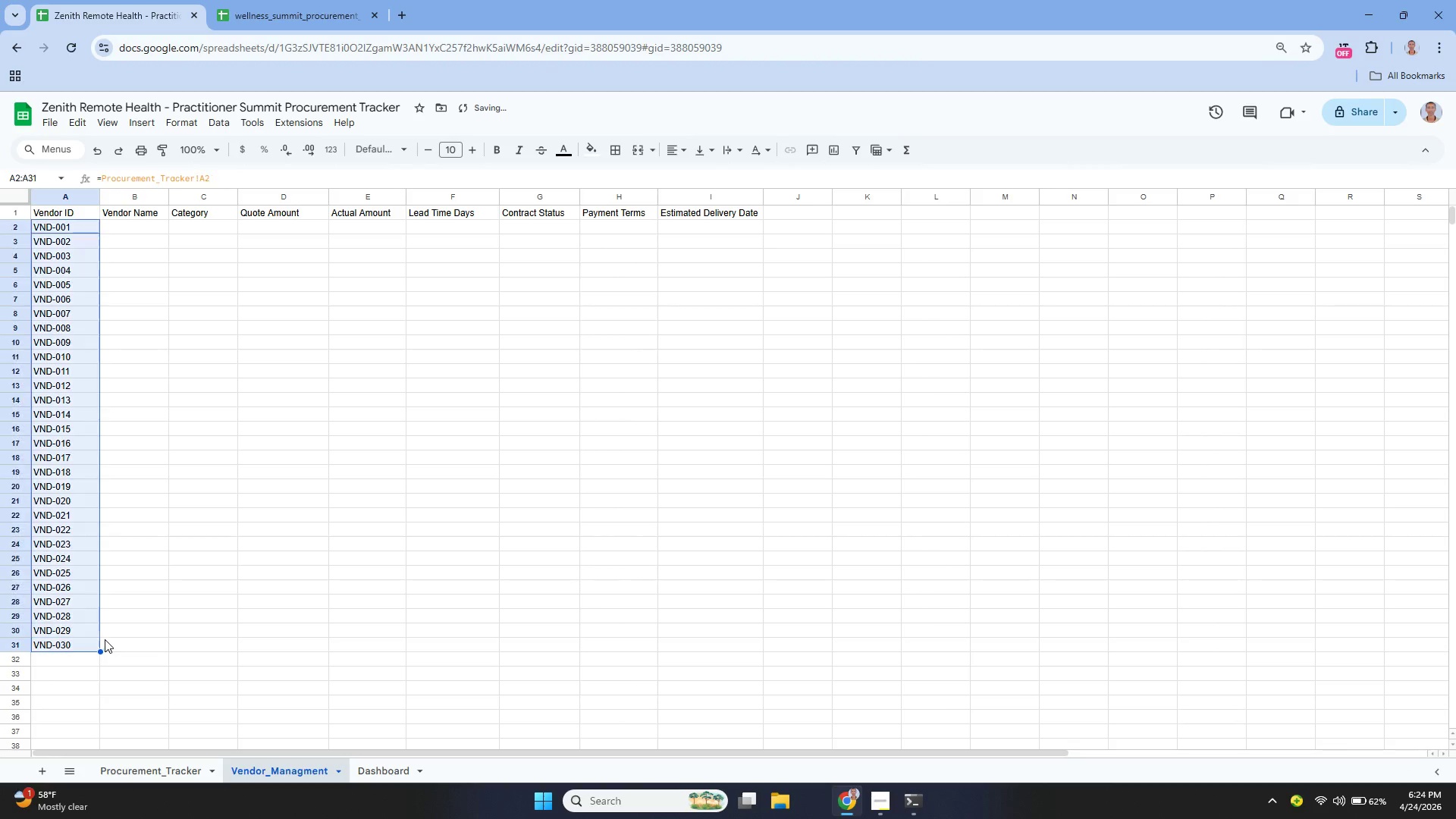 
key(Control+Z)
 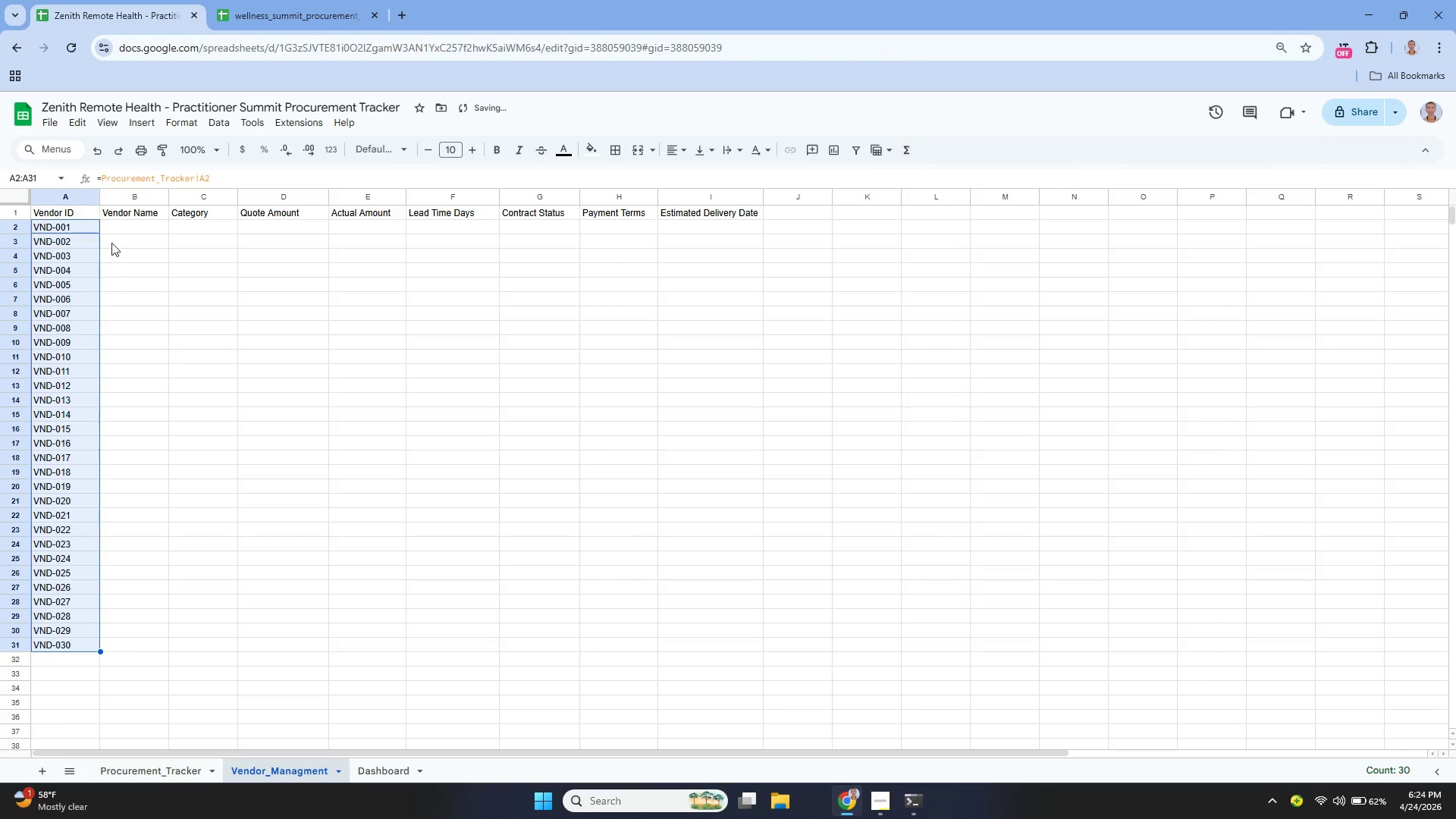 
left_click([116, 225])
 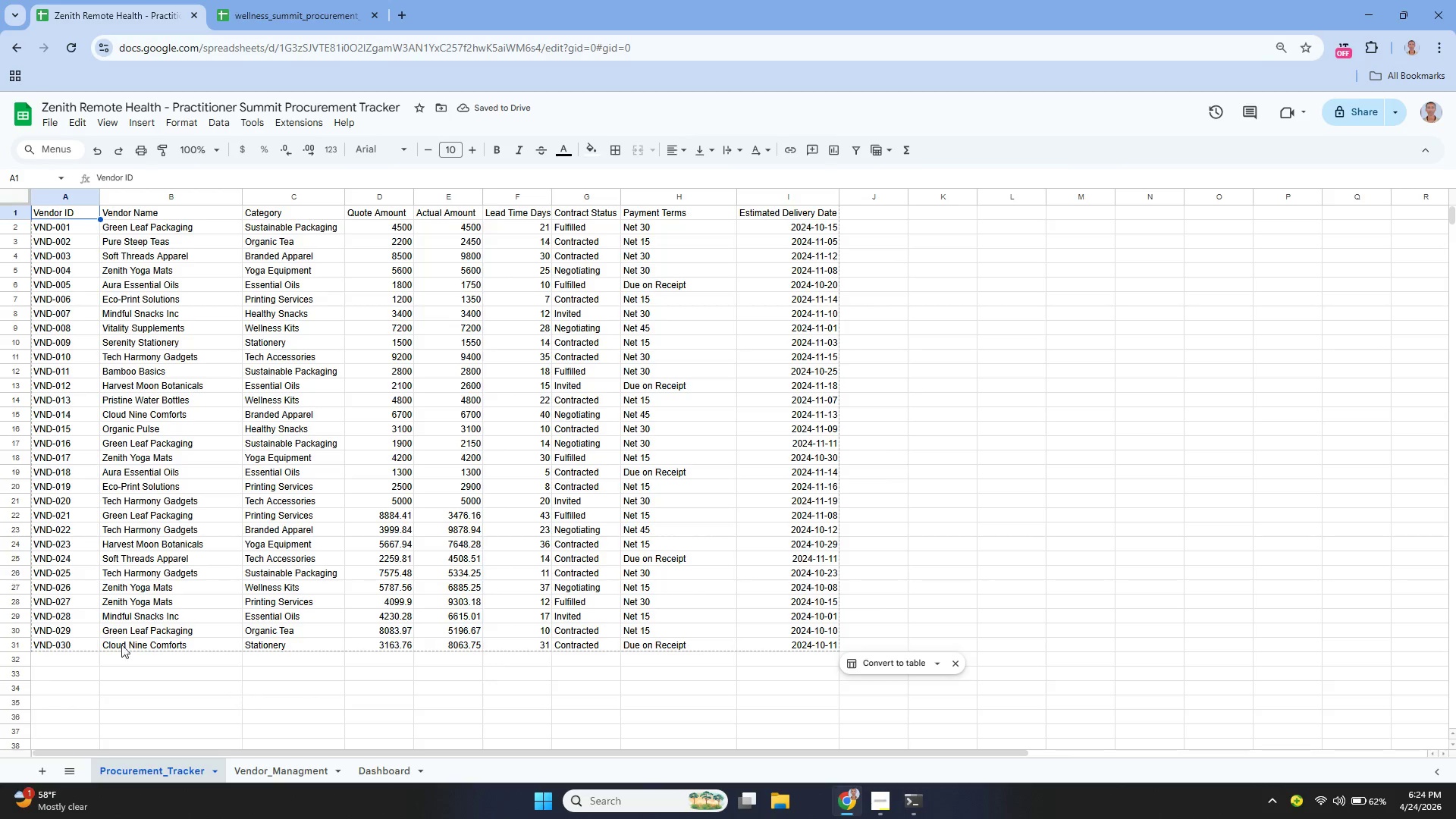 
left_click([264, 769])
 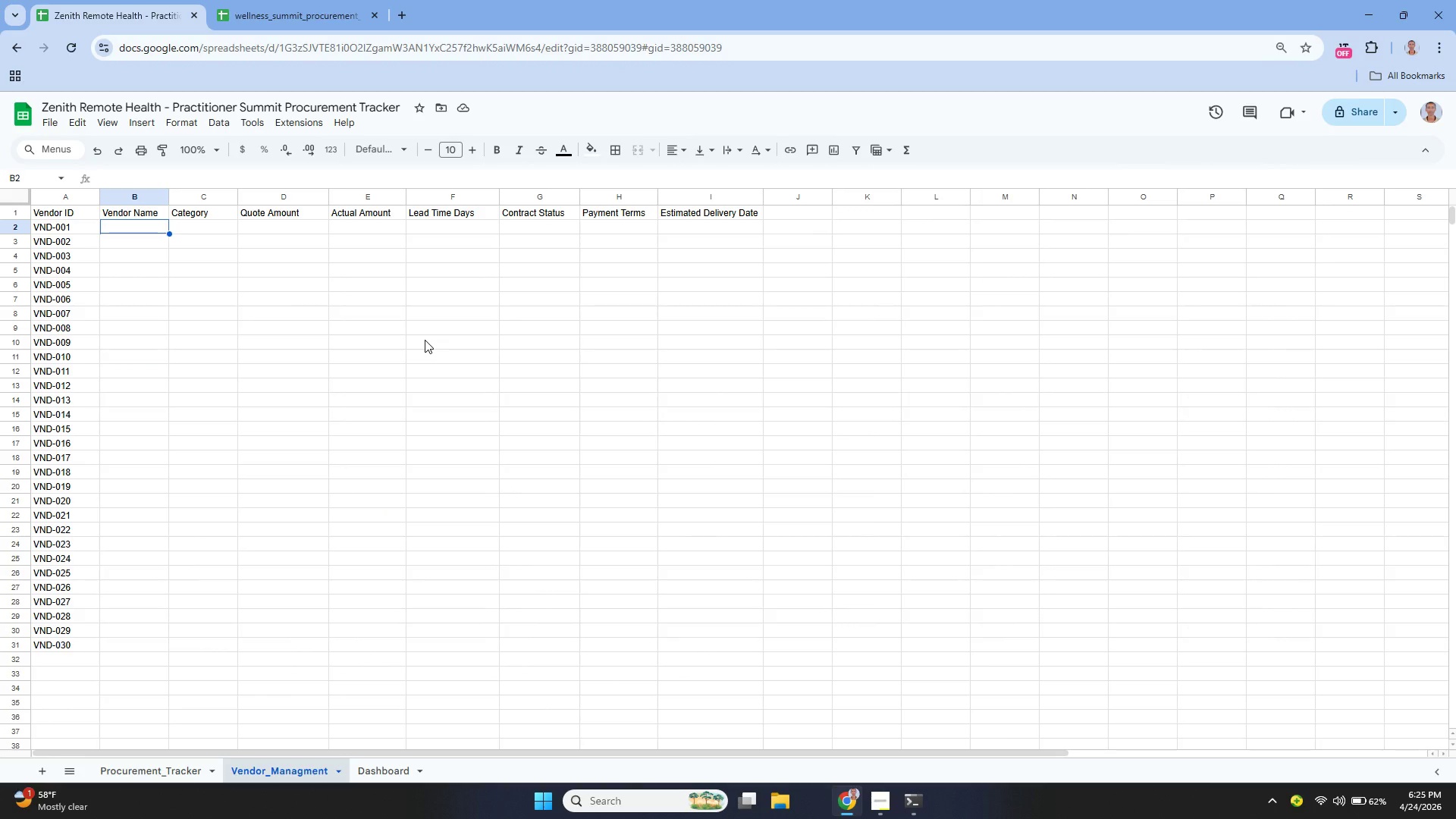 
wait(11.84)
 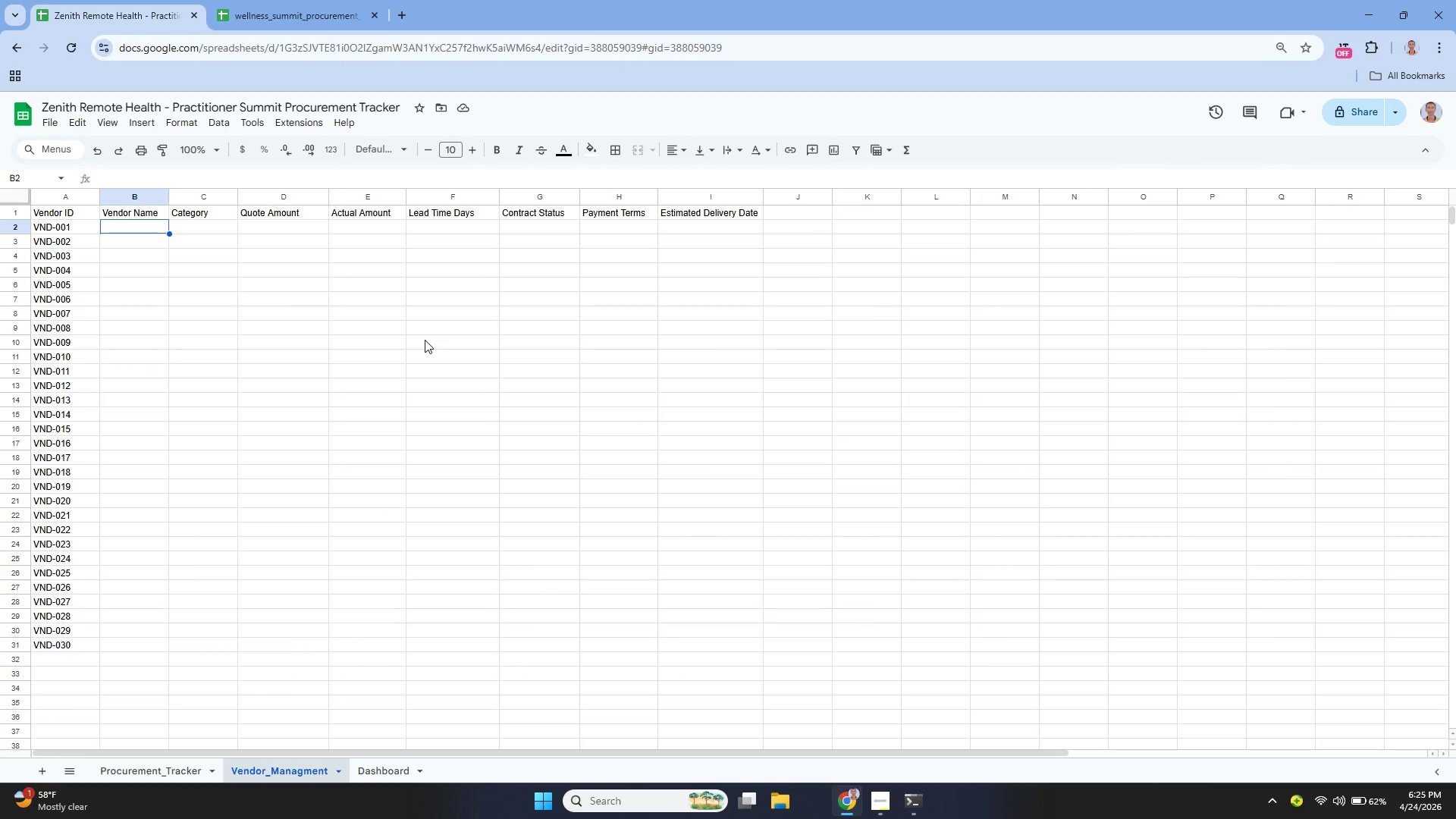 
left_click([58, 224])
 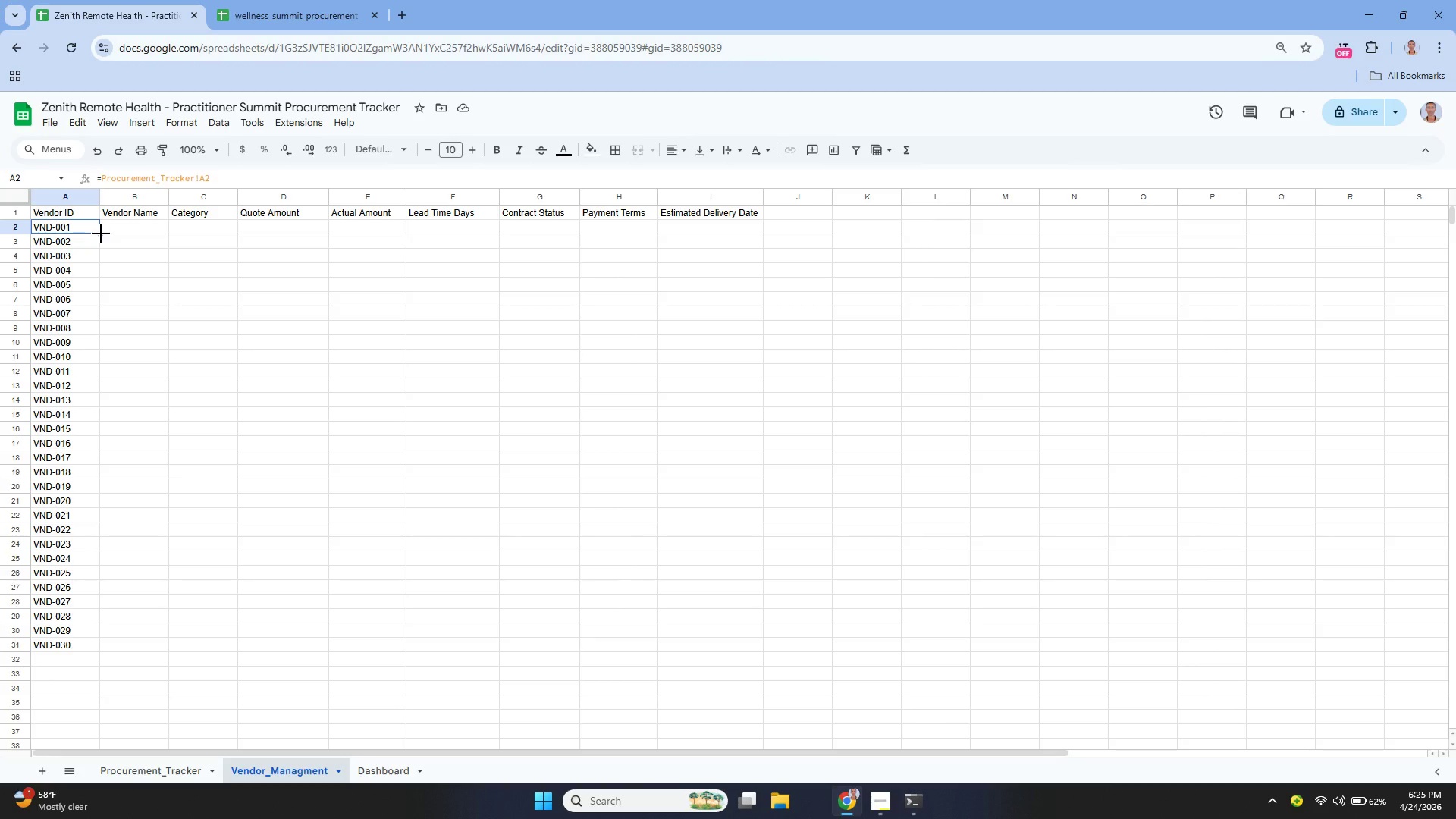 
left_click_drag(start_coordinate=[101, 234], to_coordinate=[723, 256])
 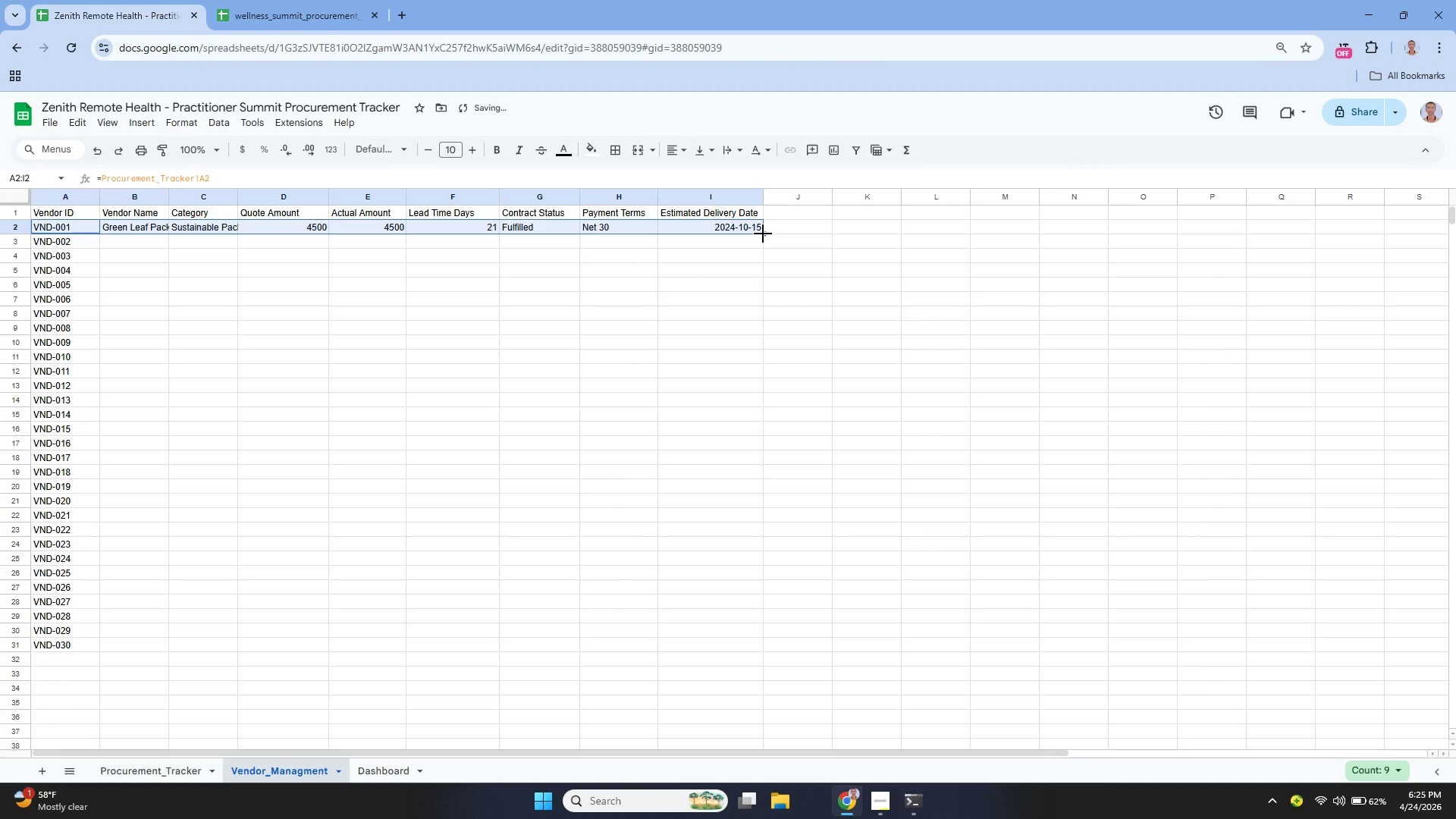 
left_click_drag(start_coordinate=[763, 234], to_coordinate=[698, 649])
 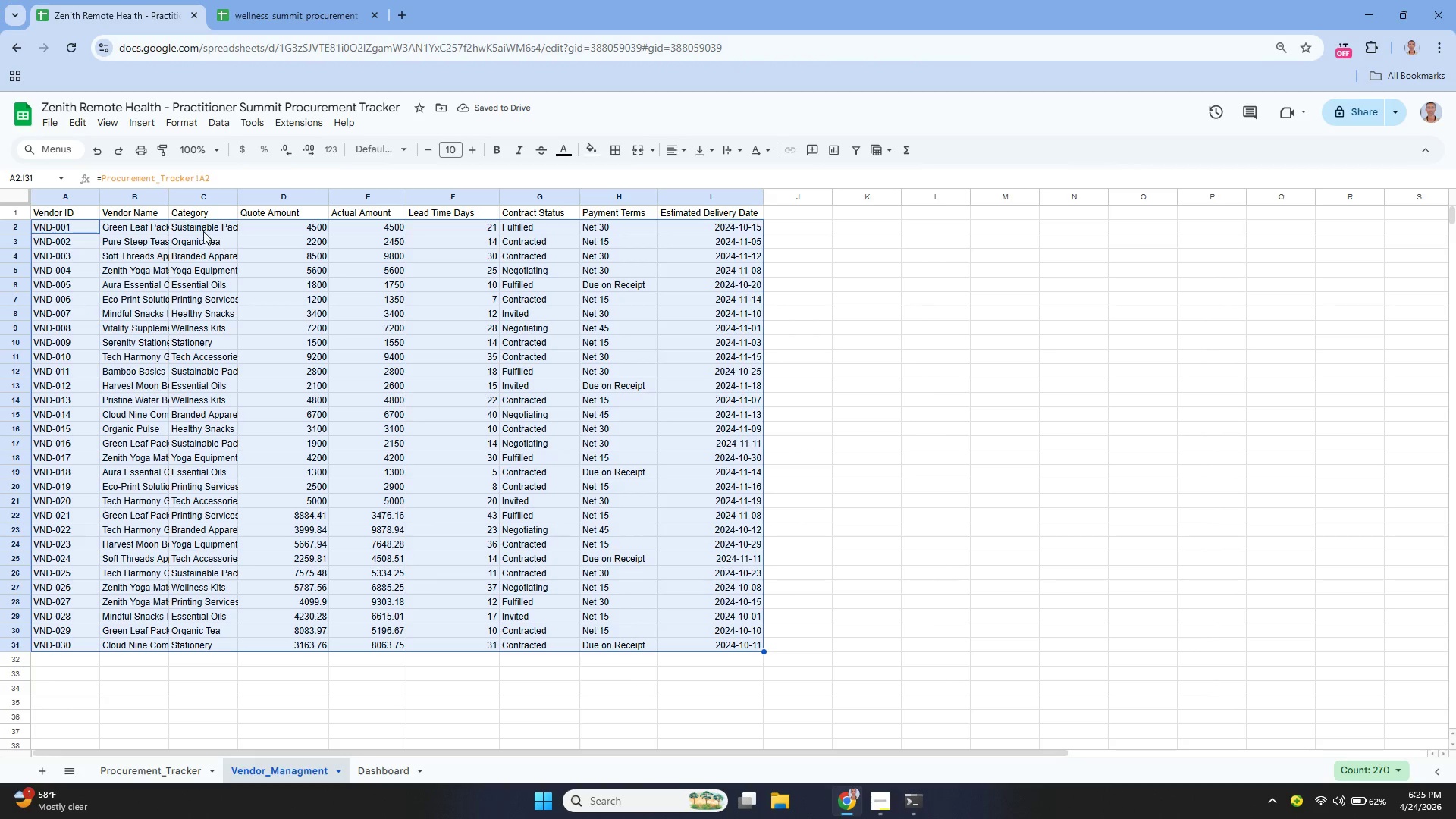 
left_click_drag(start_coordinate=[171, 193], to_coordinate=[229, 243])
 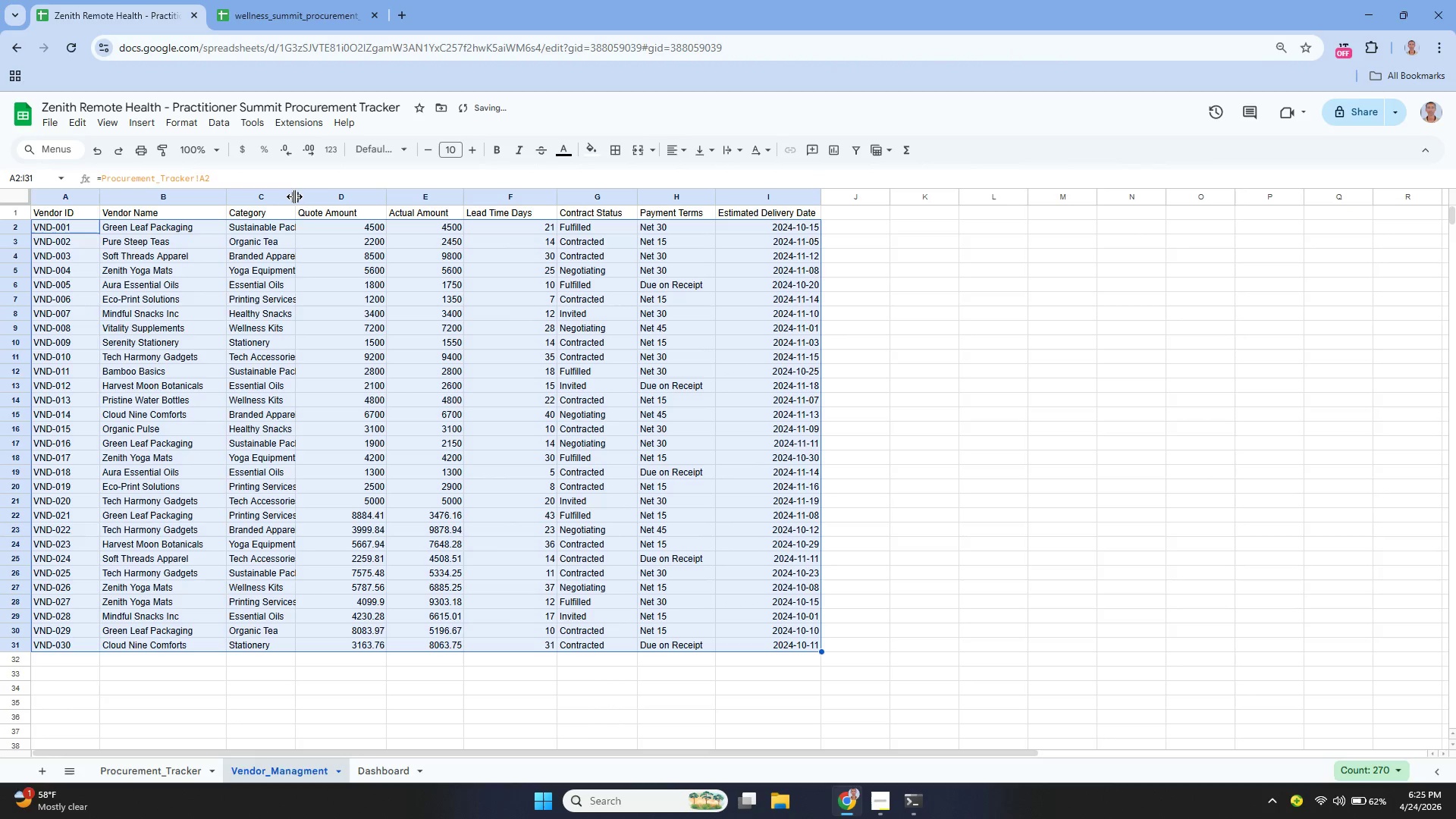 
left_click_drag(start_coordinate=[297, 197], to_coordinate=[330, 215])
 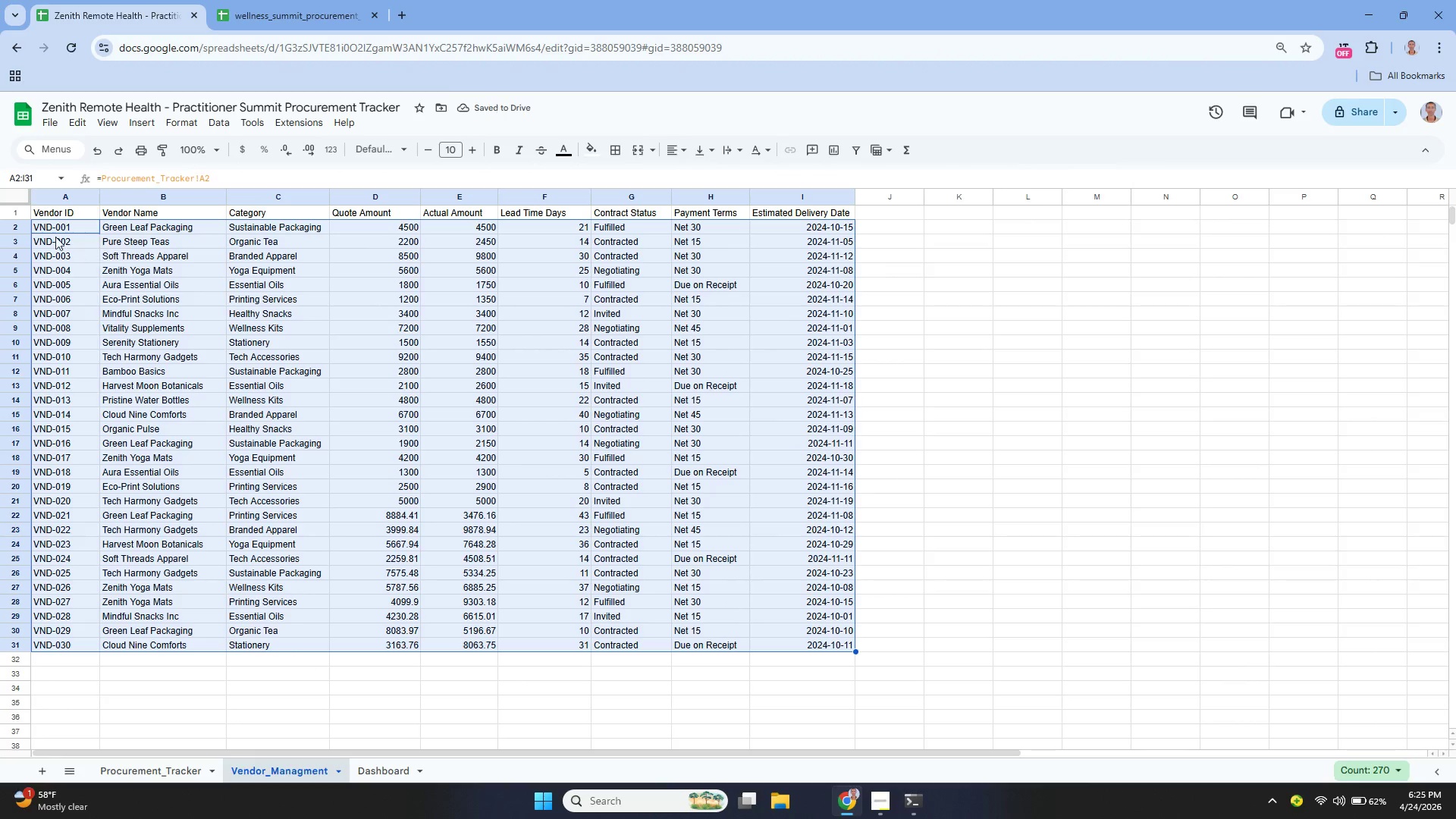 
left_click([55, 215])
 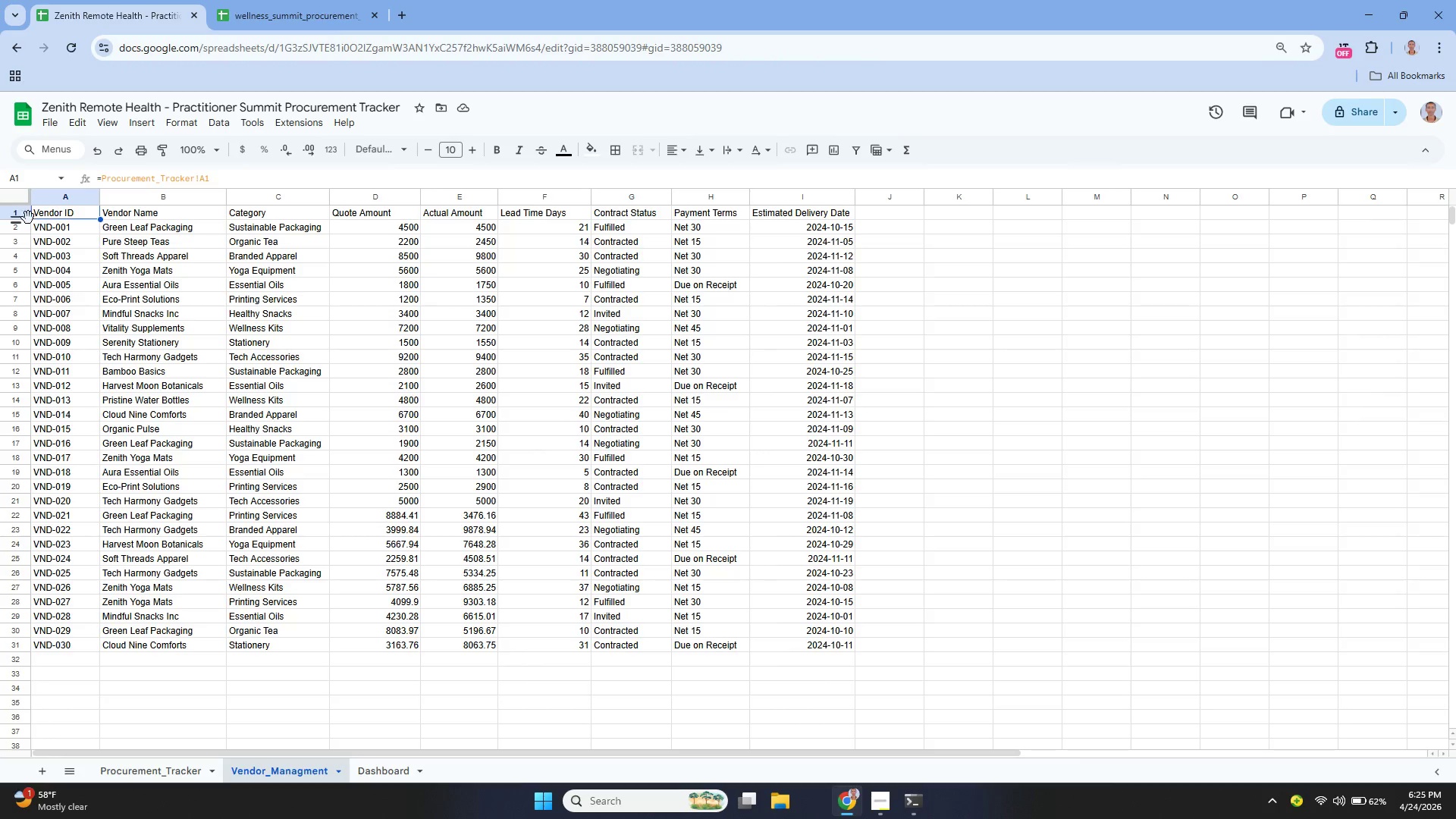 
wait(7.75)
 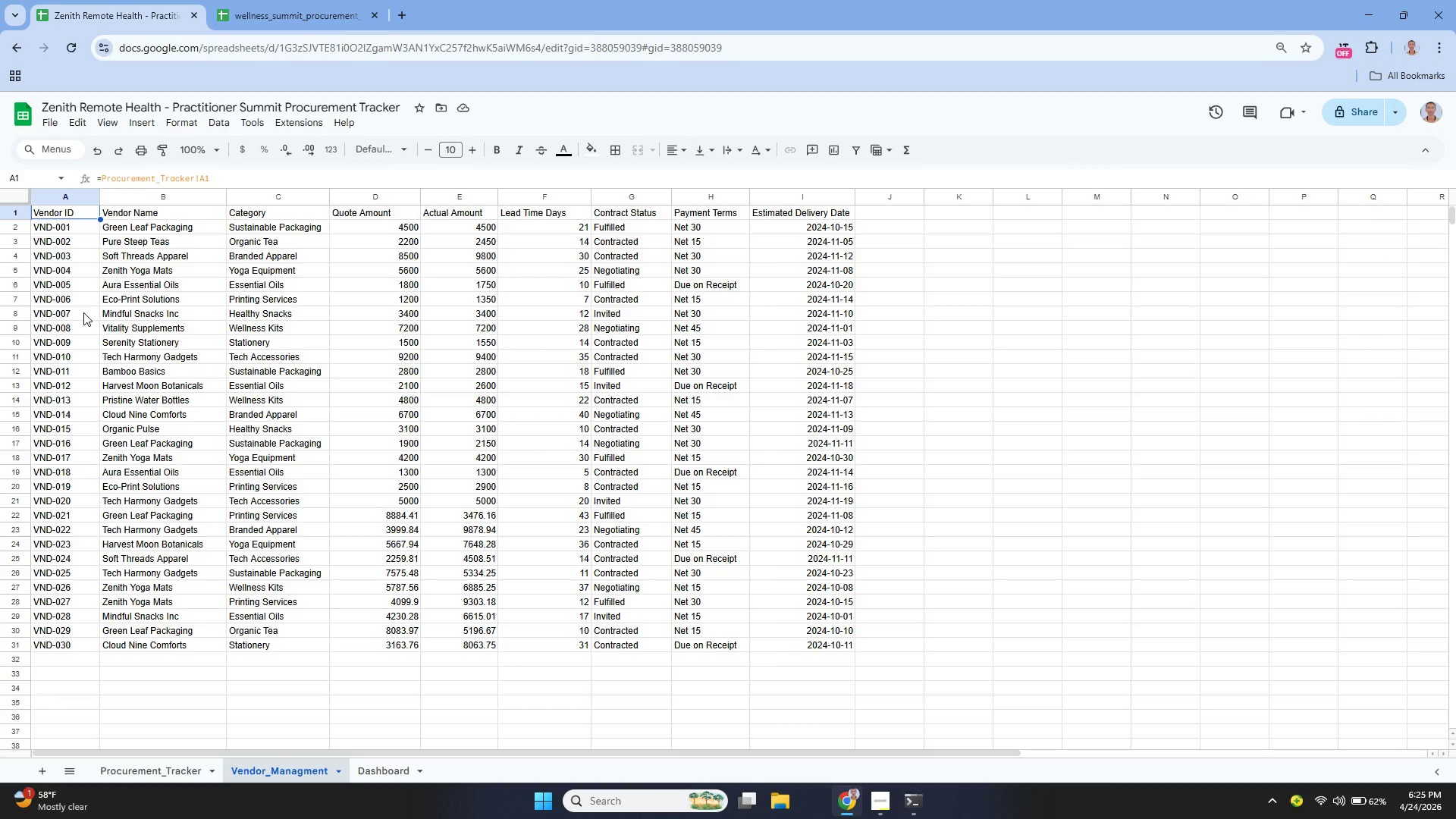 
left_click_drag(start_coordinate=[65, 209], to_coordinate=[774, 212])
 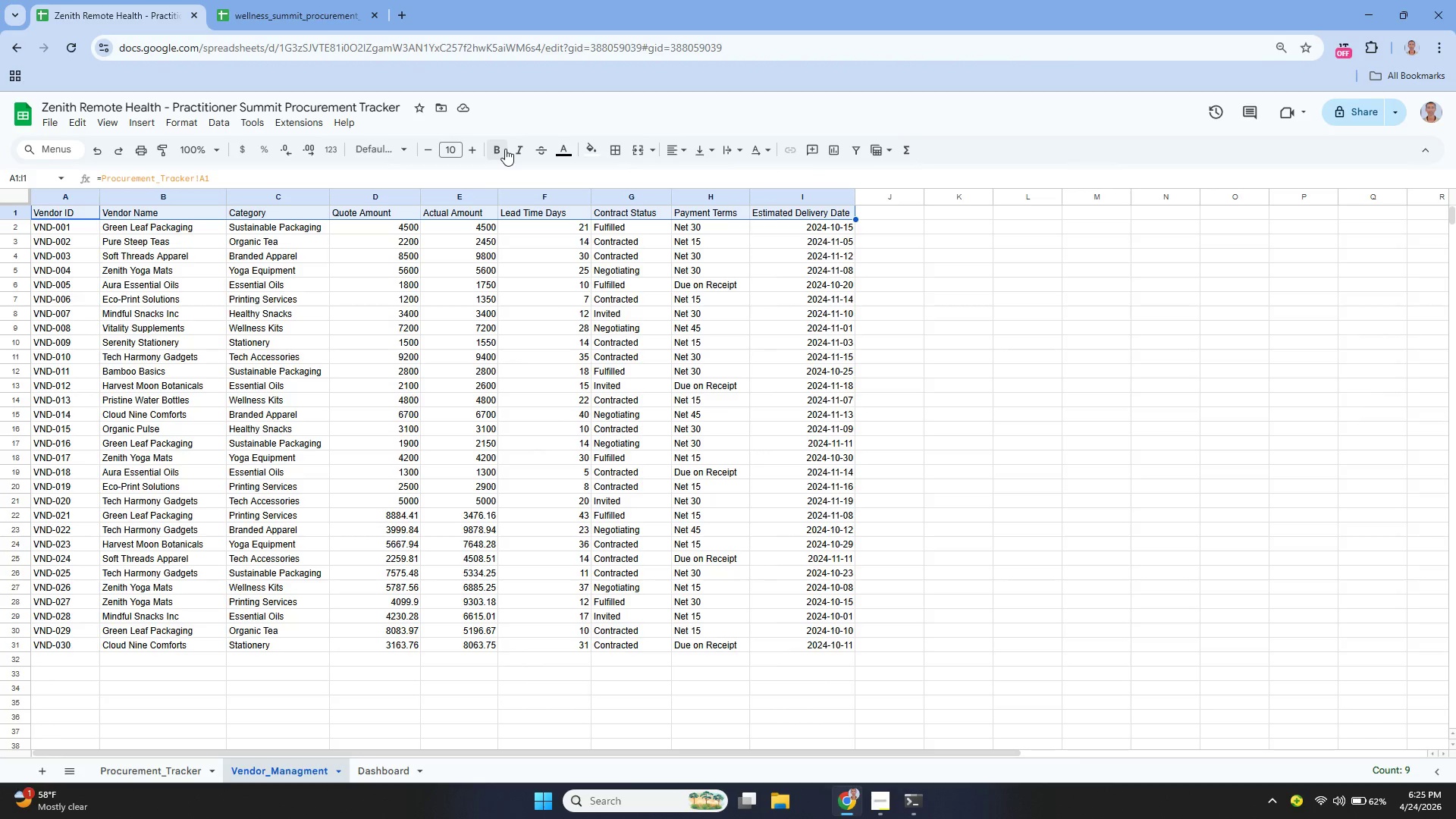 
left_click([505, 148])
 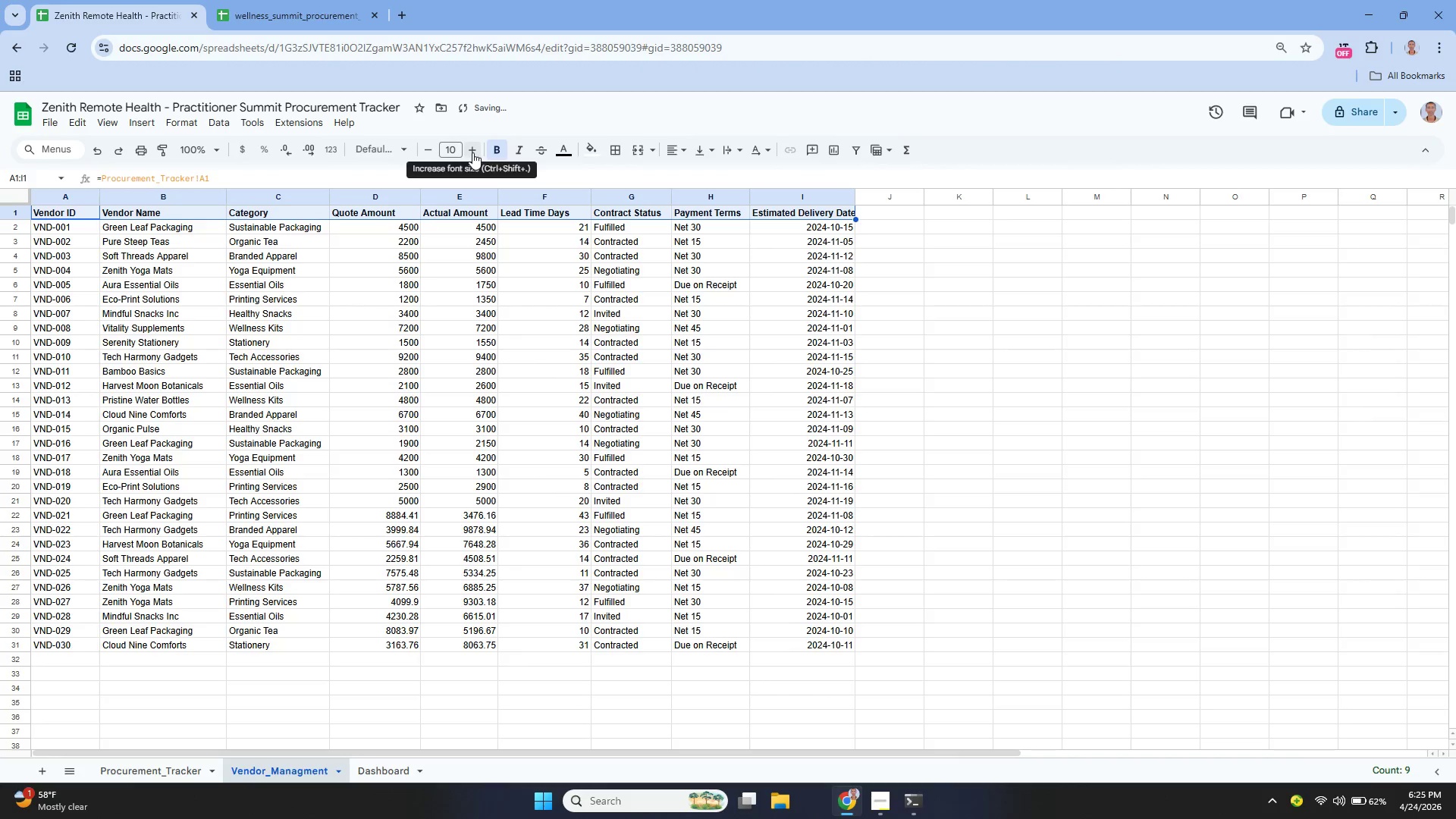 
left_click([472, 152])
 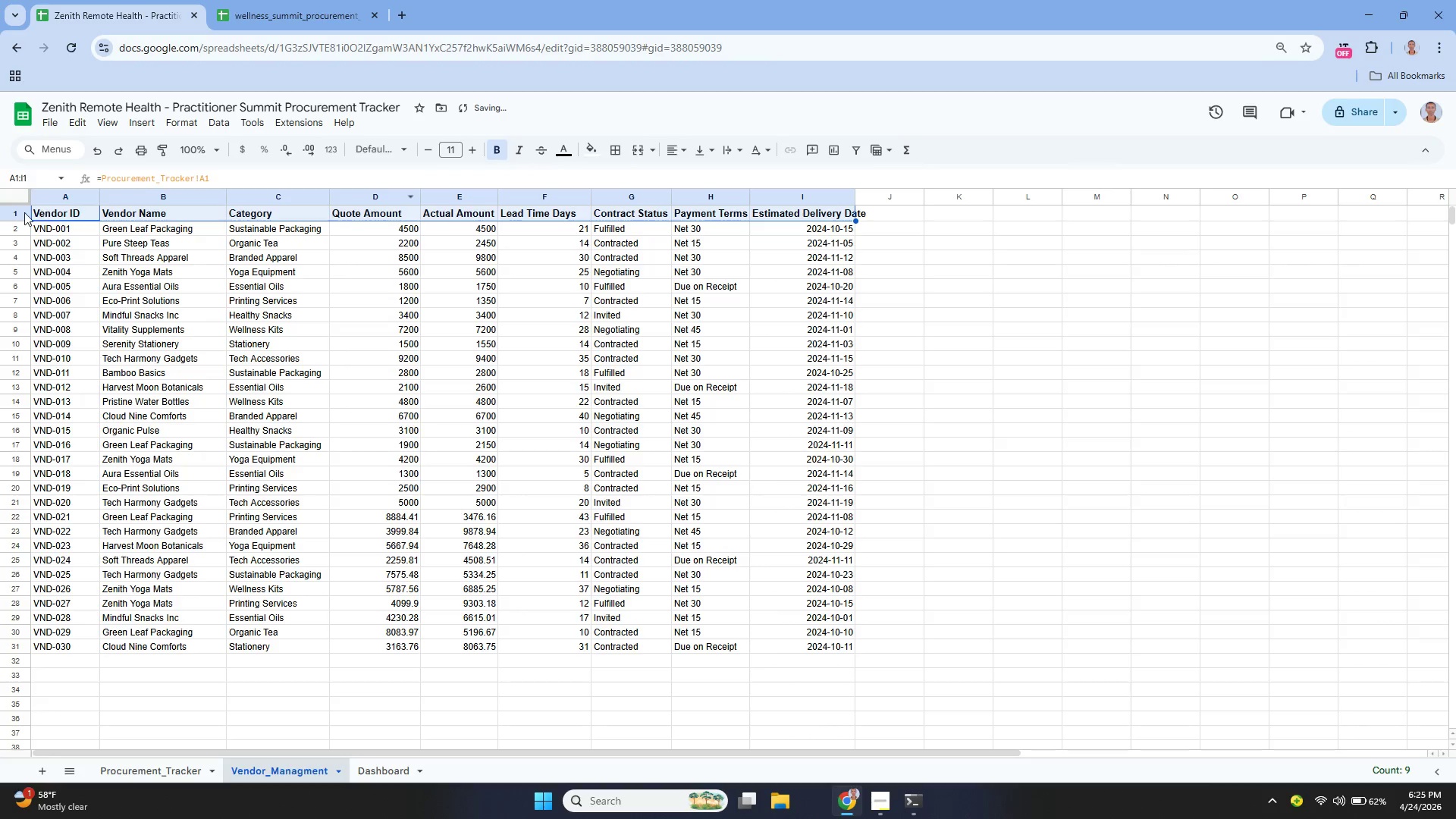 
left_click([17, 215])
 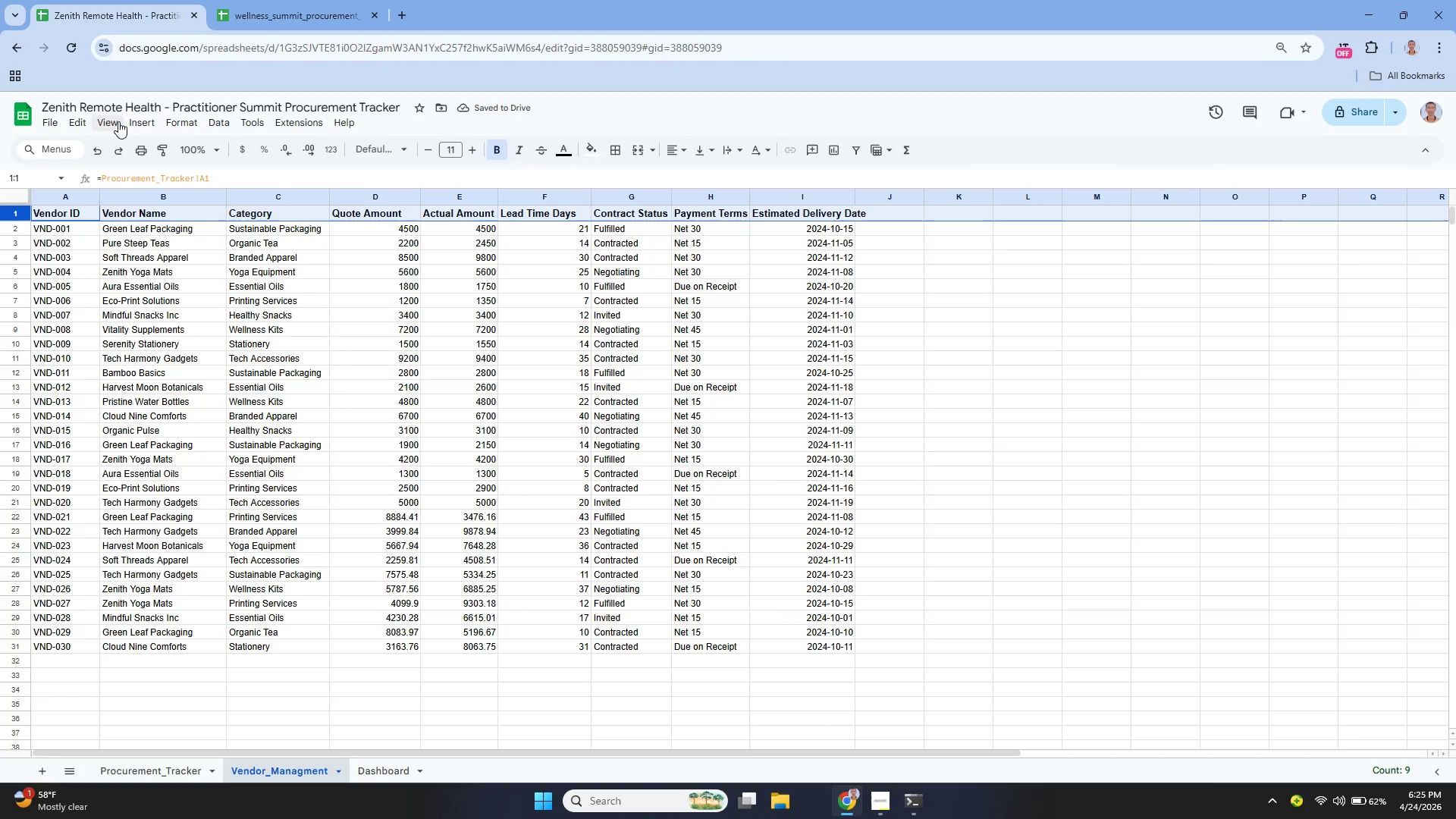 
left_click([116, 121])
 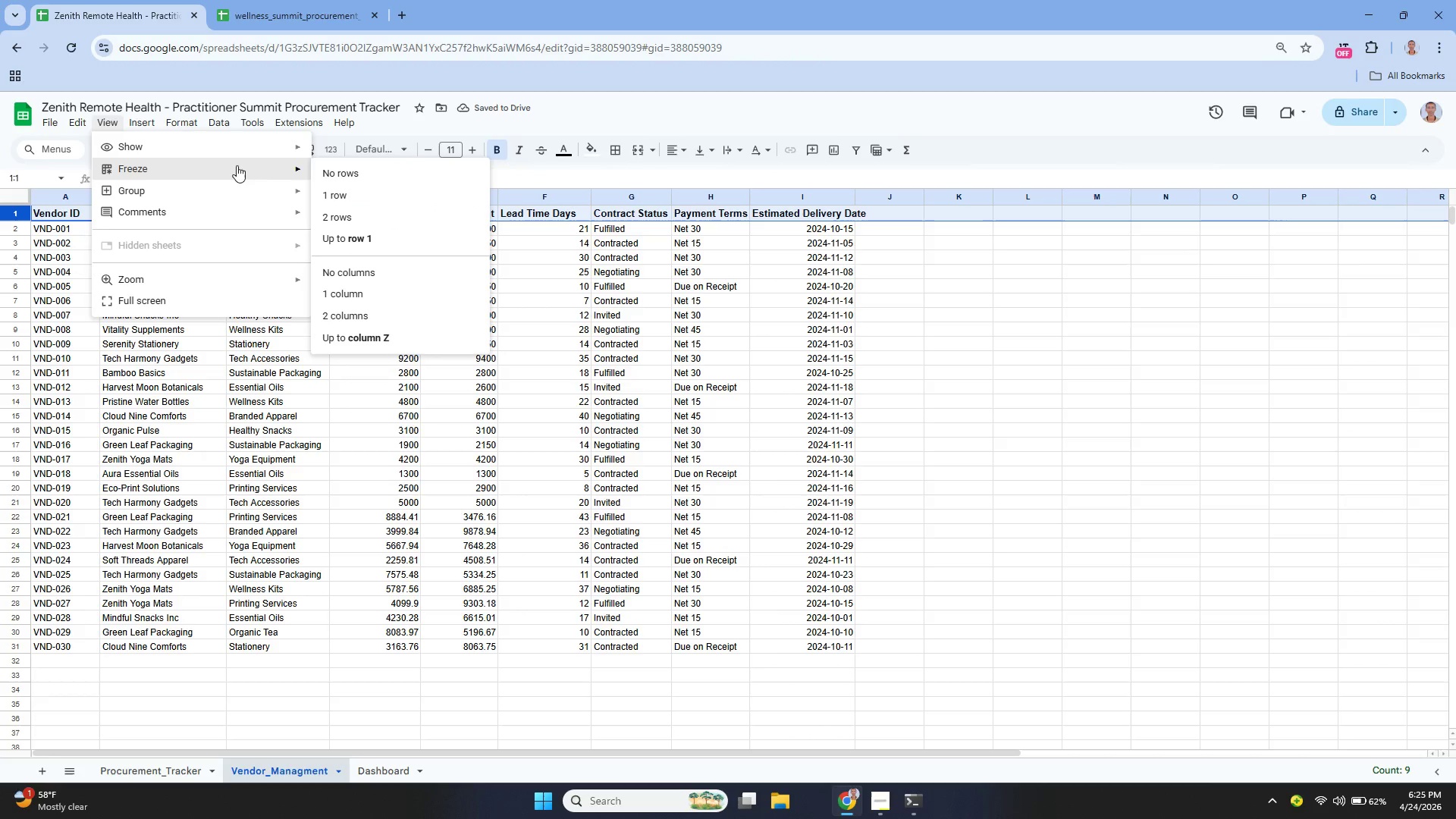 
left_click([327, 184])
 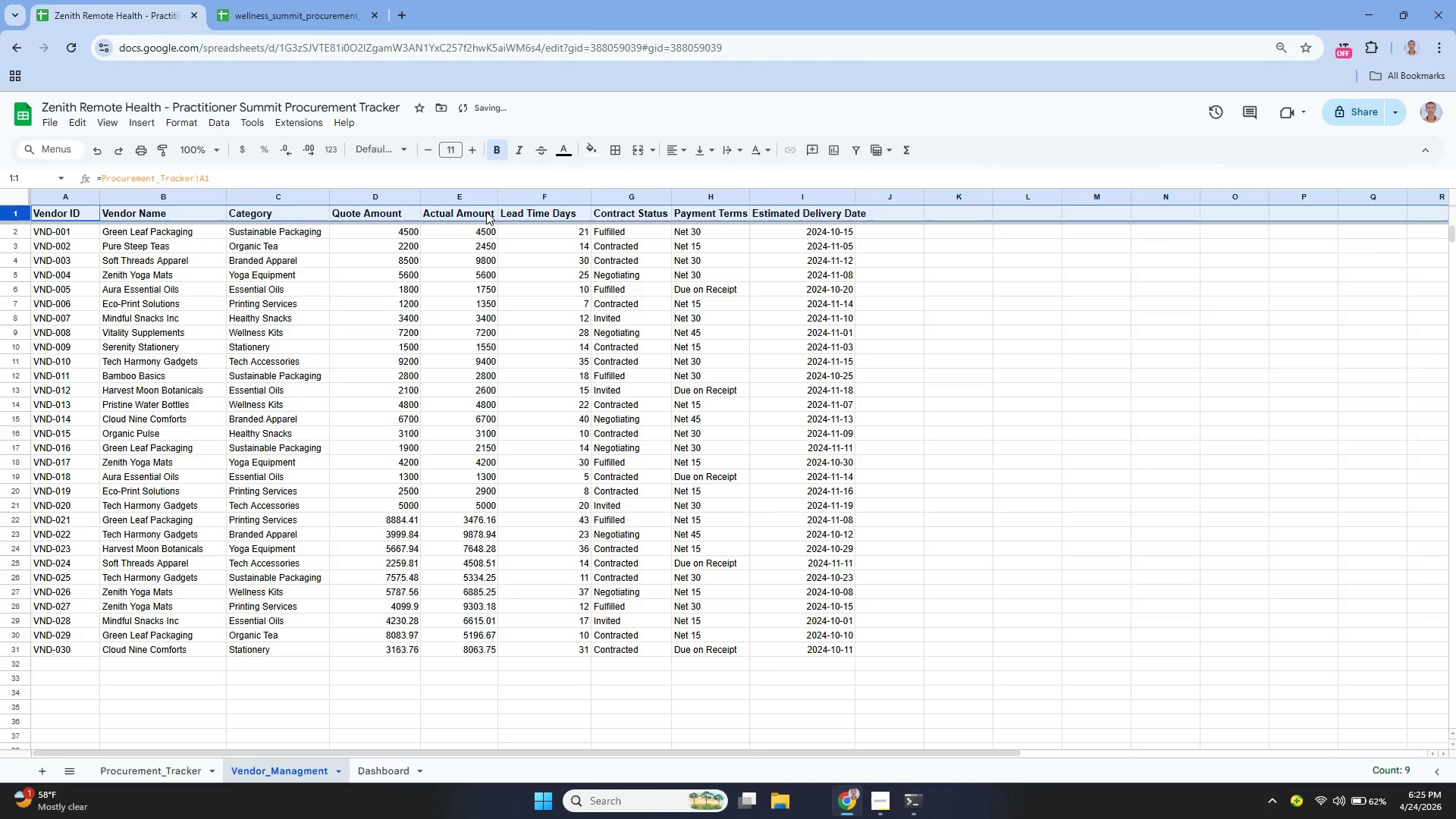 
left_click_drag(start_coordinate=[499, 188], to_coordinate=[509, 190])
 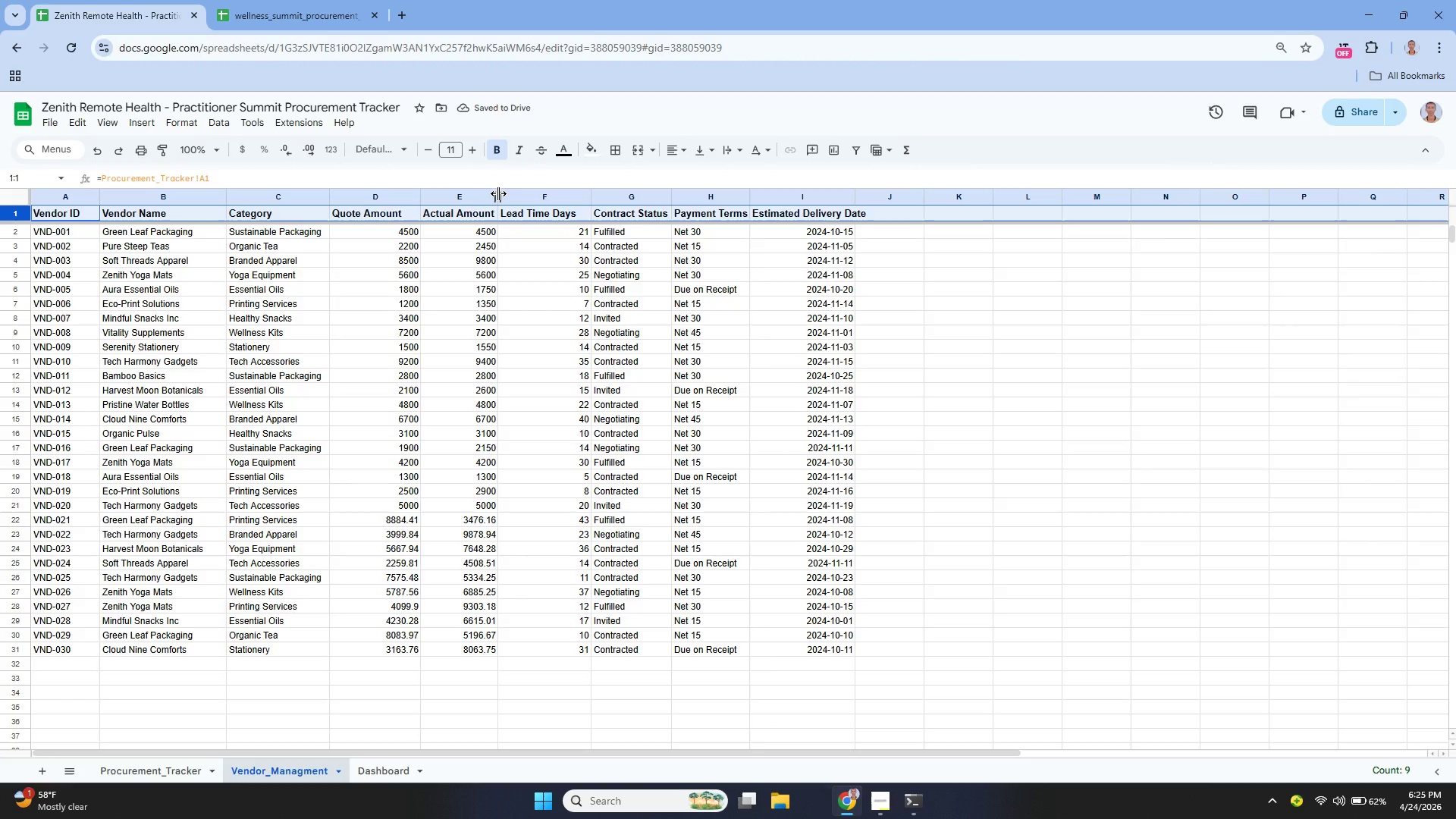 
left_click_drag(start_coordinate=[498, 193], to_coordinate=[504, 194])
 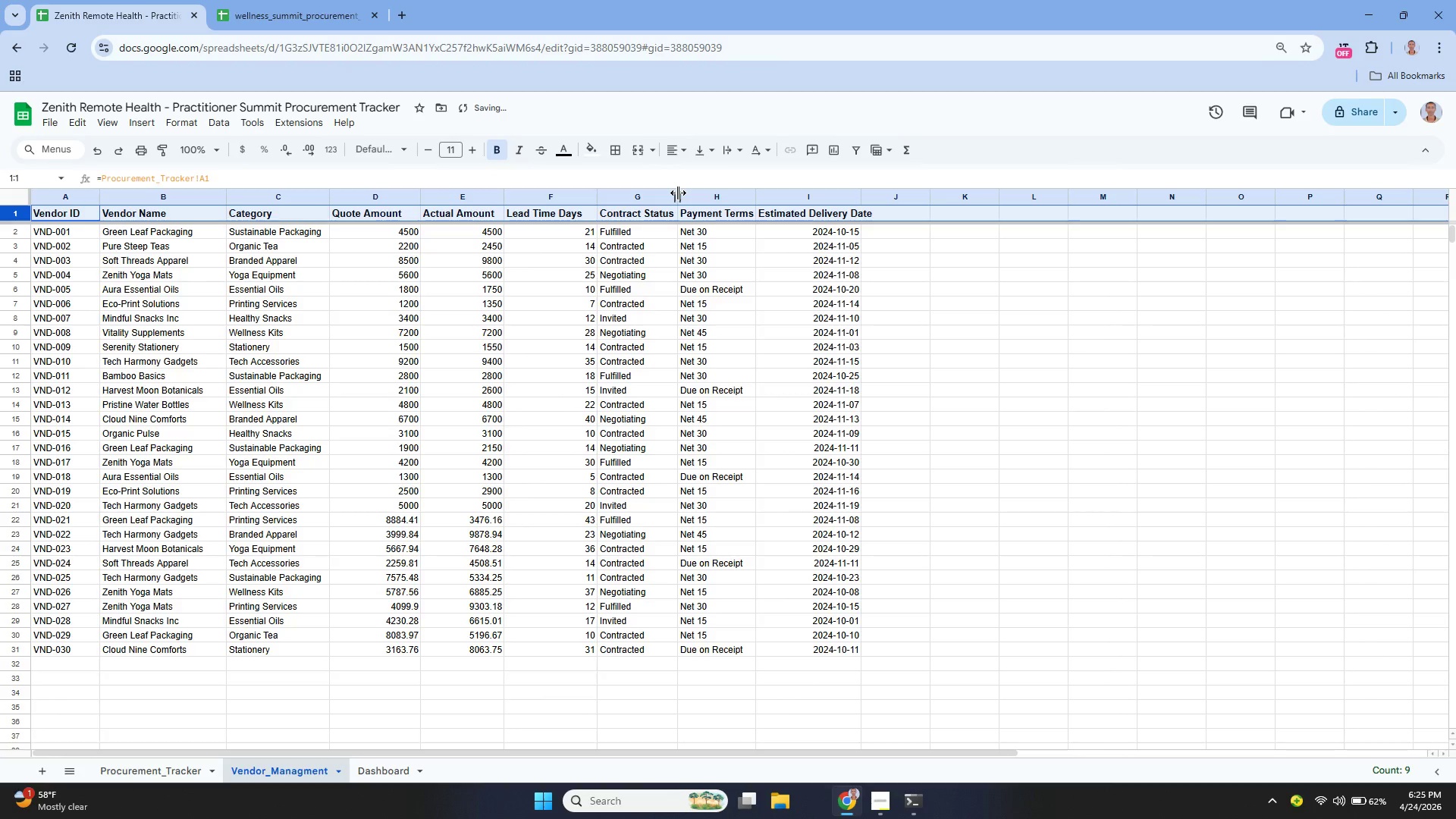 
left_click_drag(start_coordinate=[679, 193], to_coordinate=[688, 193])
 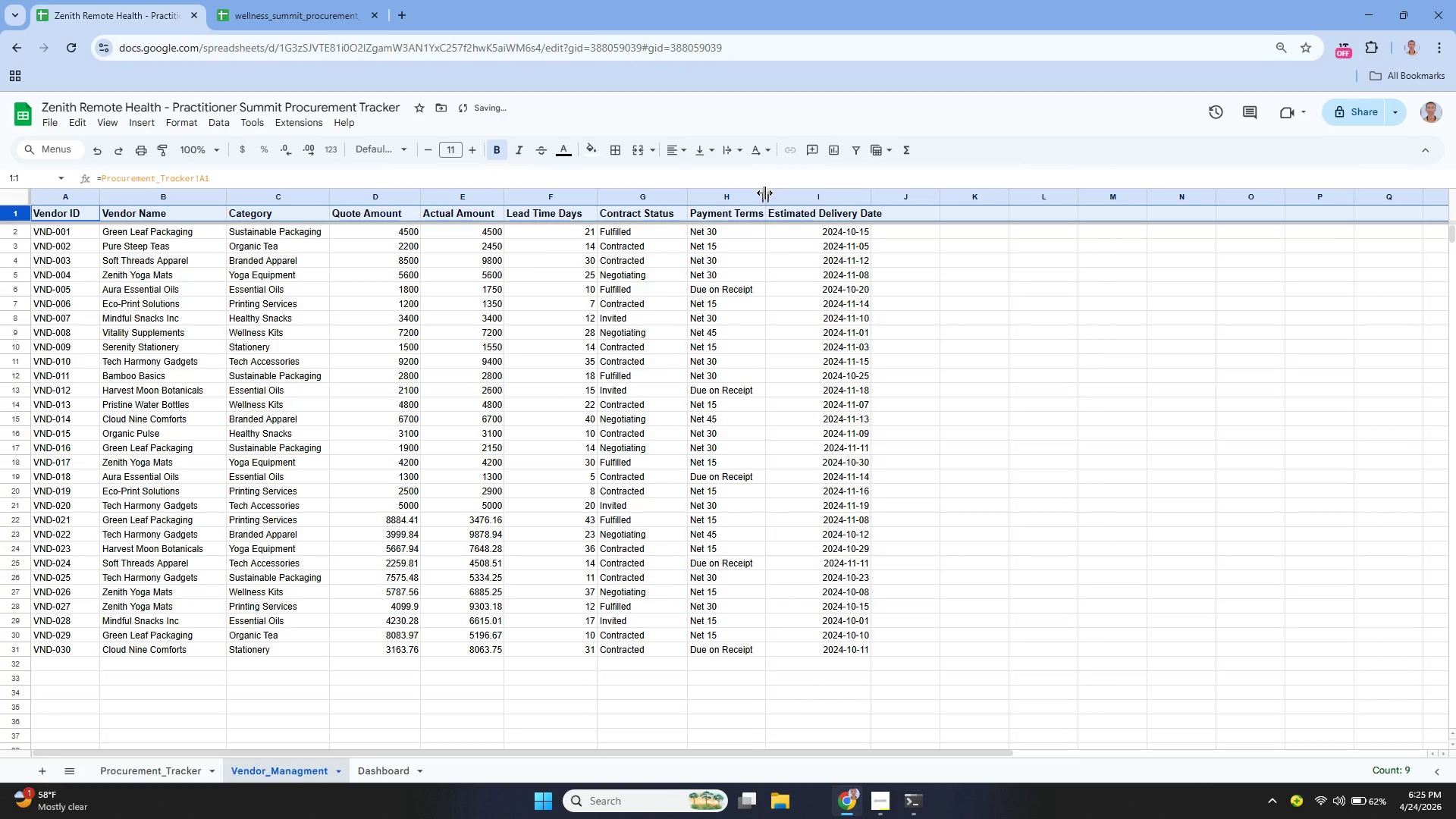 
left_click_drag(start_coordinate=[764, 193], to_coordinate=[791, 188])
 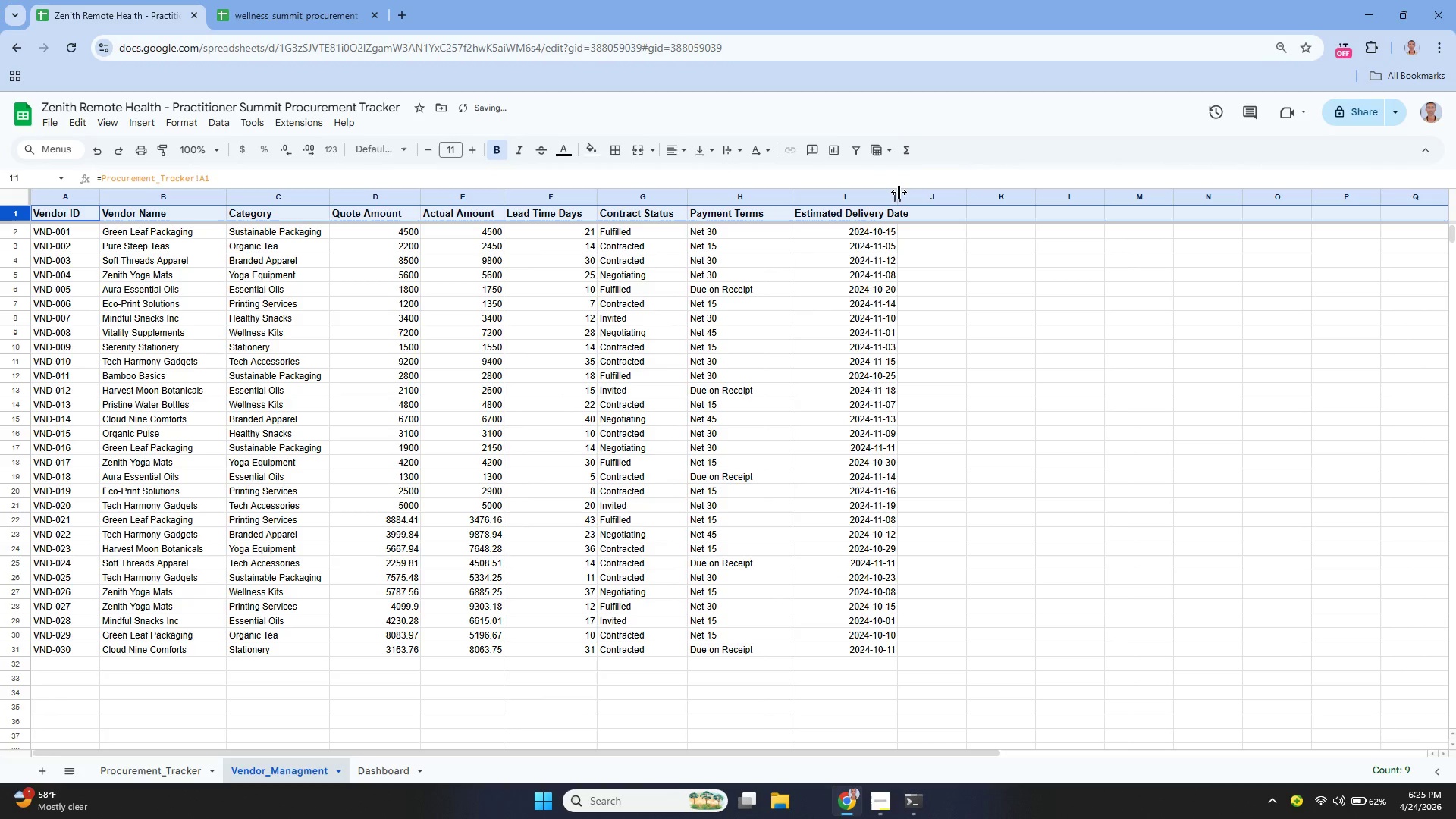 
left_click_drag(start_coordinate=[899, 192], to_coordinate=[918, 184])
 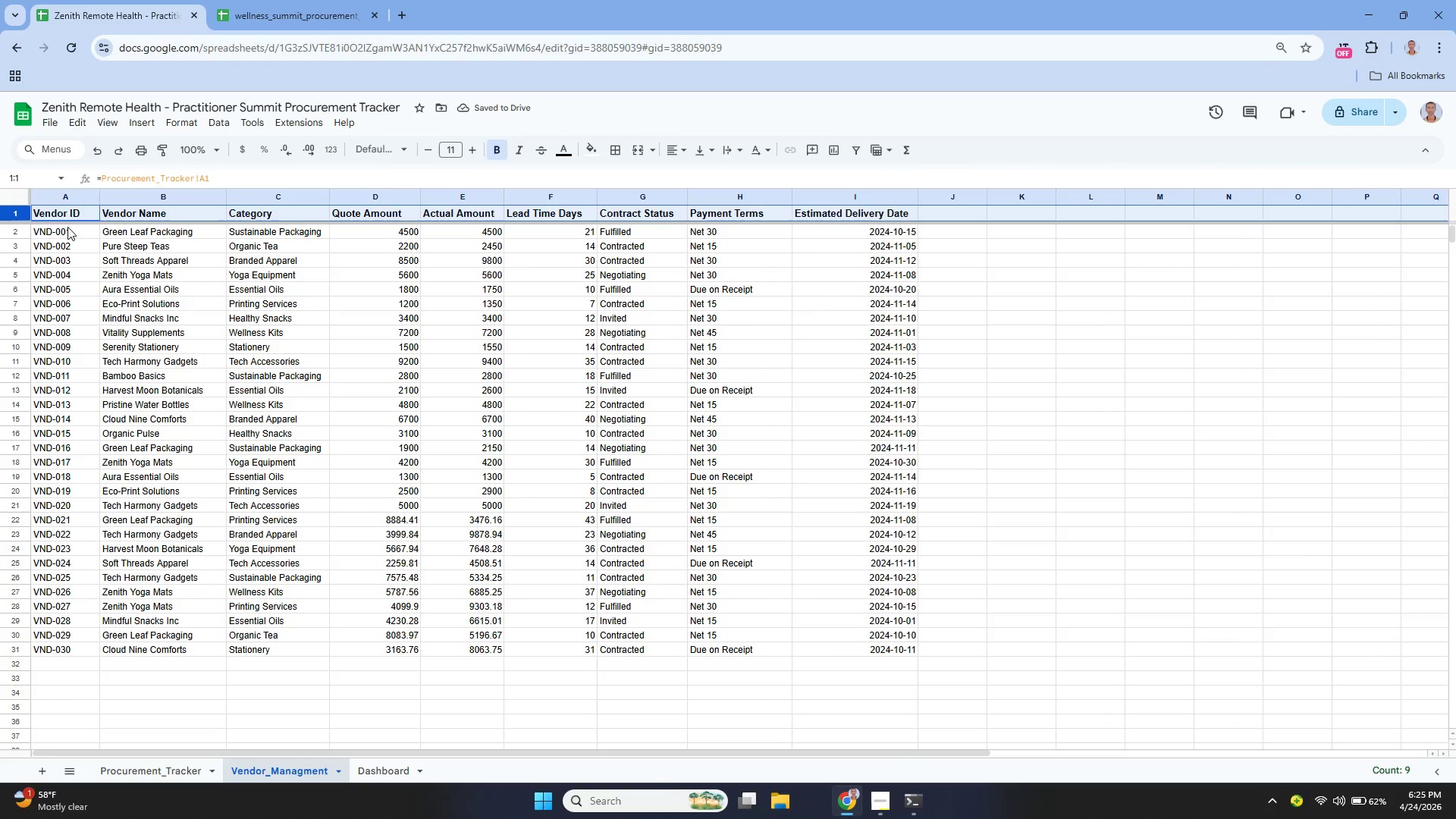 
left_click([54, 213])
 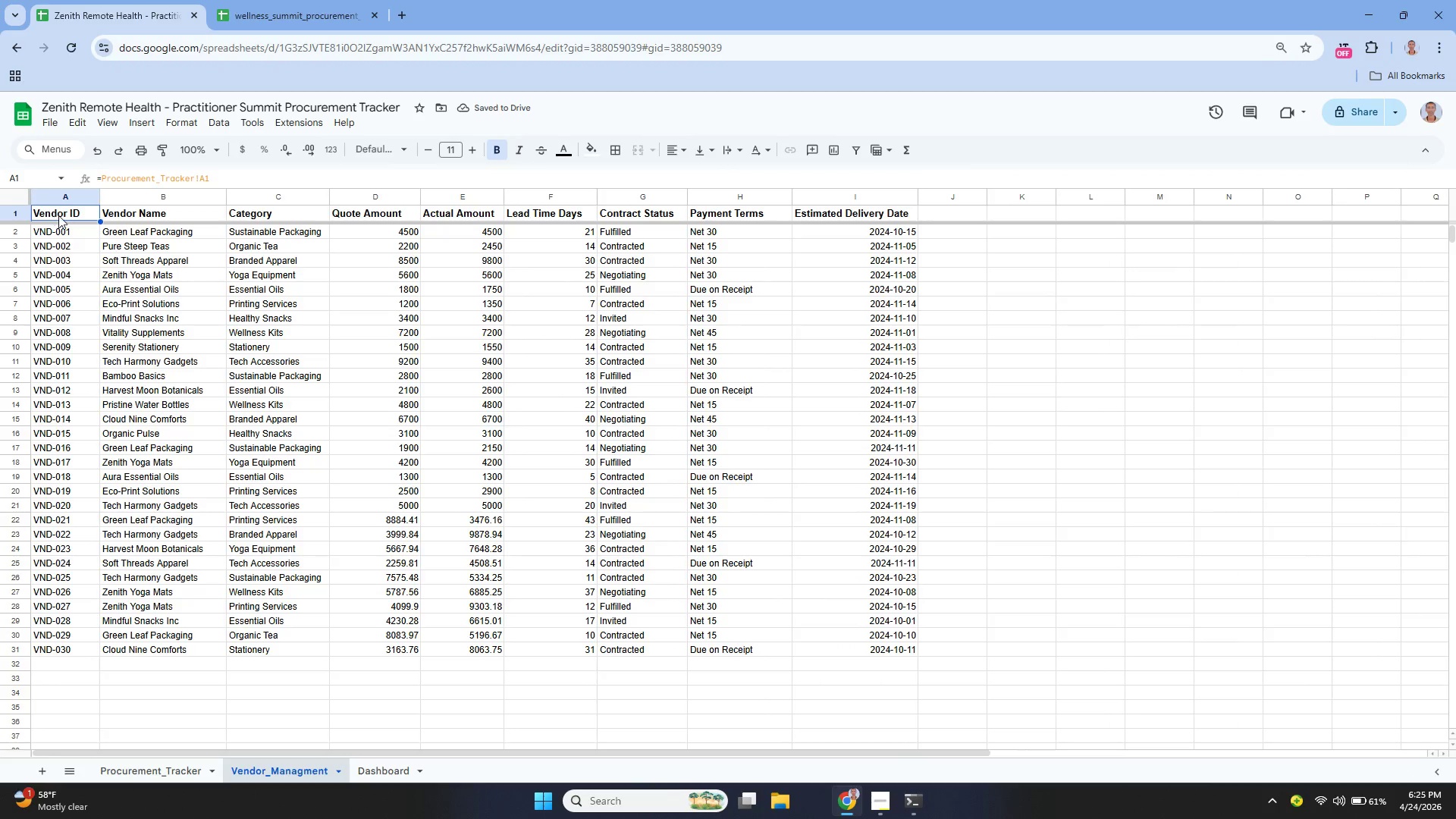 
left_click_drag(start_coordinate=[54, 213], to_coordinate=[894, 645])
 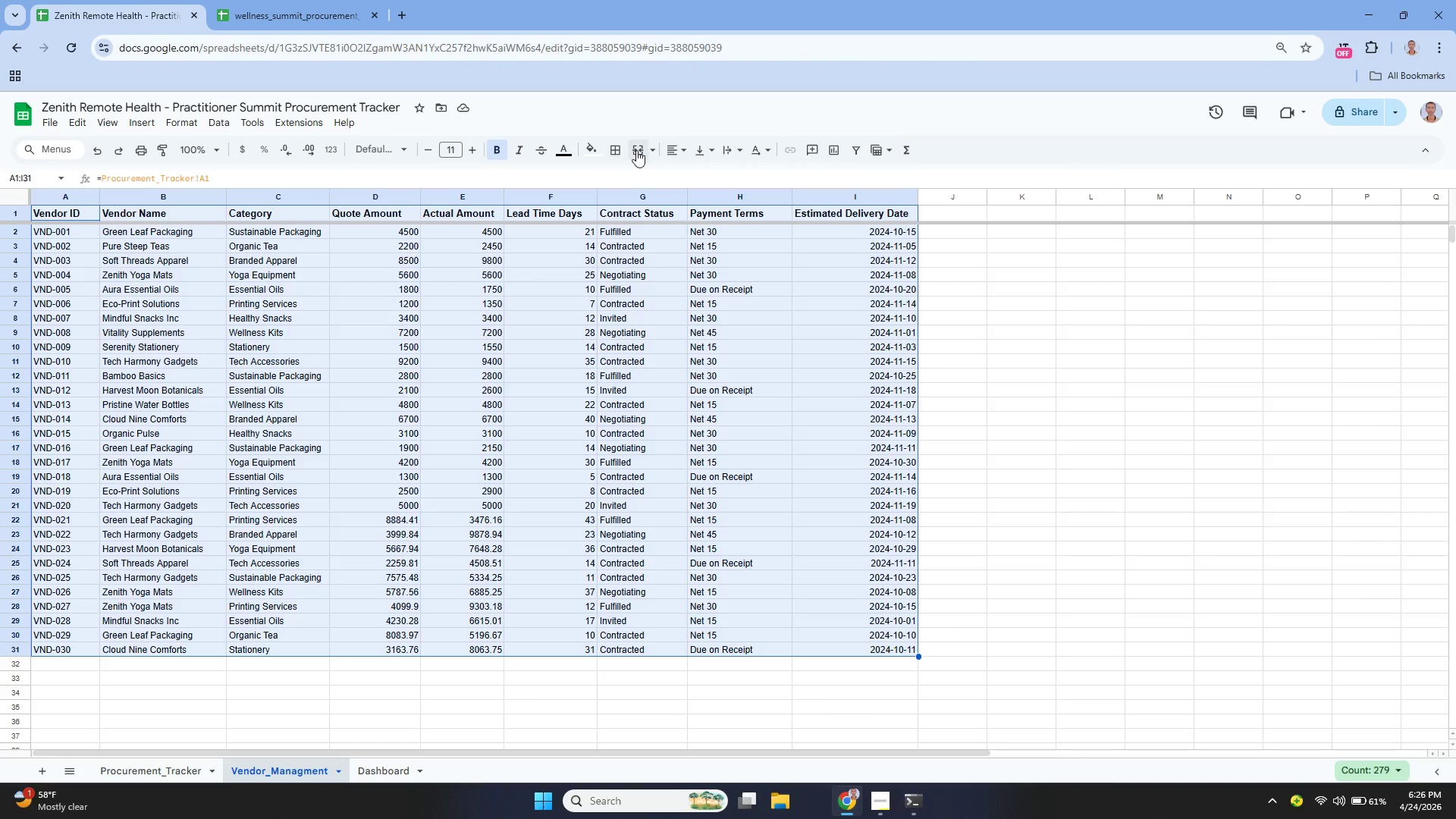 
left_click([619, 153])
 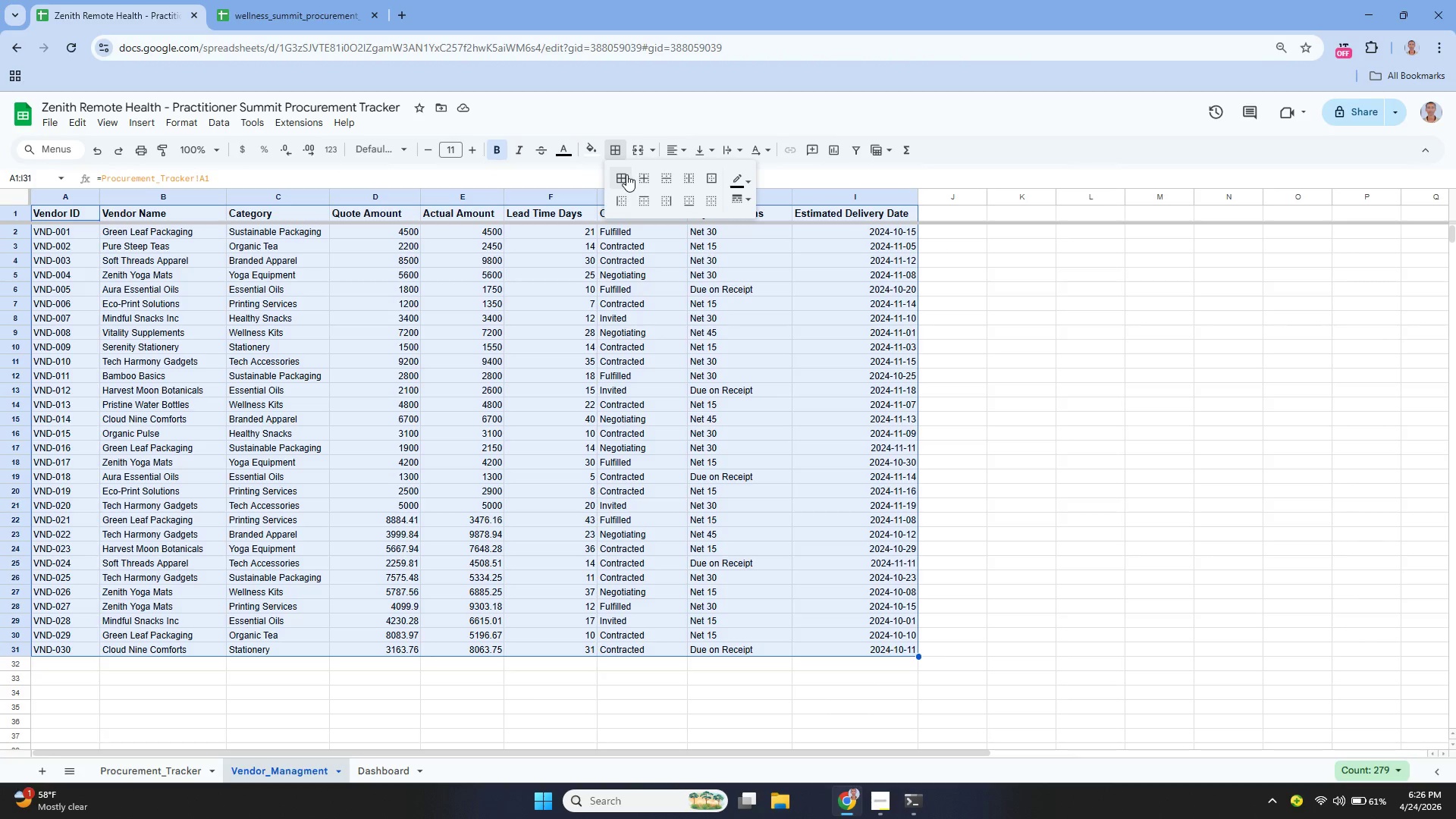 
left_click([626, 174])
 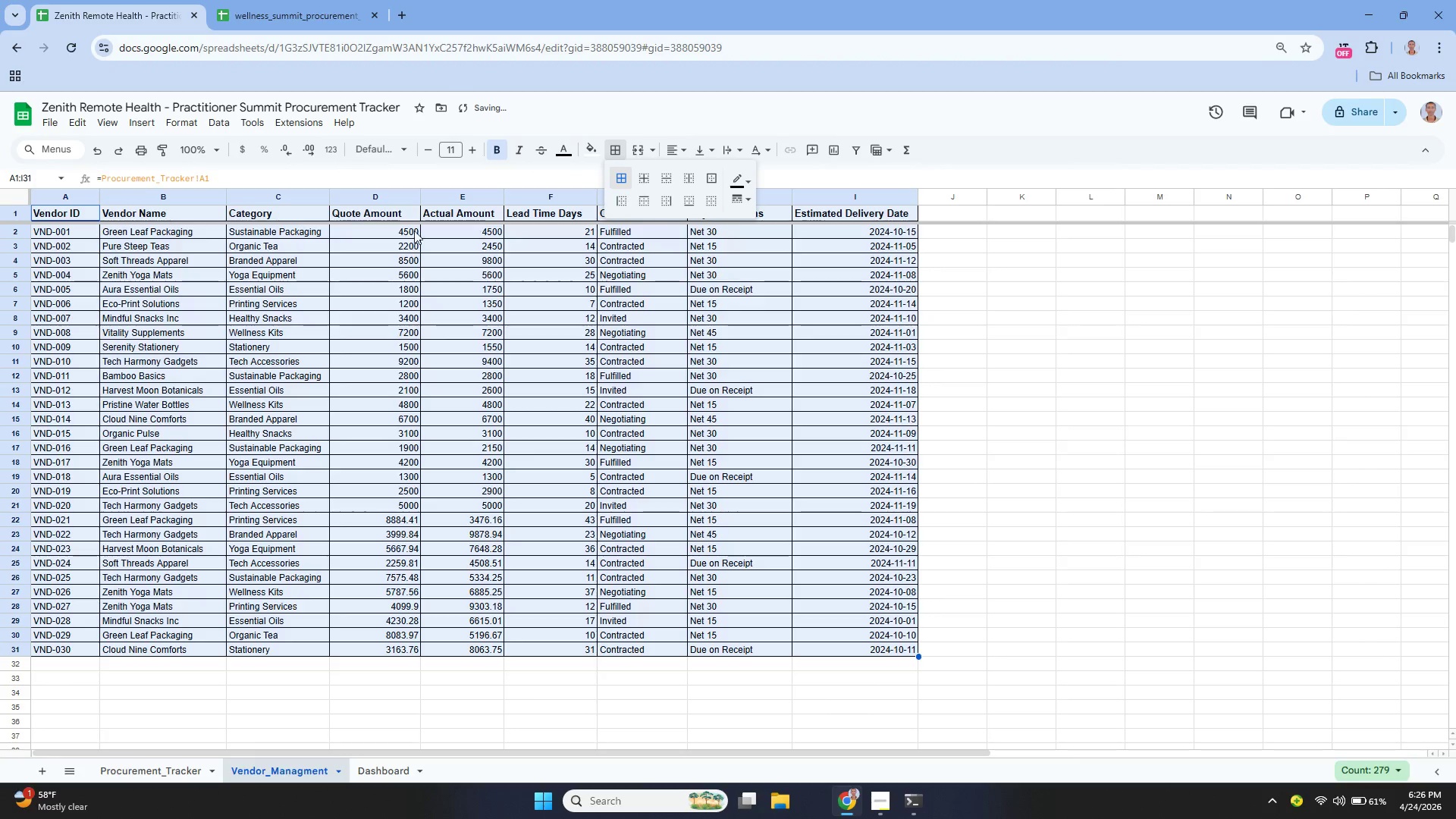 
left_click([403, 227])
 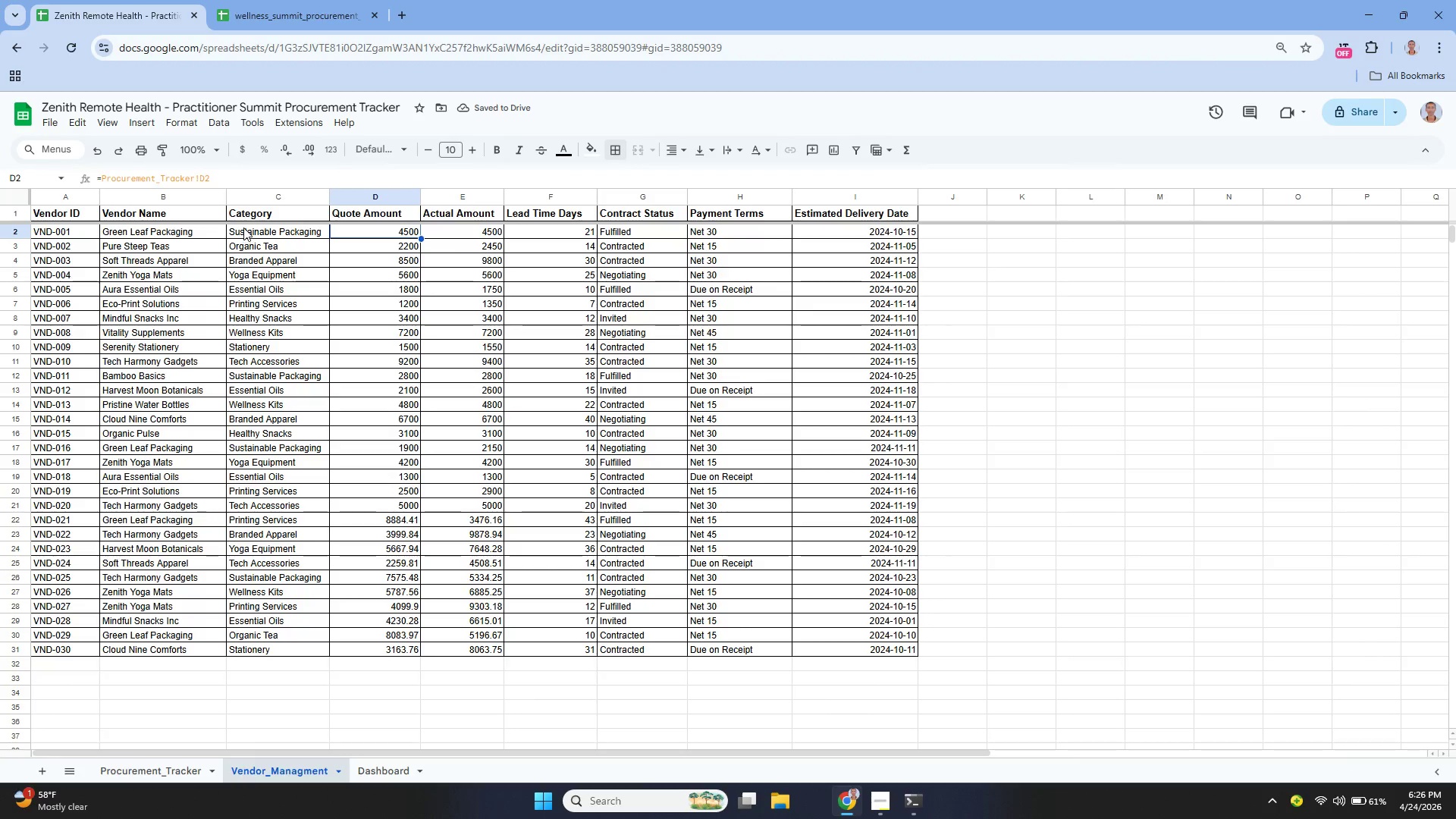 
left_click([243, 228])
 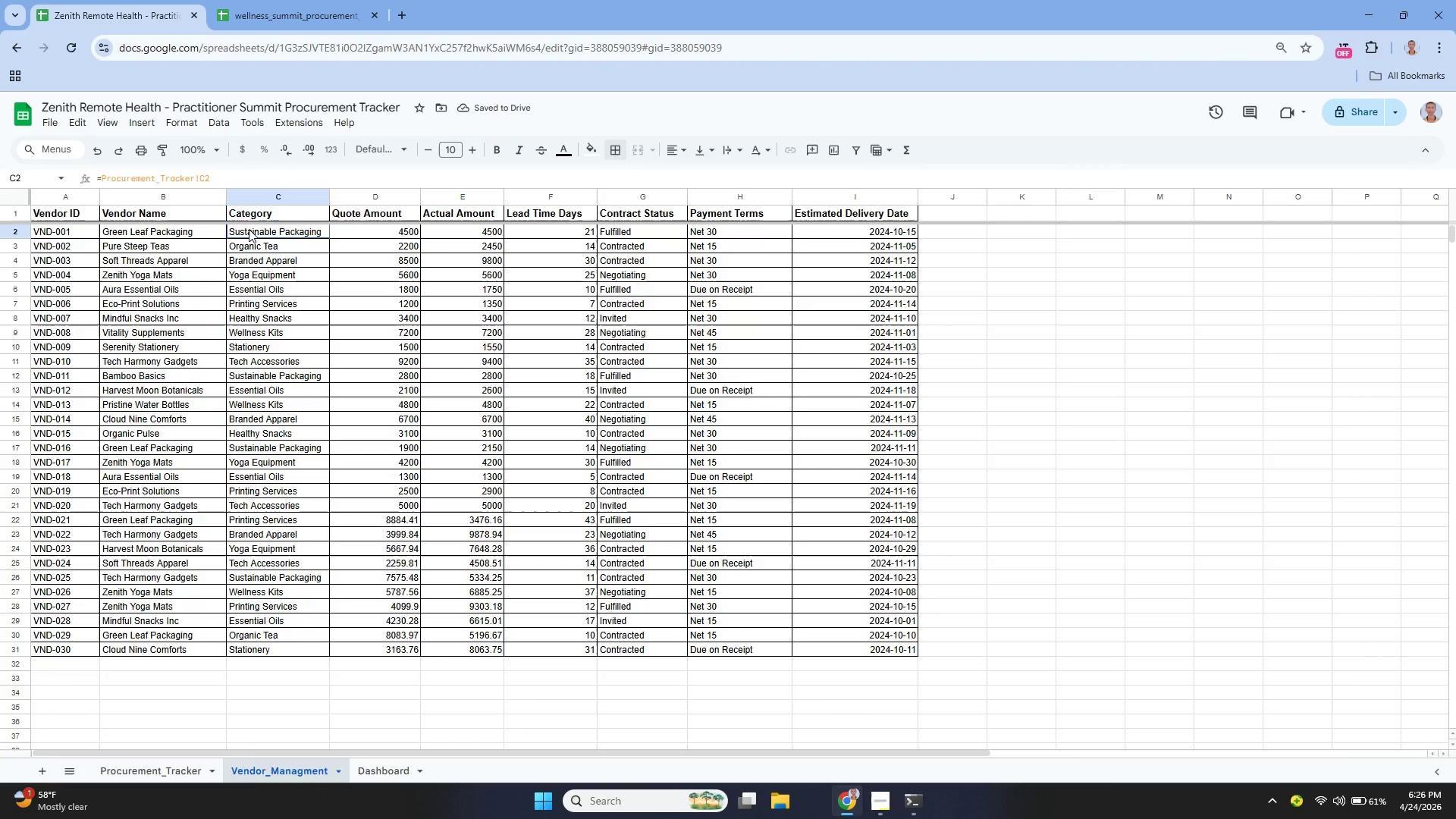 
left_click_drag(start_coordinate=[246, 228], to_coordinate=[287, 646])
 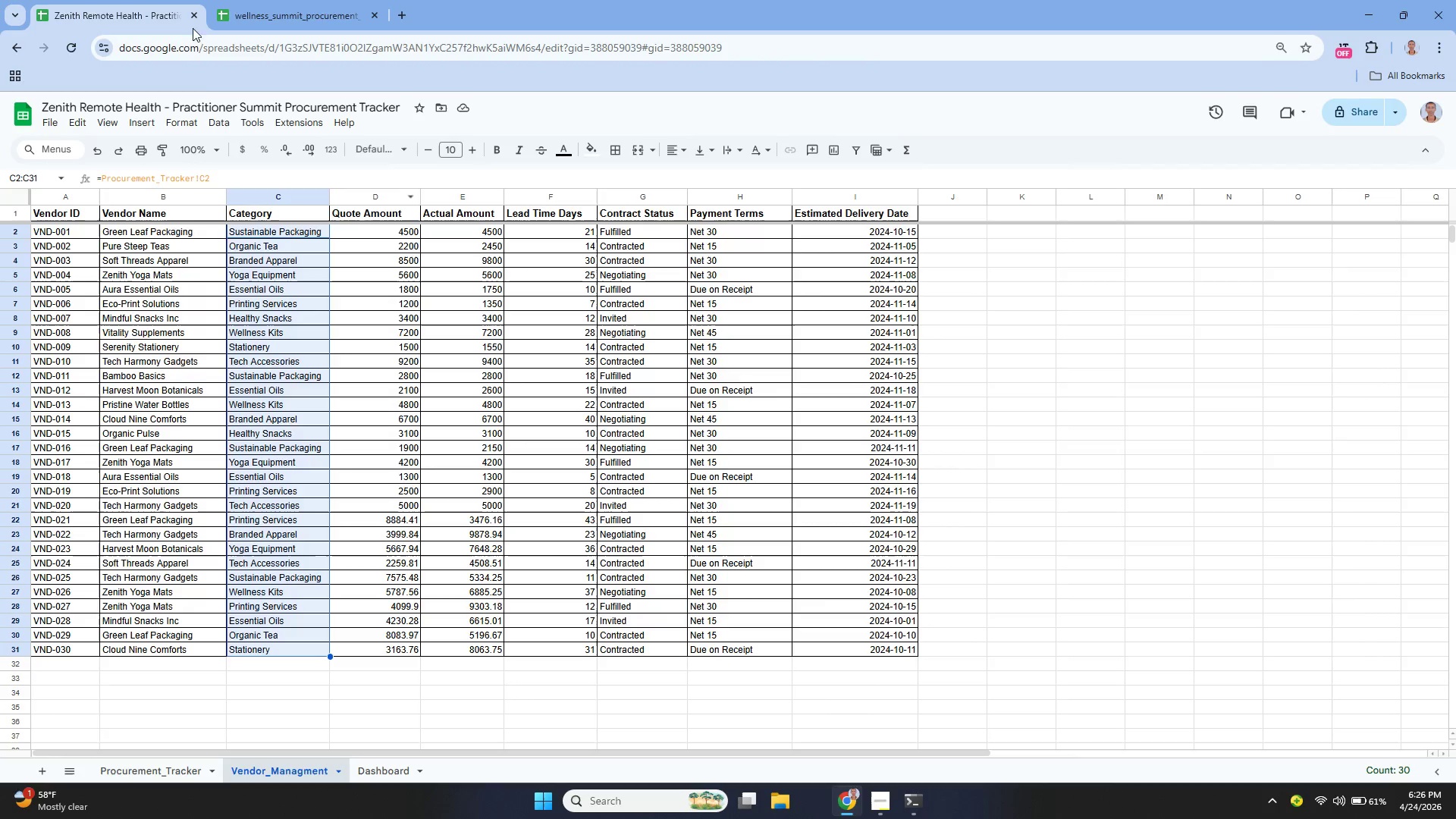 
left_click([235, 121])
 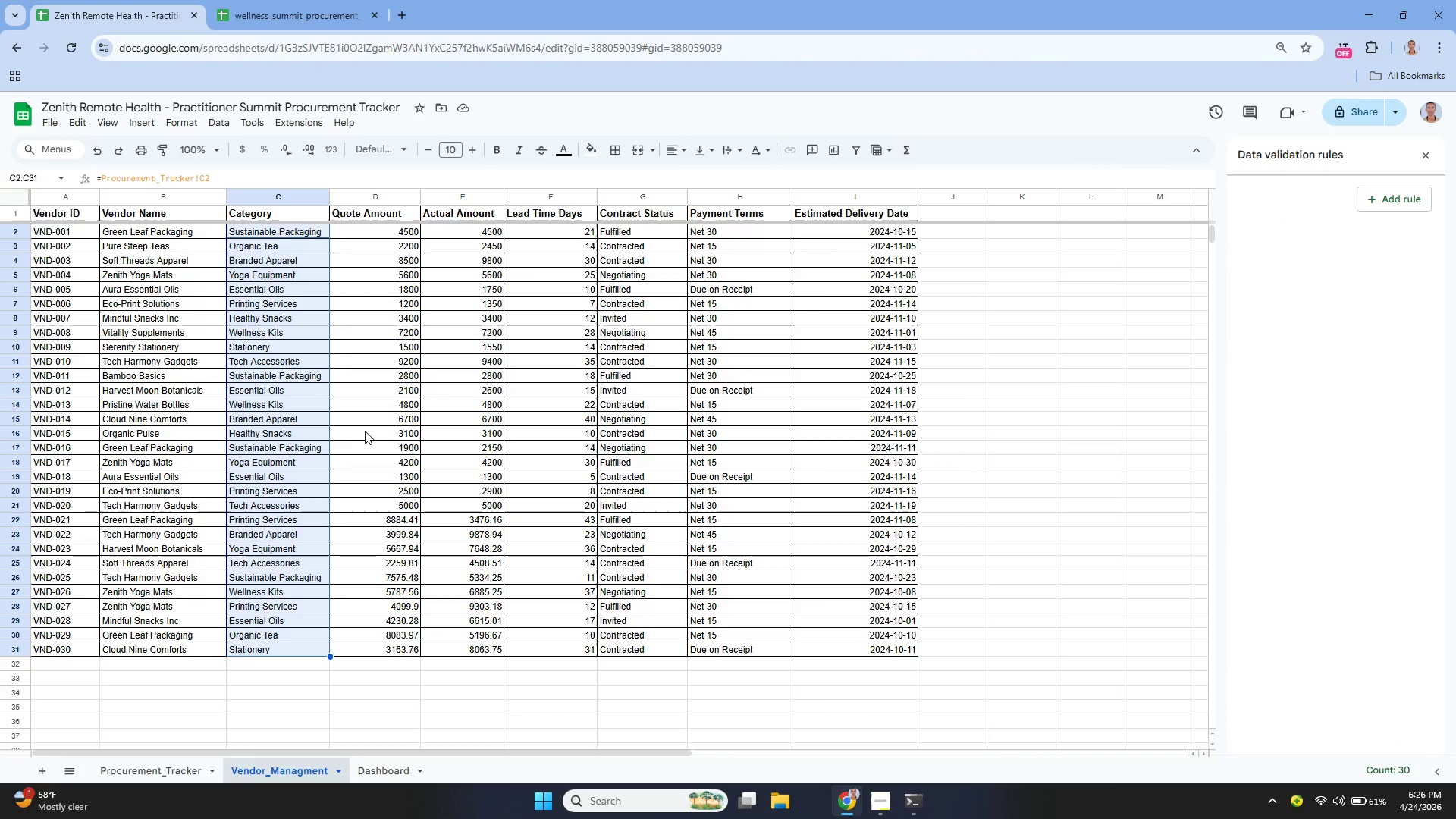 
left_click([1406, 206])
 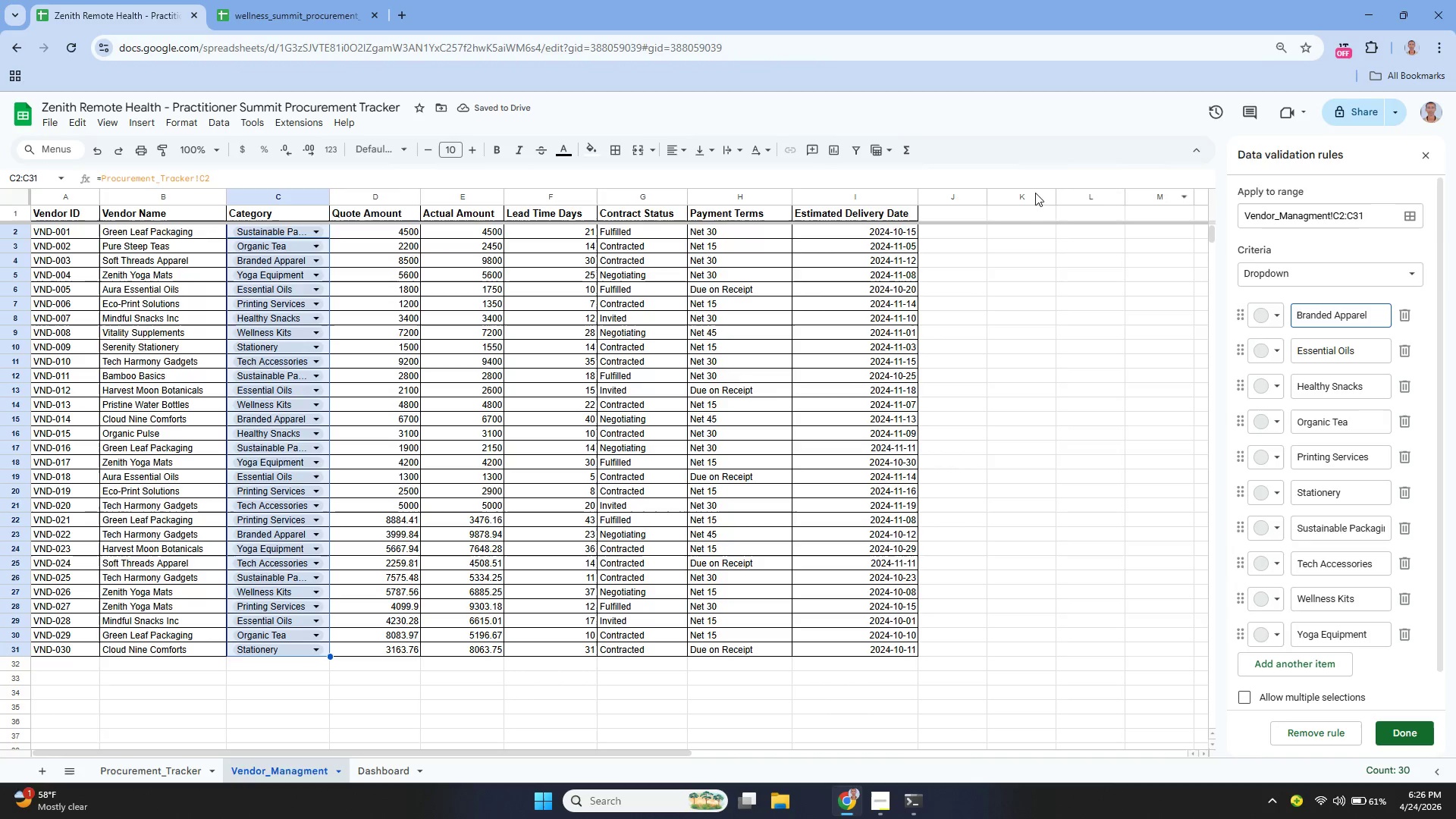 
wait(7.02)
 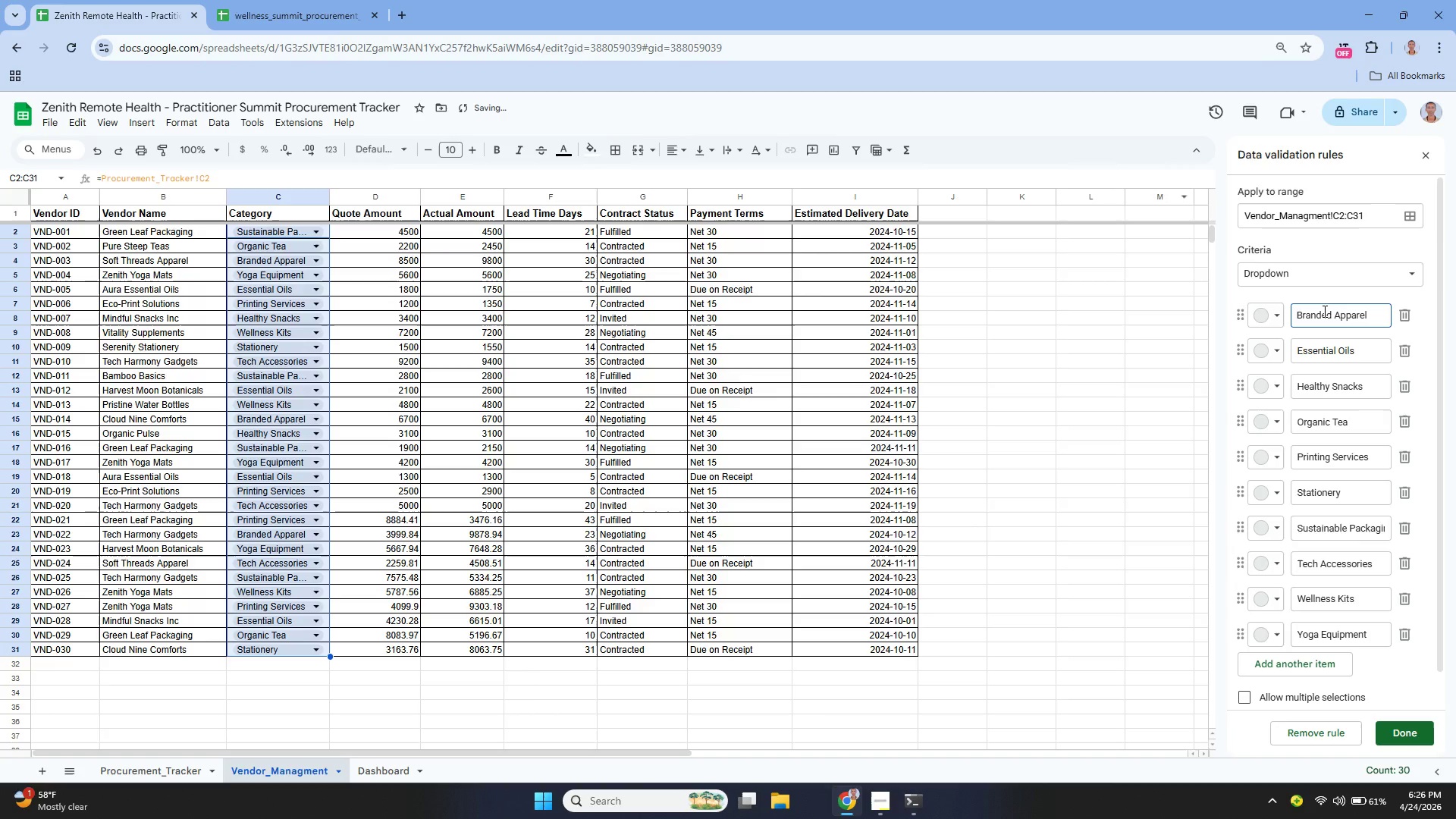 
scroll: coordinate [1393, 576], scroll_direction: down, amount: 1.0
 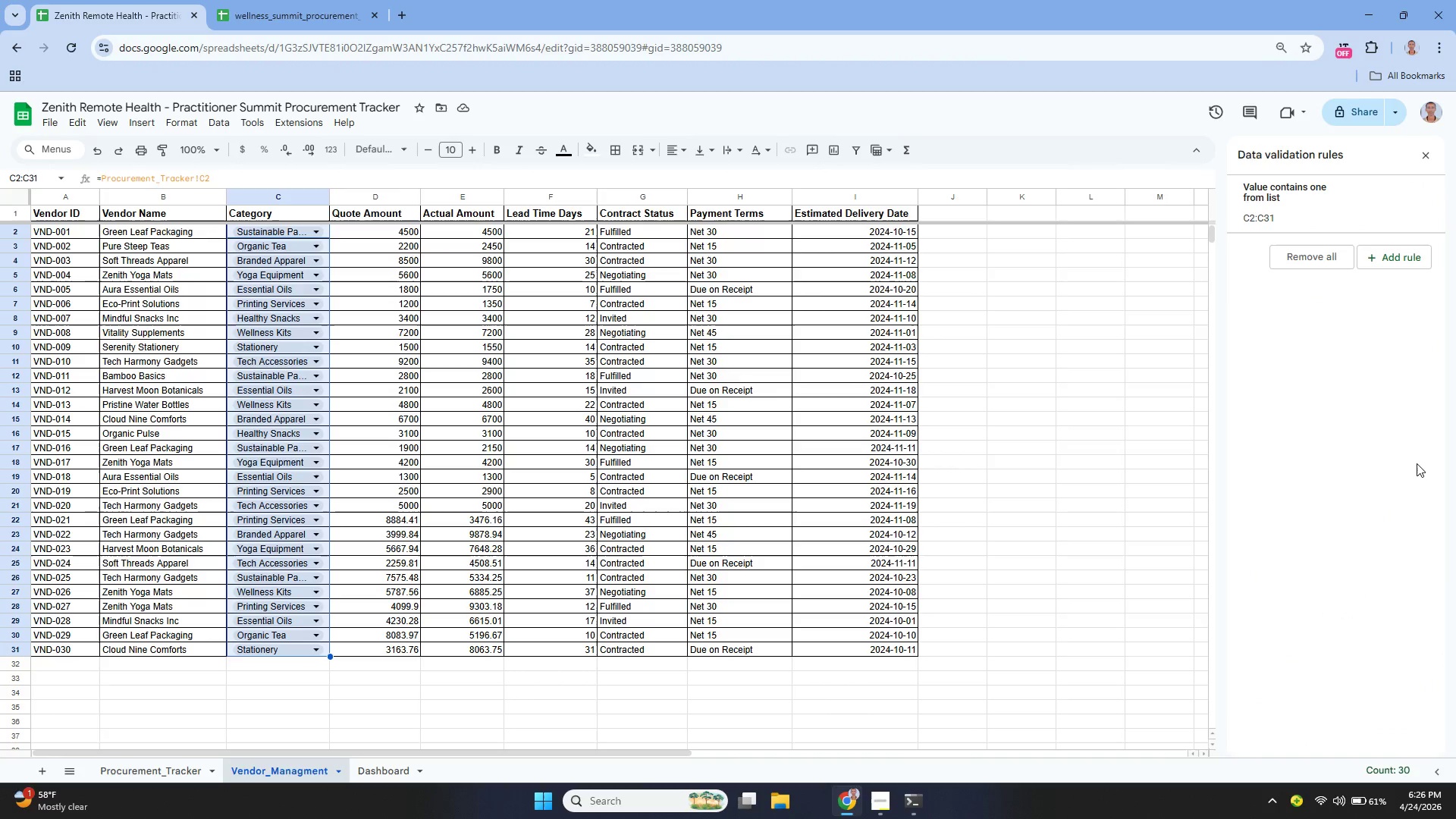 
wait(5.0)
 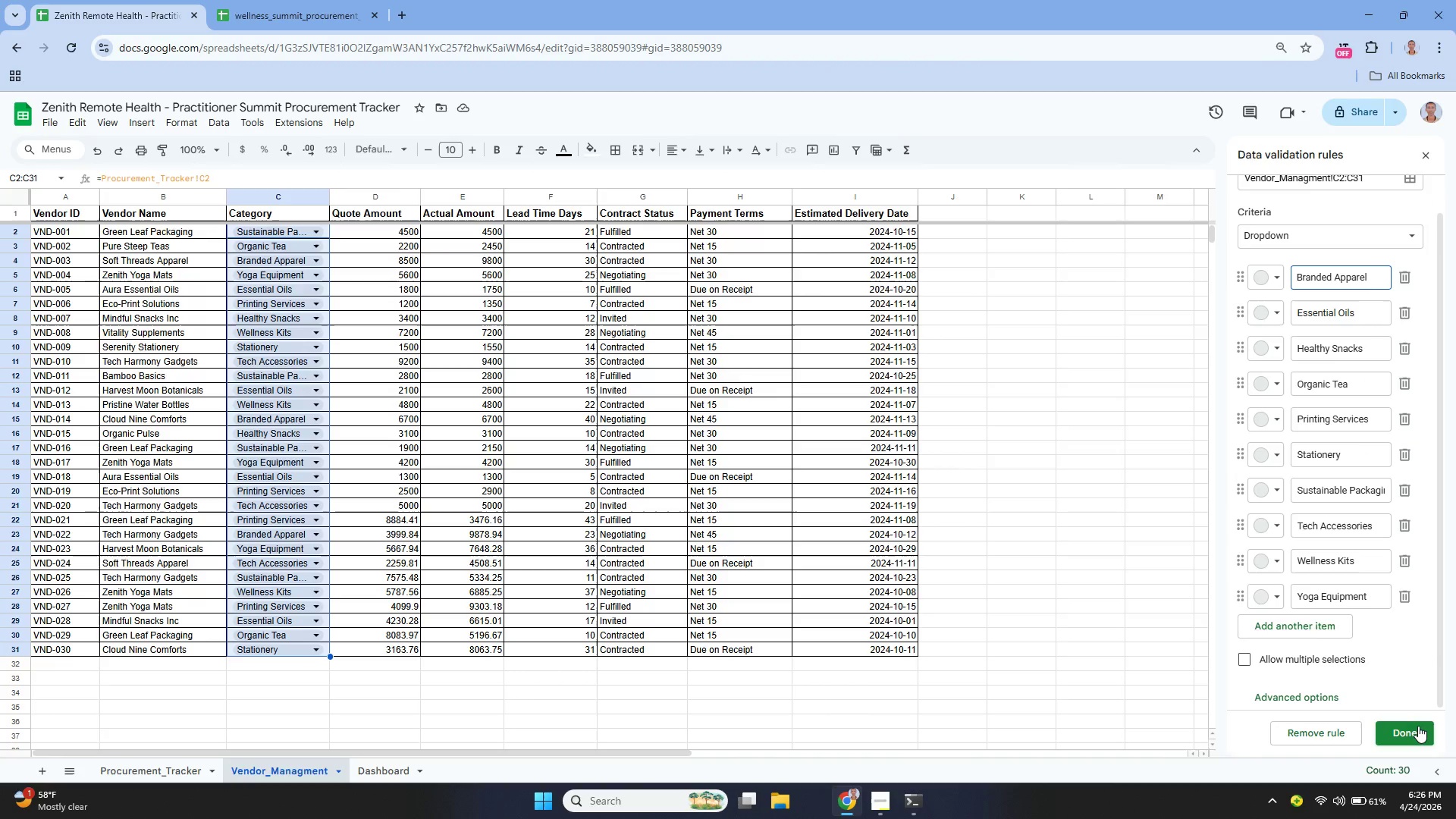 
scroll: coordinate [1375, 421], scroll_direction: down, amount: 1.0
 